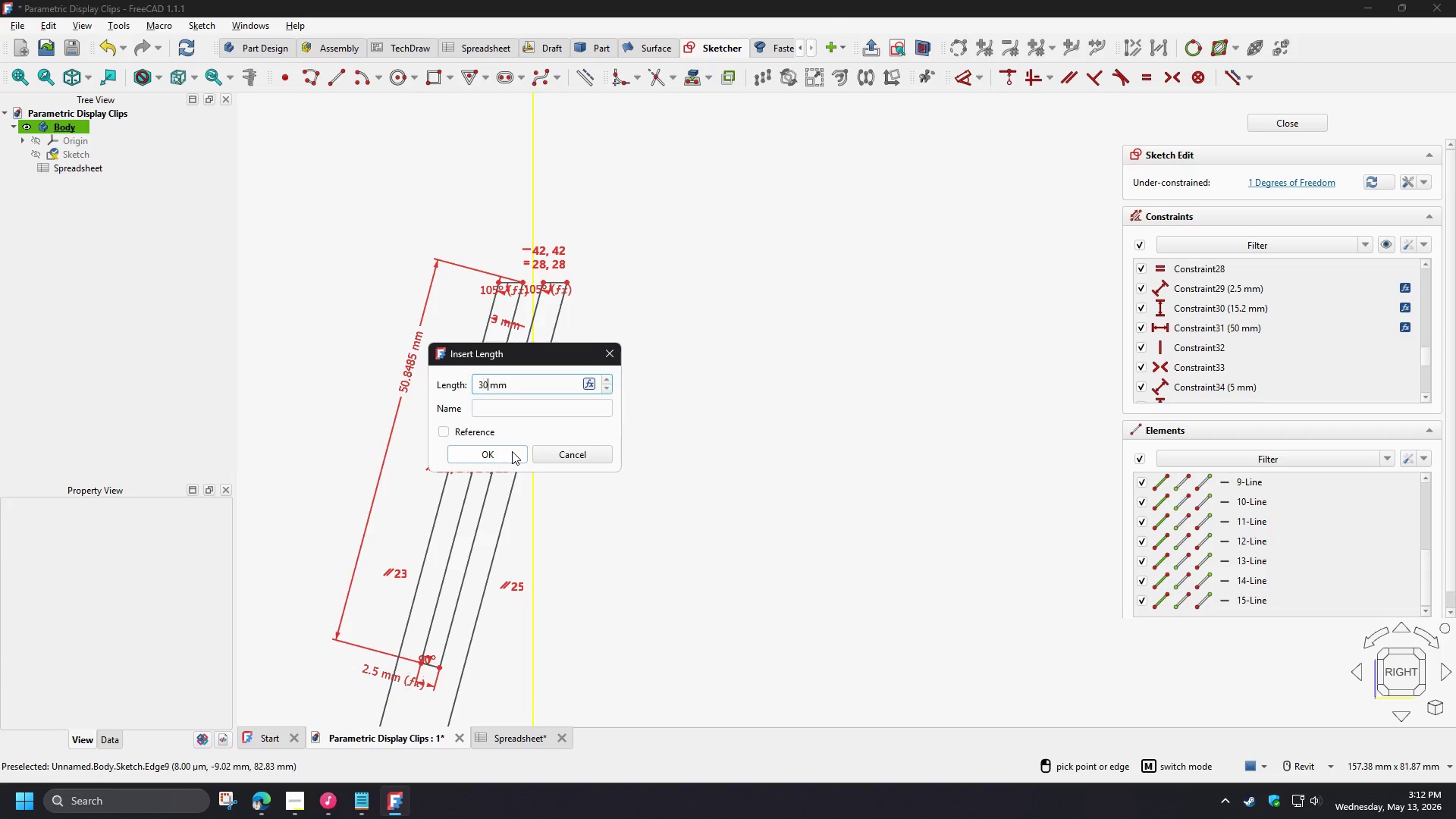 
key(Numpad0)
 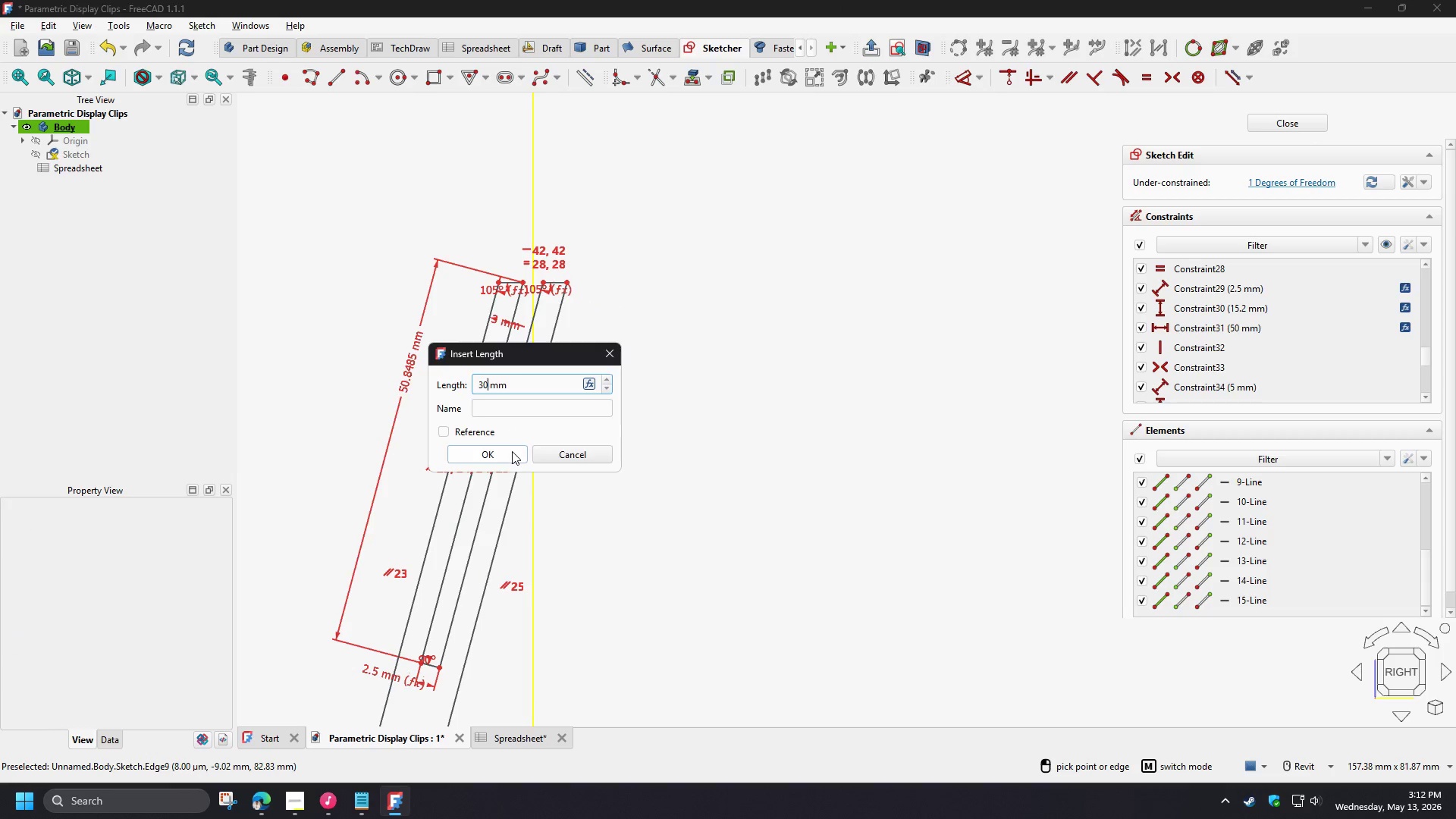 
left_click([512, 451])
 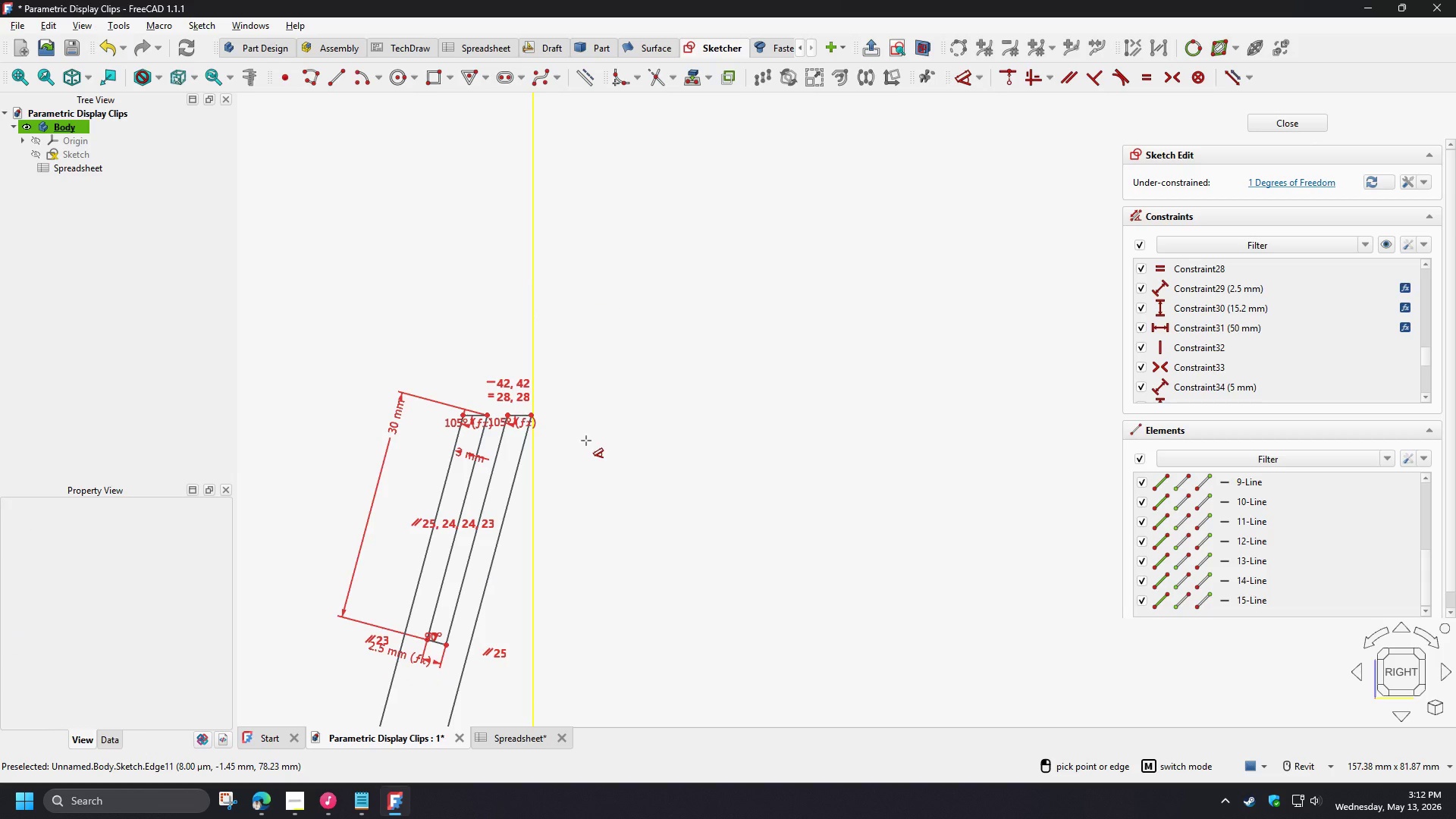 
right_click([586, 441])
 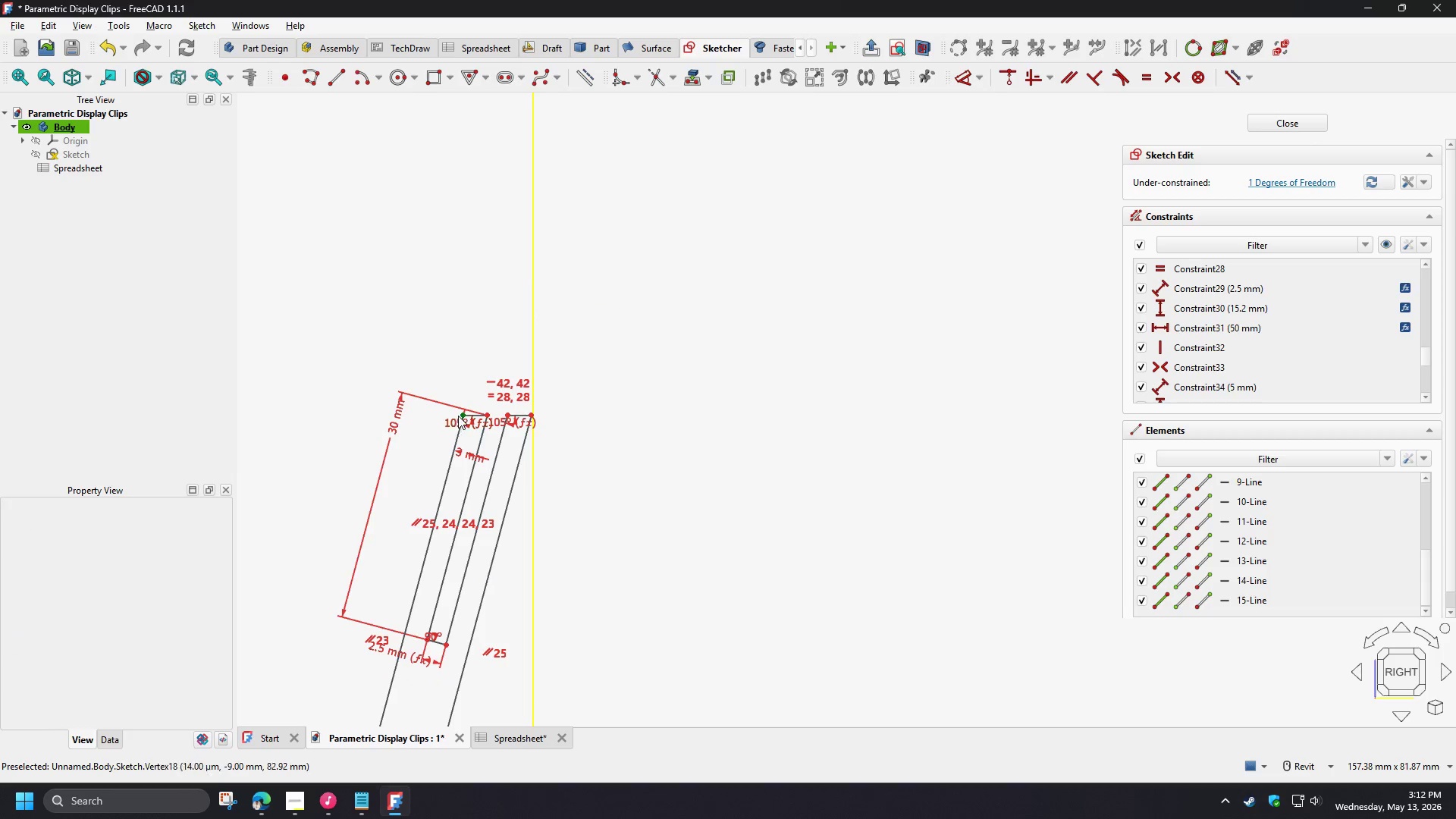 
left_click([458, 416])
 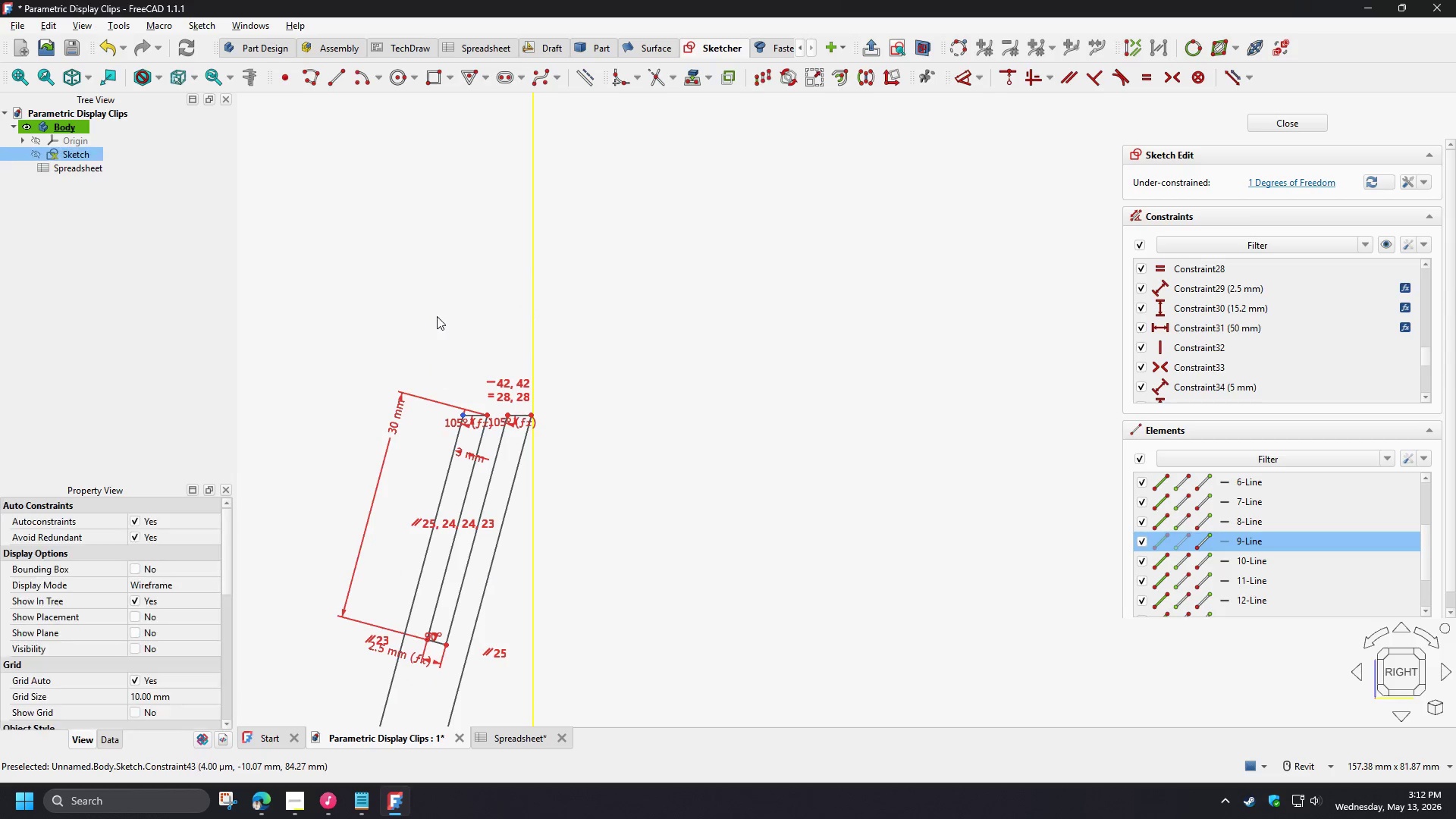 
scroll: coordinate [441, 316], scroll_direction: down, amount: 4.0
 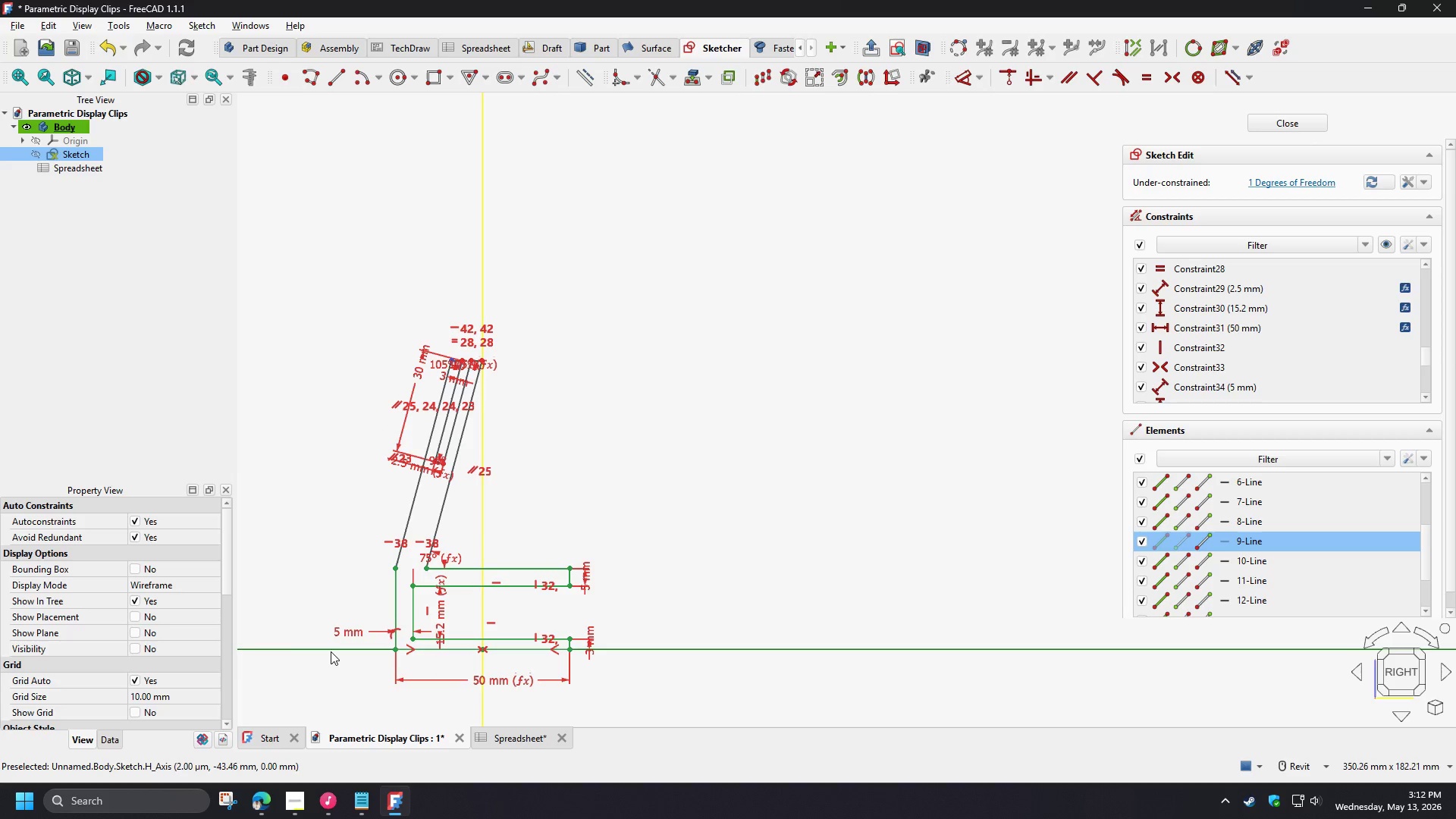 
left_click([331, 651])
 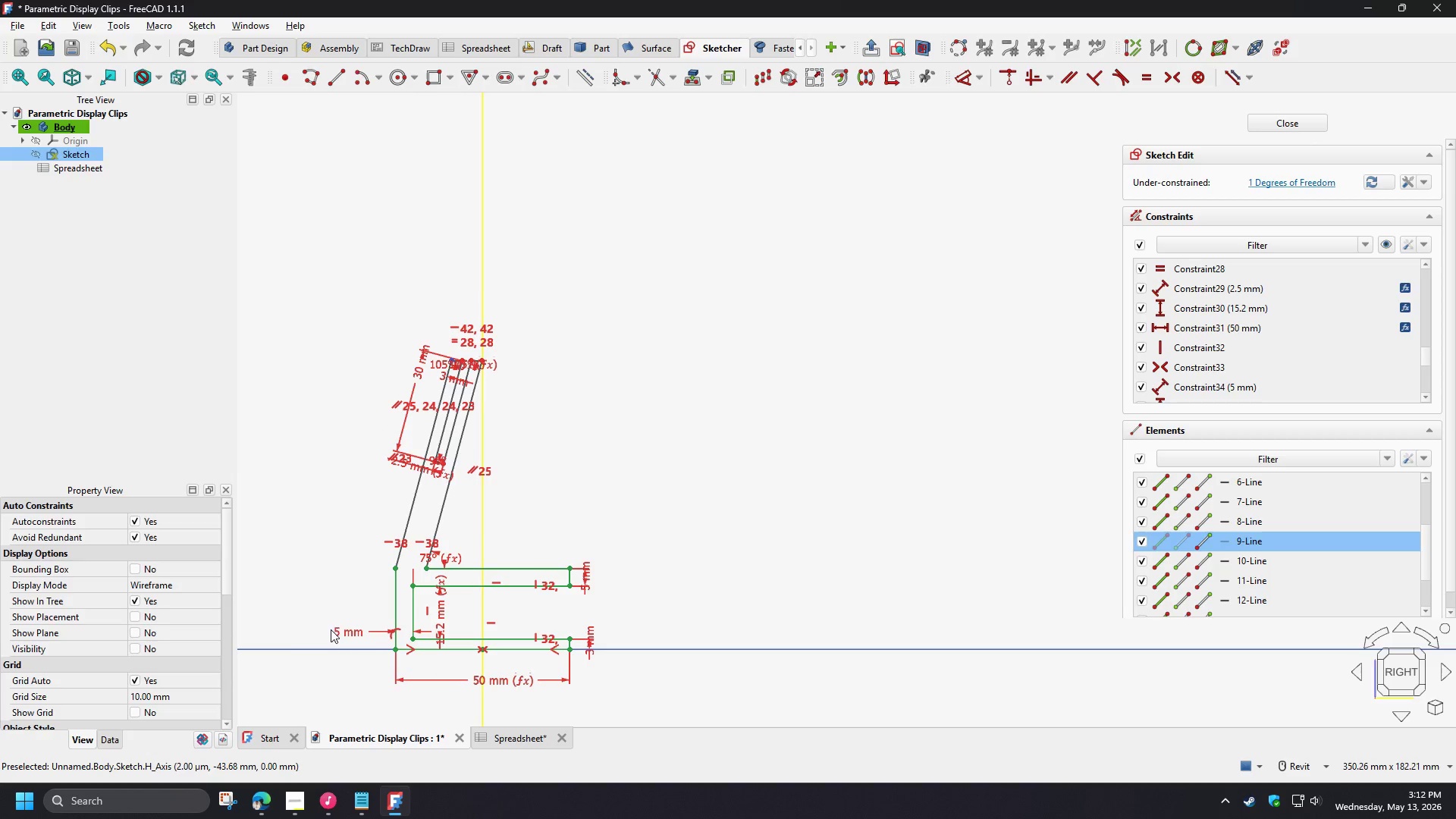 
key(D)
 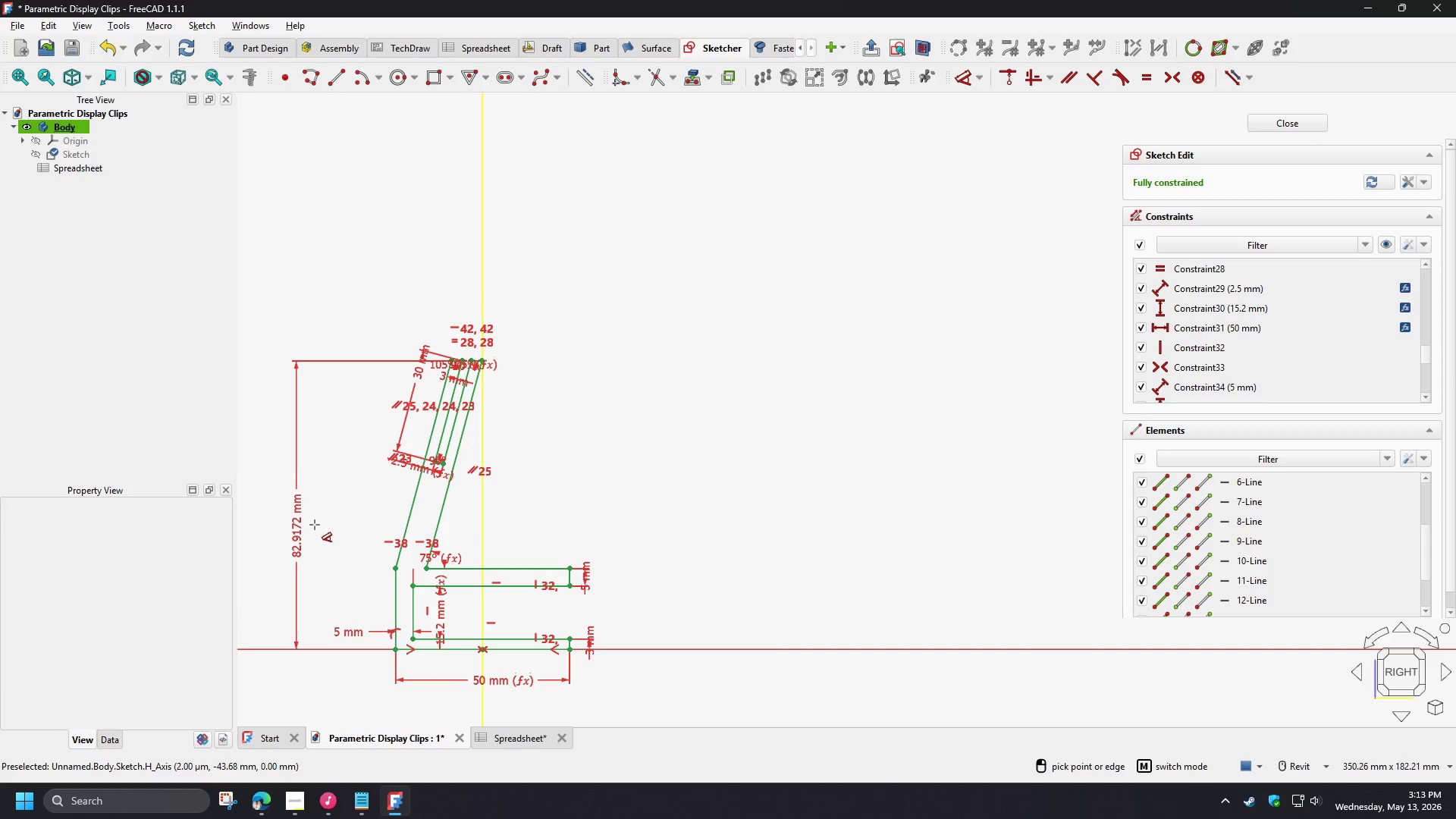 
left_click([315, 525])
 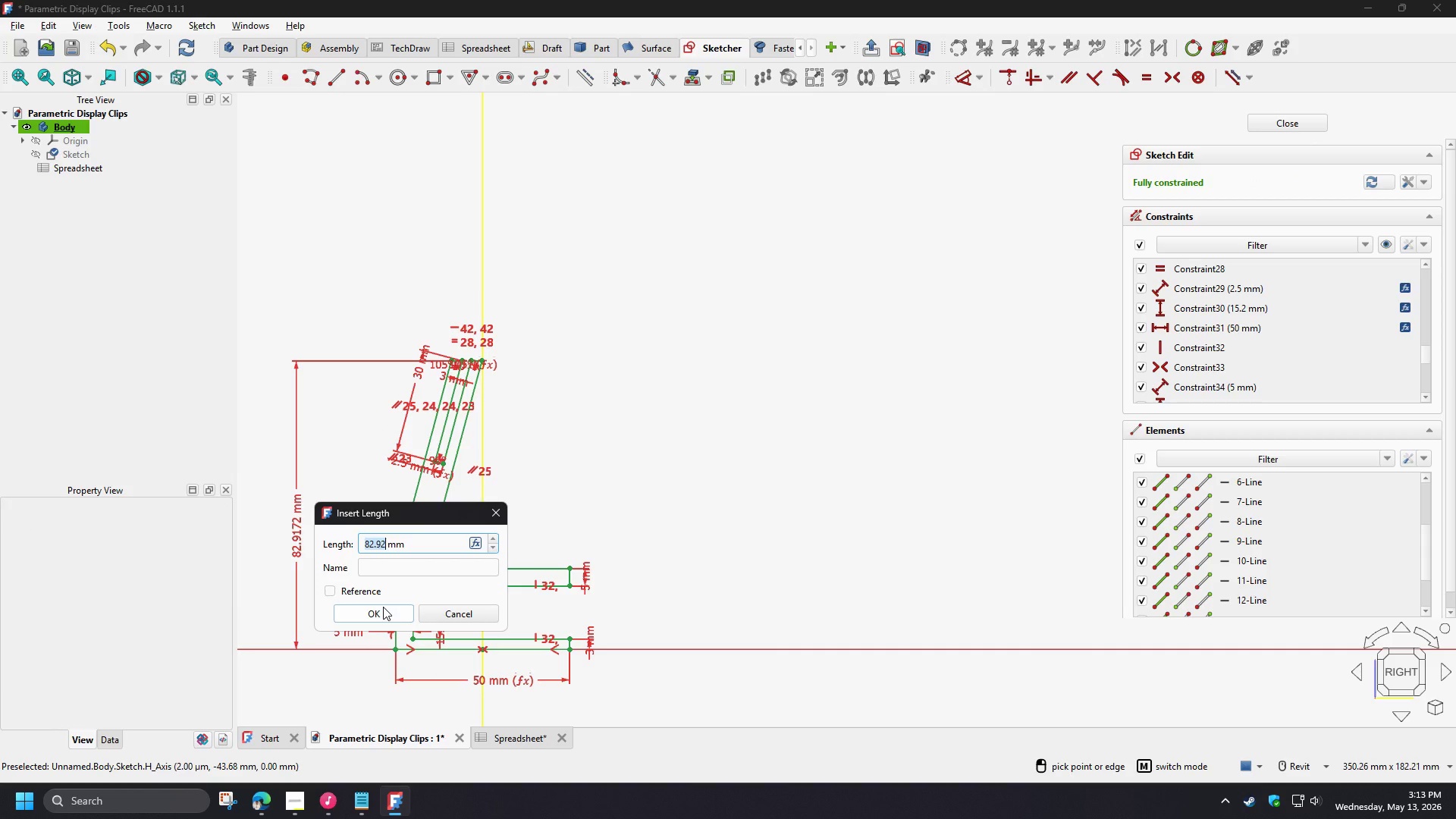 
key(Numpad1)
 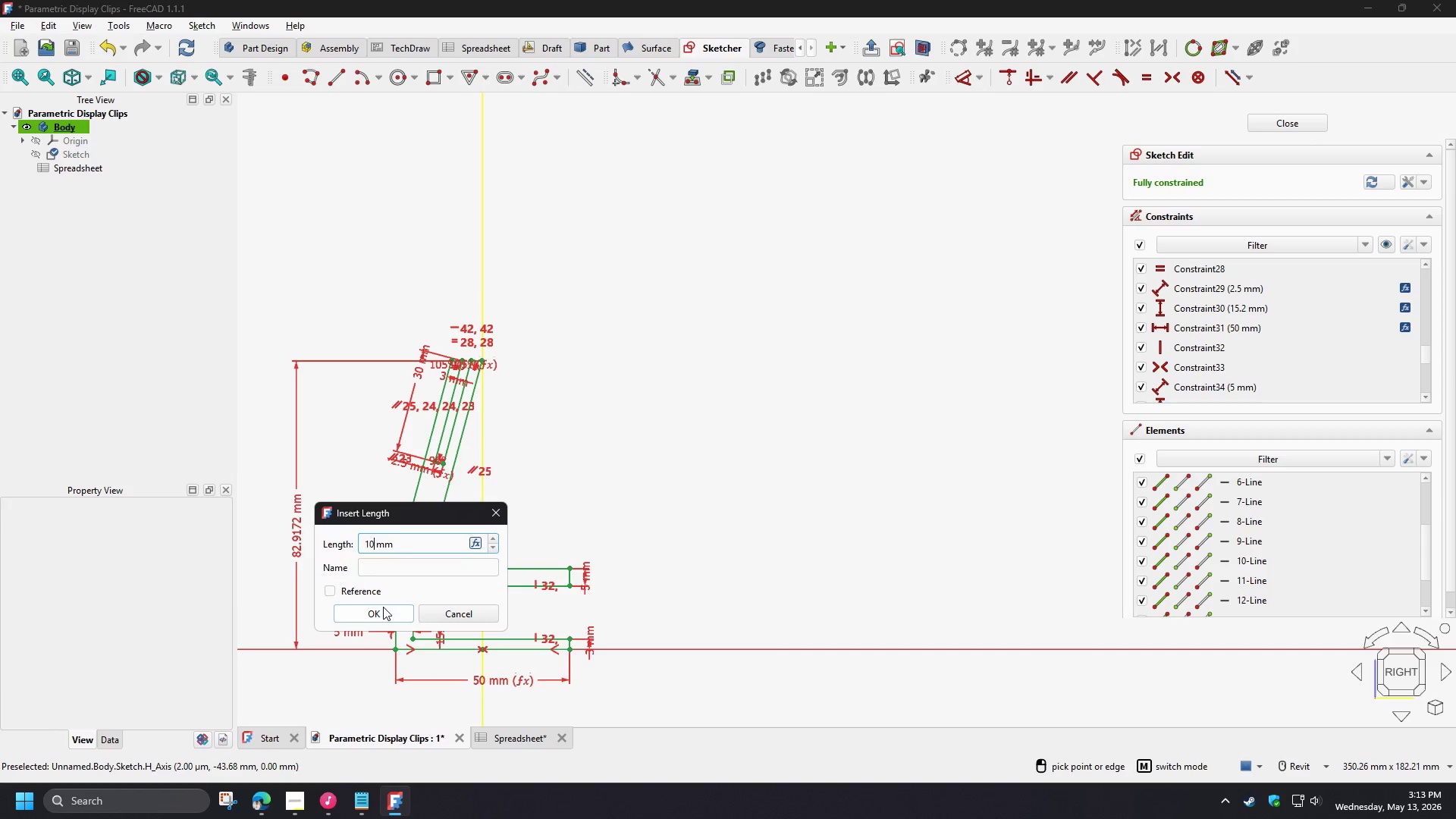 
key(Numpad0)
 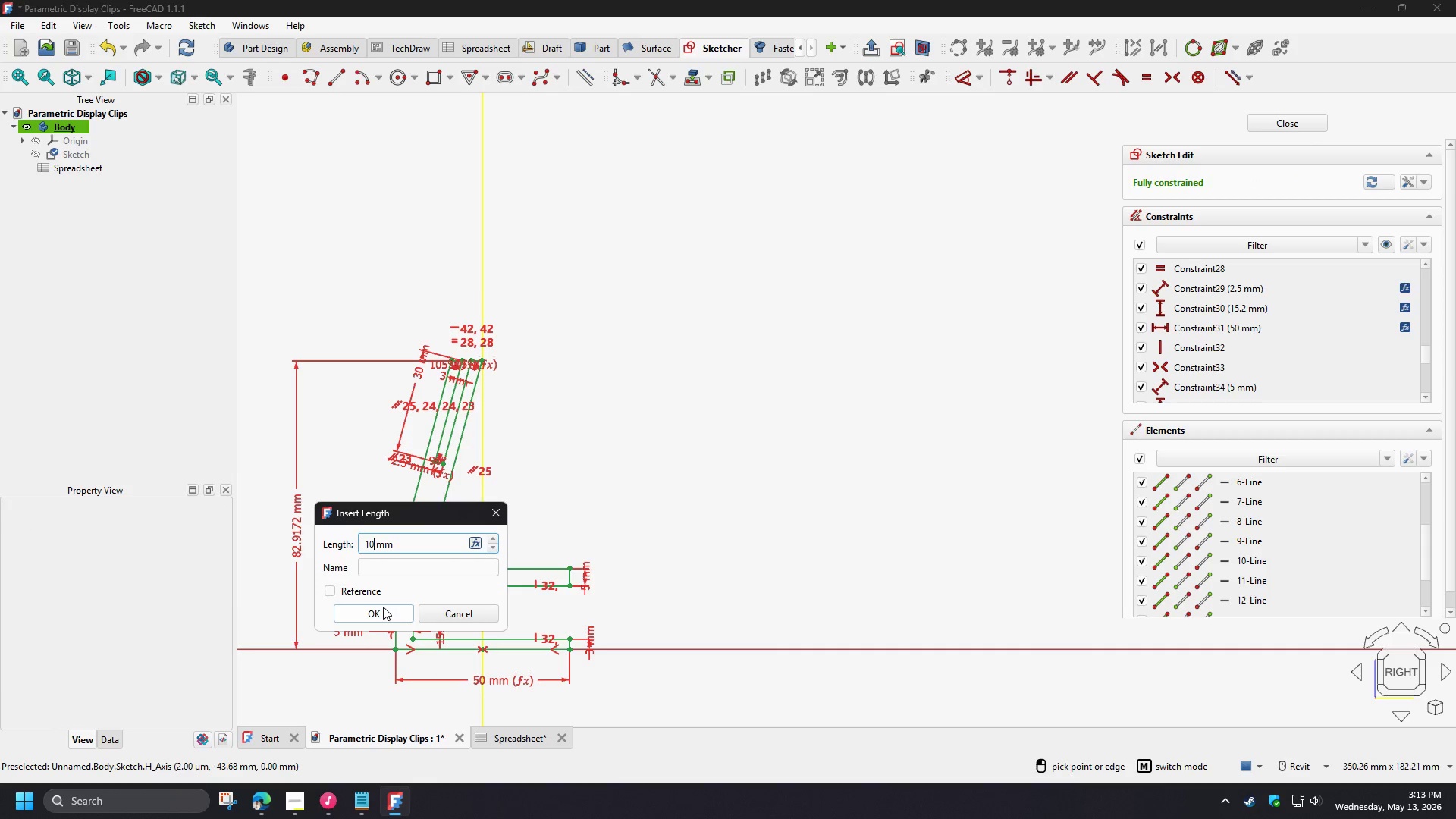 
key(Numpad0)
 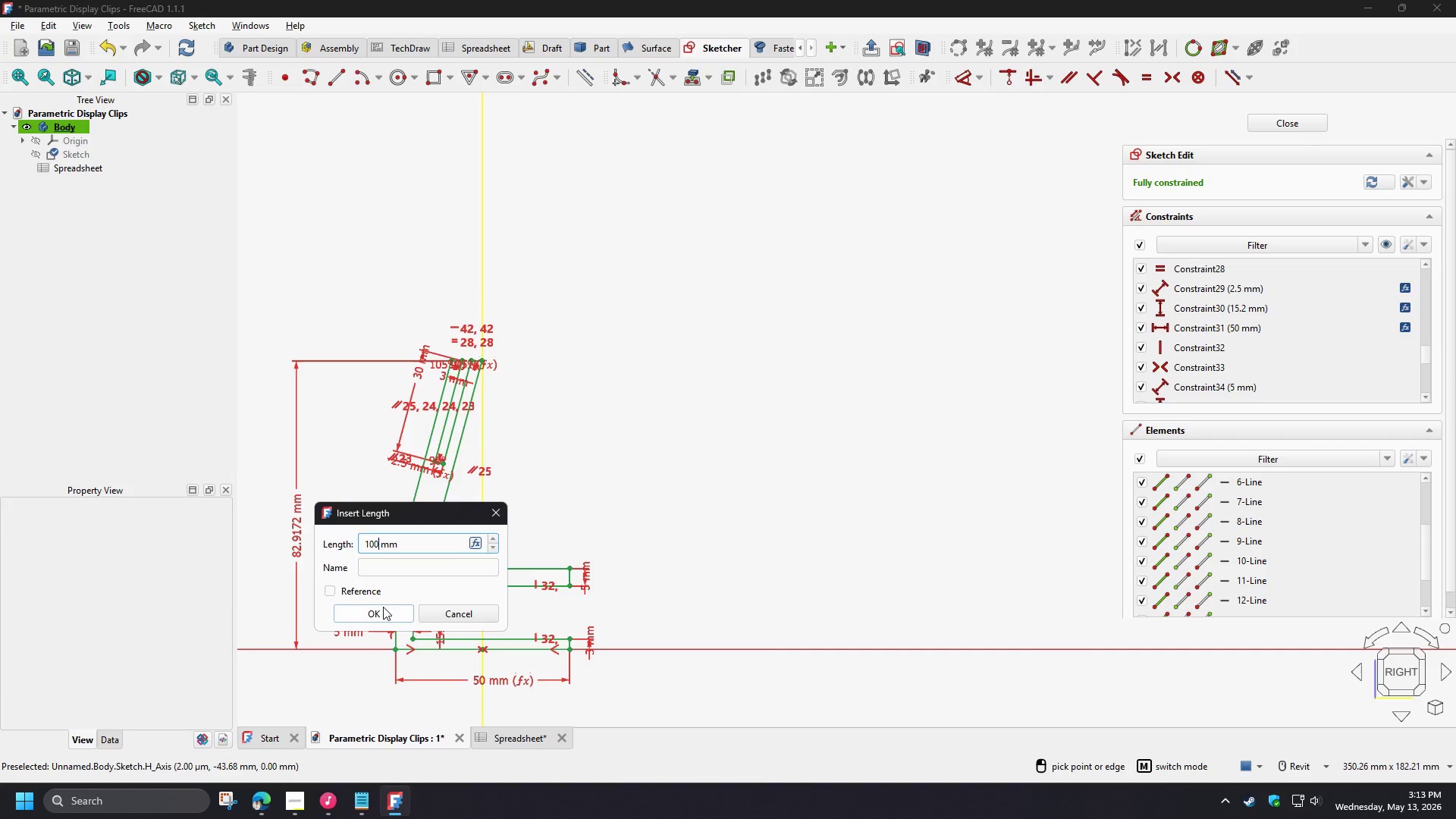 
left_click([383, 607])
 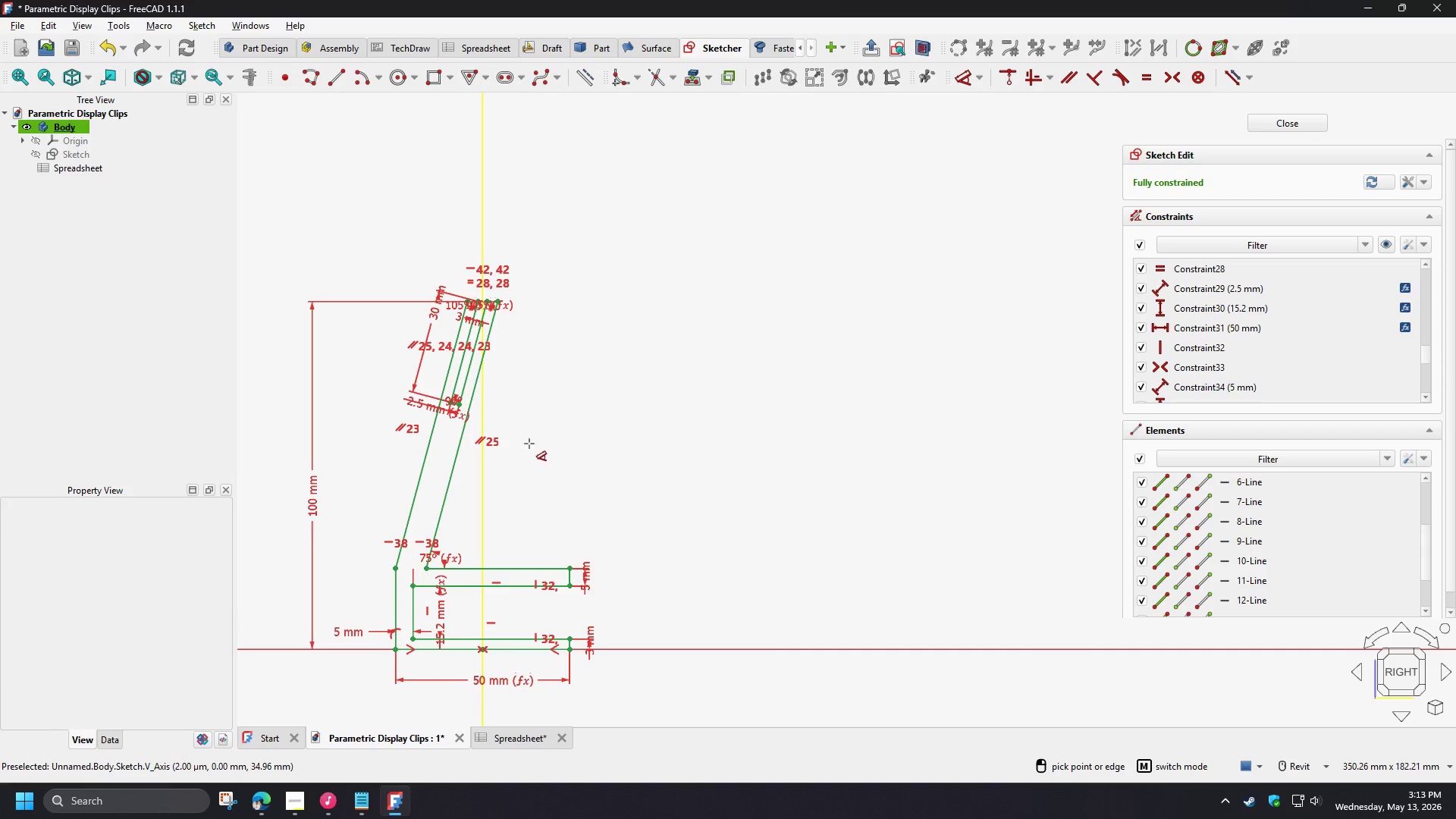 
right_click([373, 484])
 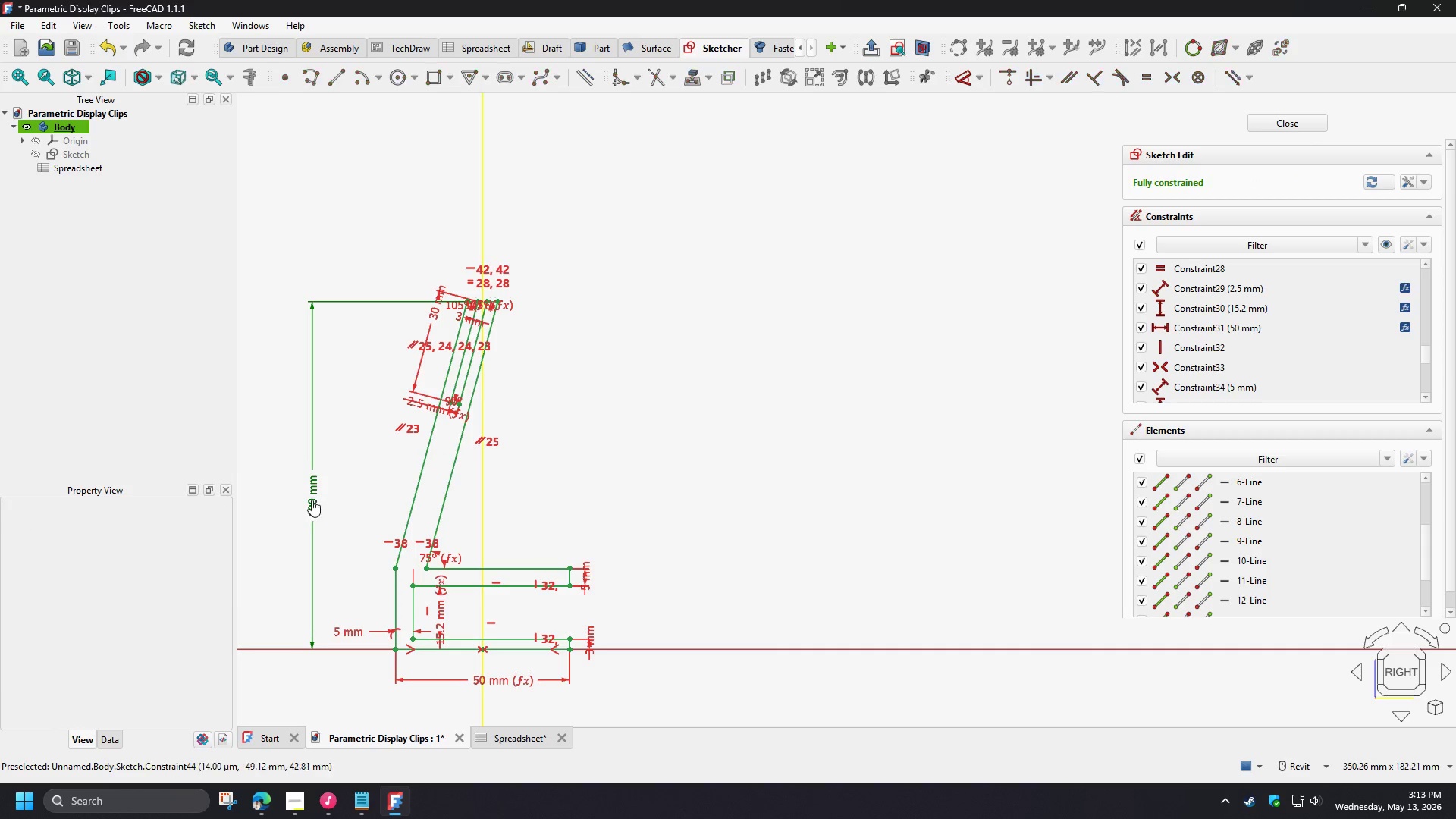 
double_click([312, 500])
 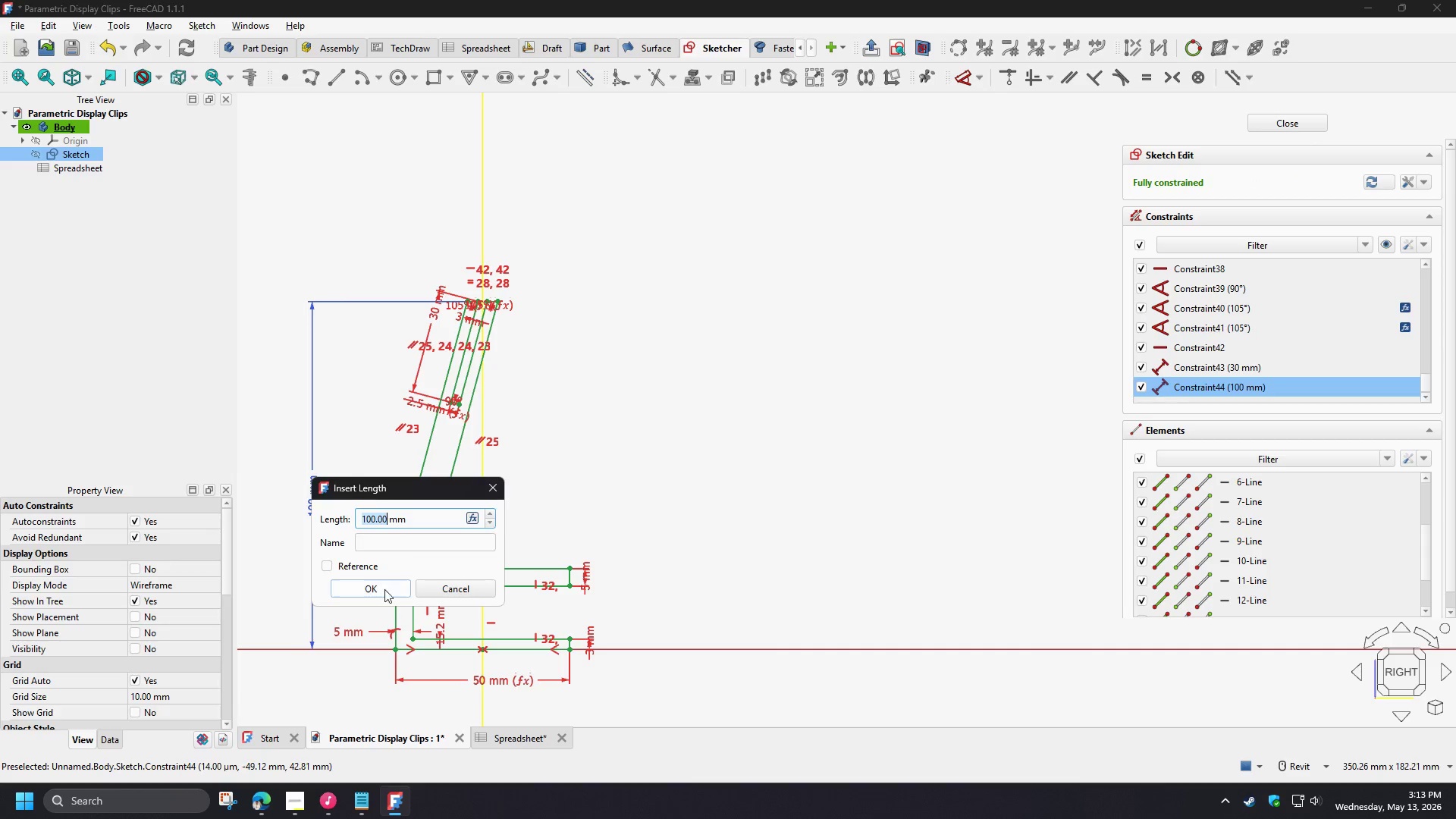 
key(Numpad5)
 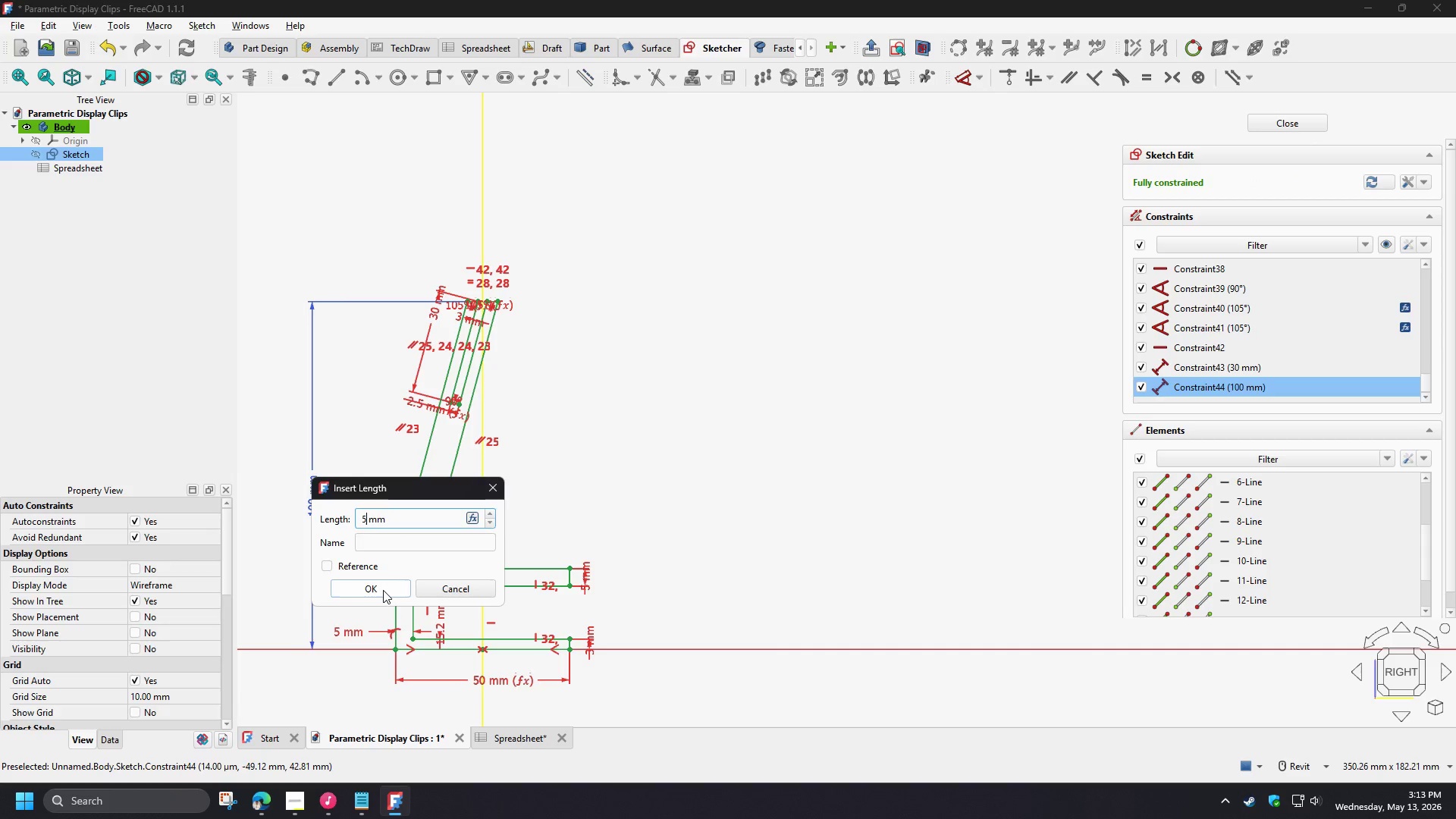 
key(Numpad0)
 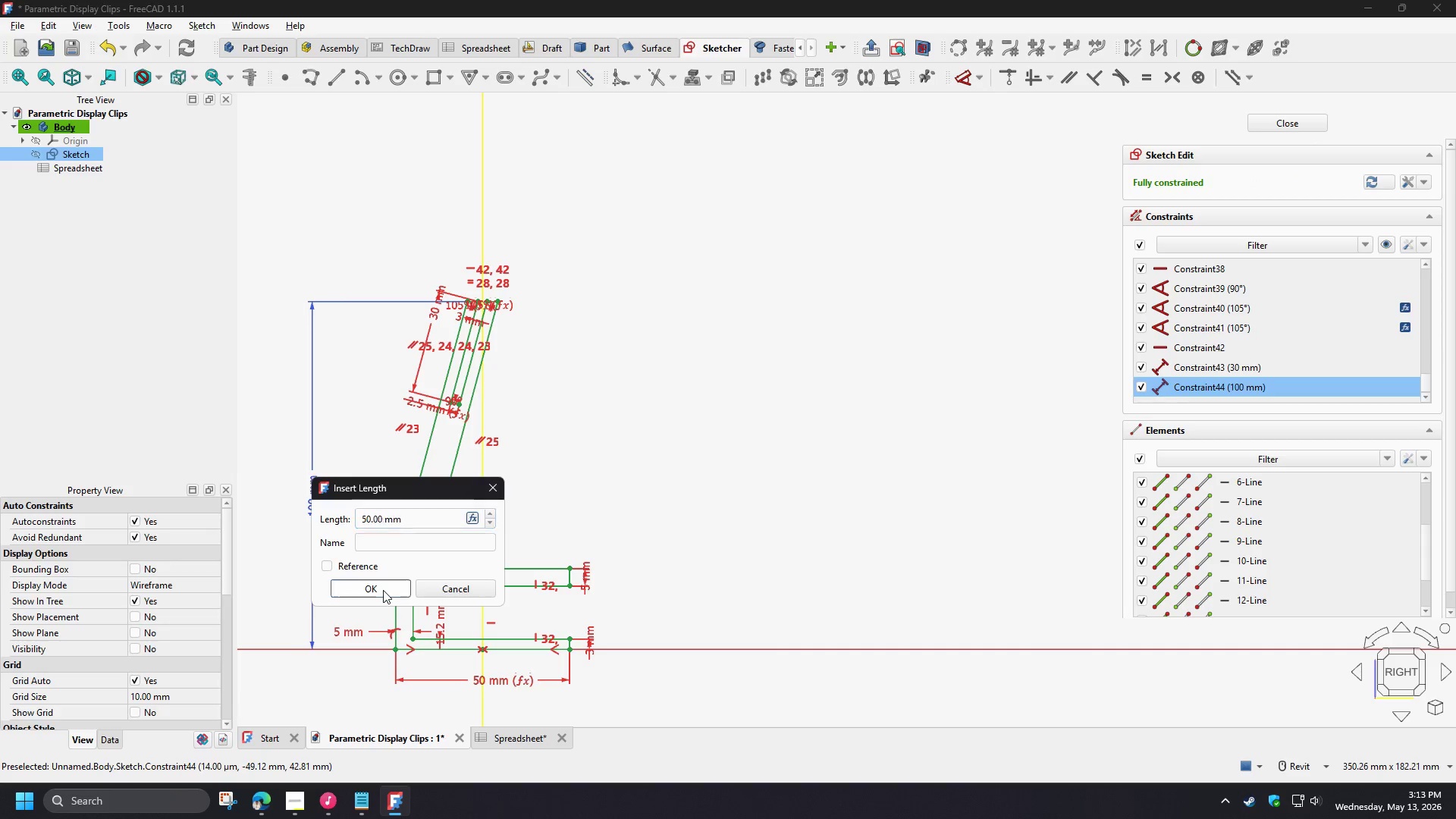 
left_click([383, 590])
 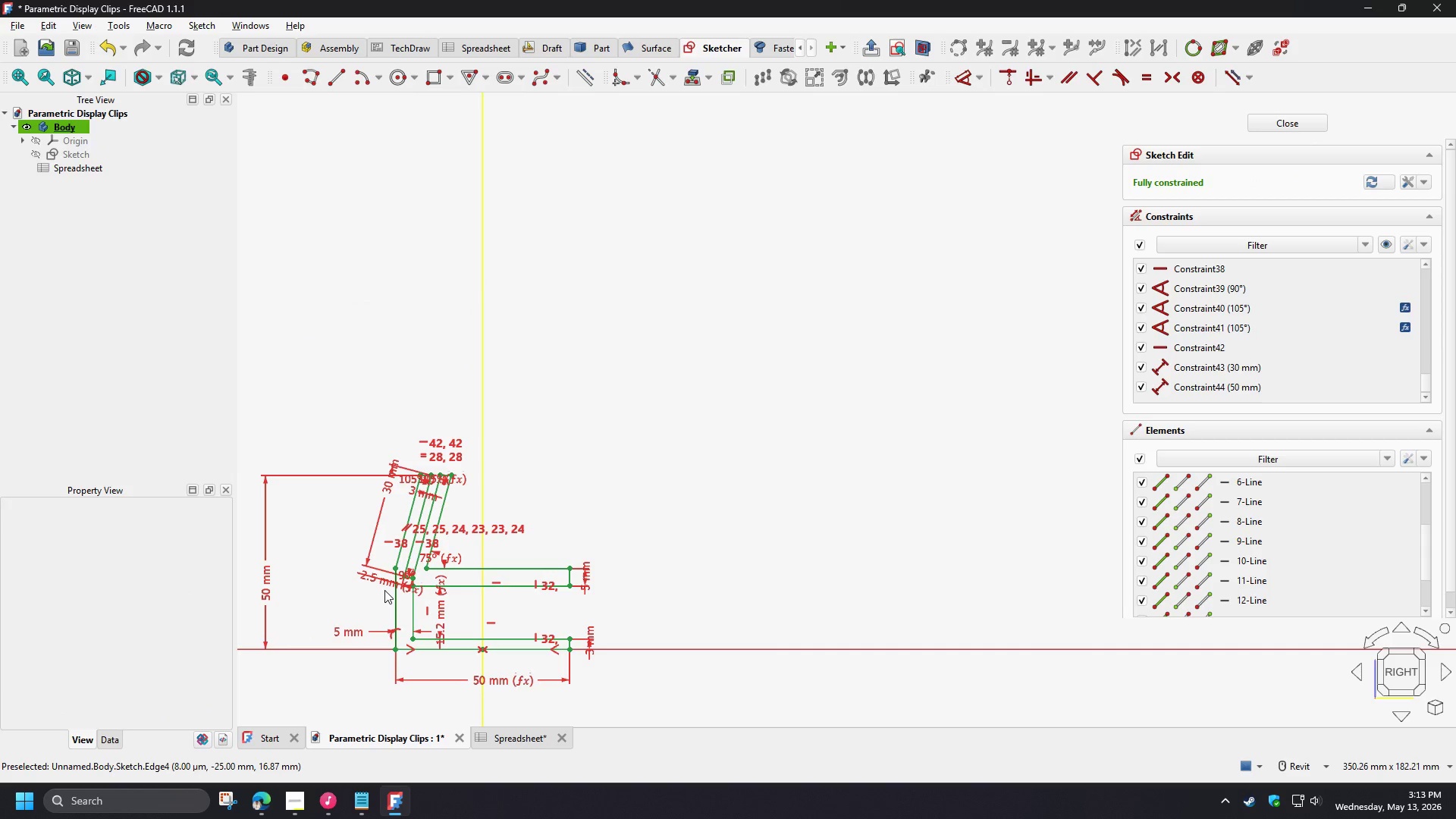 
scroll: coordinate [384, 588], scroll_direction: up, amount: 4.0
 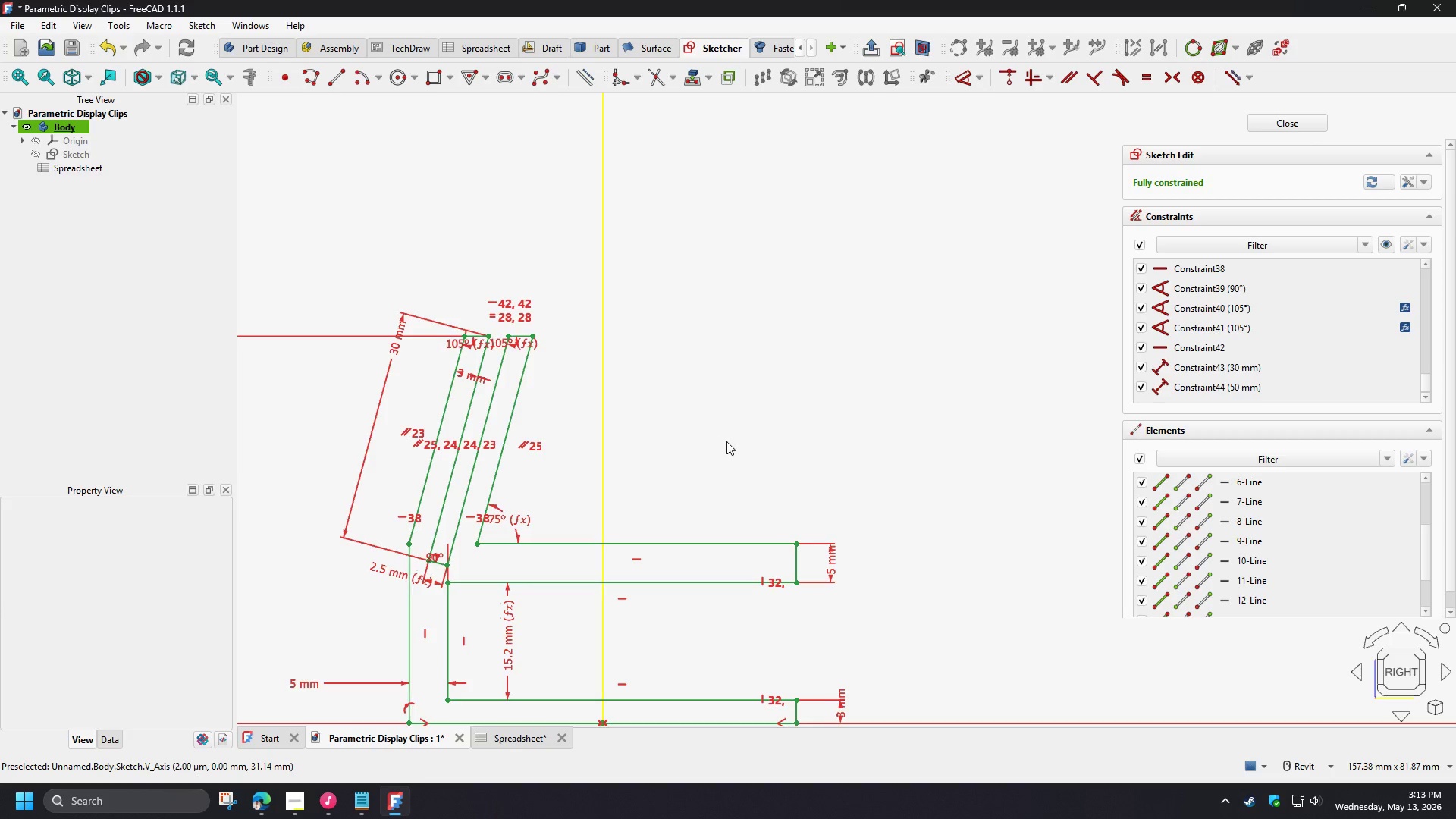 
scroll: coordinate [731, 439], scroll_direction: down, amount: 3.0
 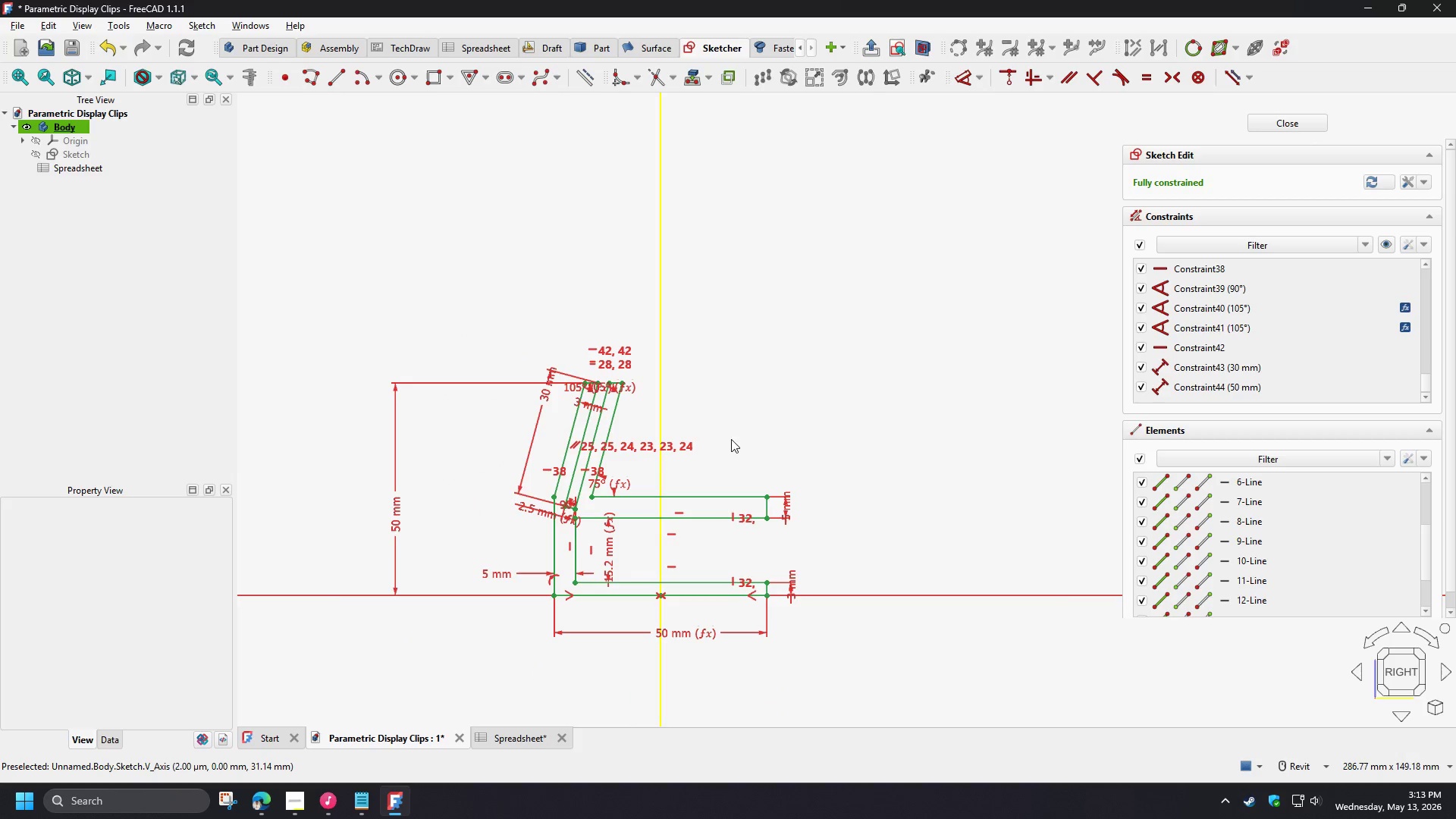 
scroll: coordinate [660, 415], scroll_direction: up, amount: 2.0
 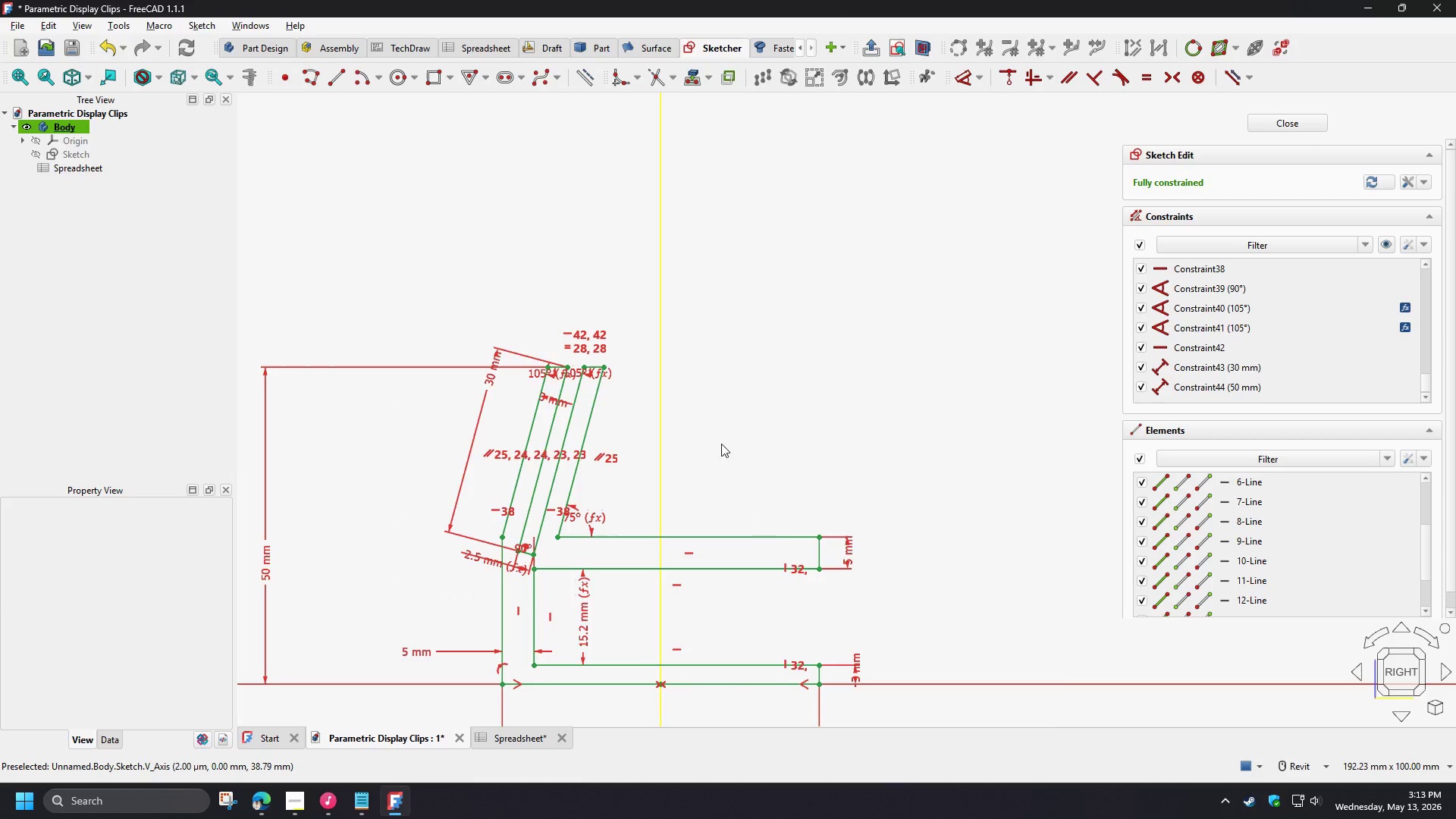 
scroll: coordinate [736, 440], scroll_direction: down, amount: 2.0
 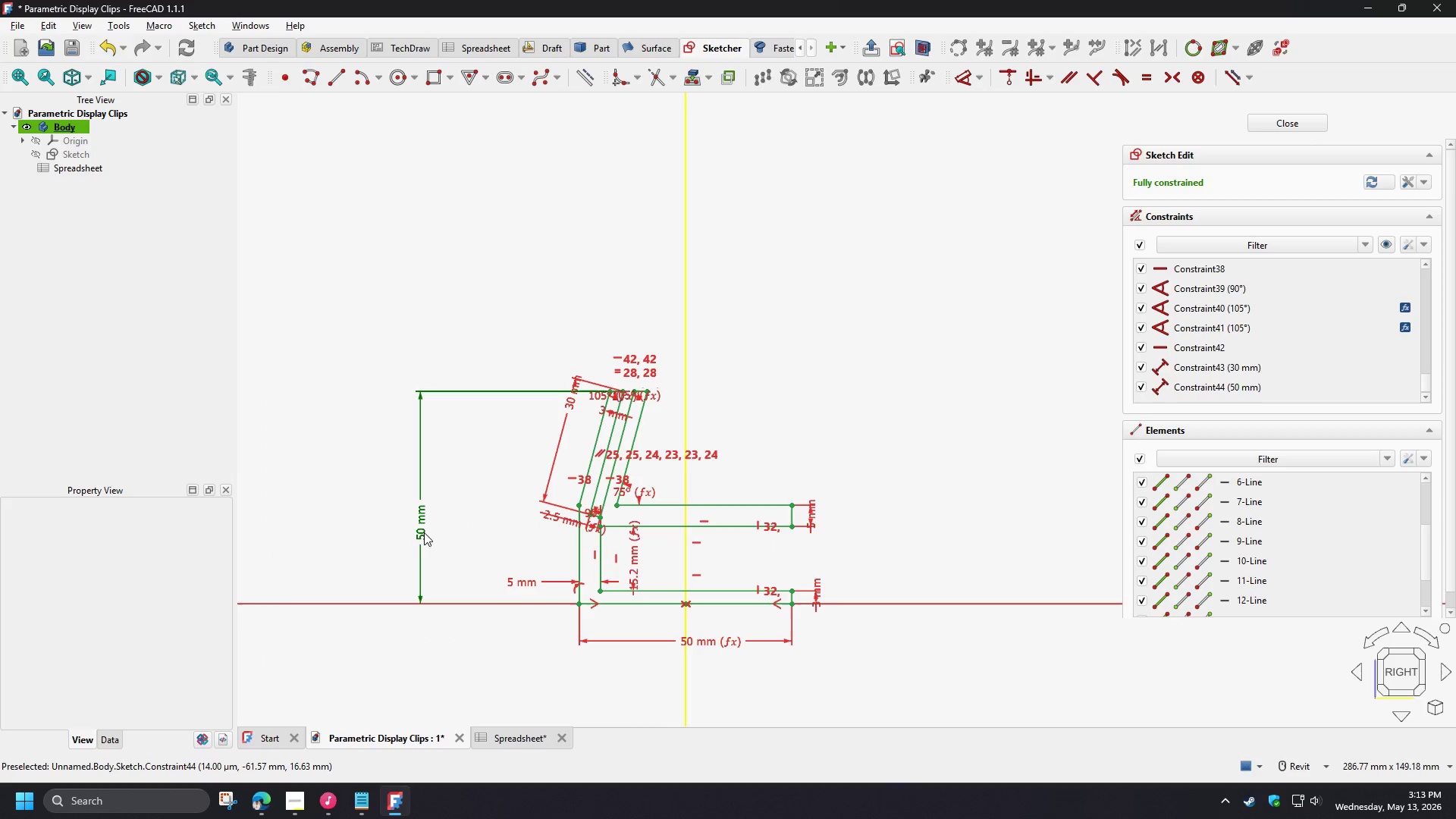 
double_click([424, 532])
 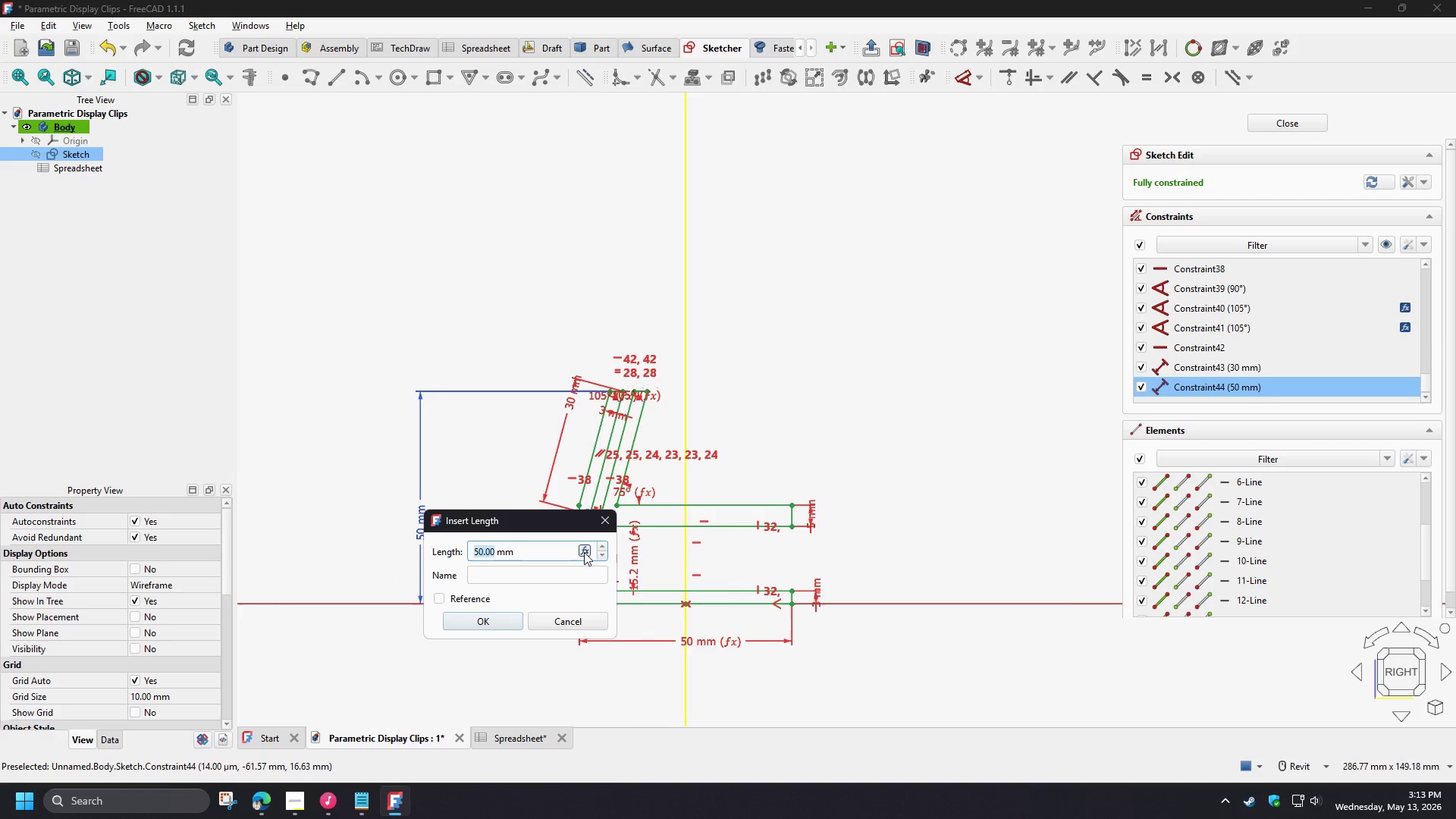 
left_click([584, 552])
 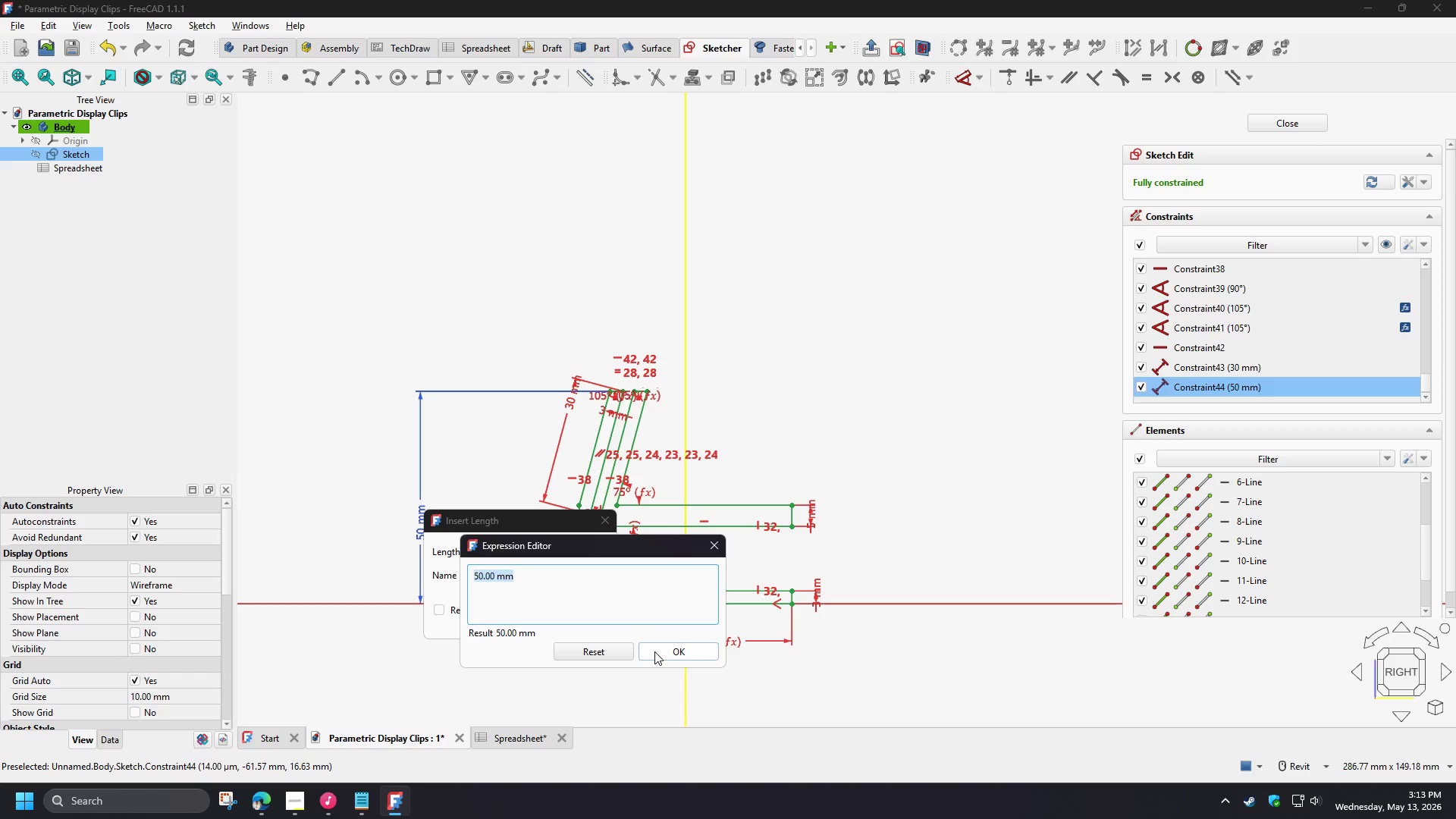 
wait(7.06)
 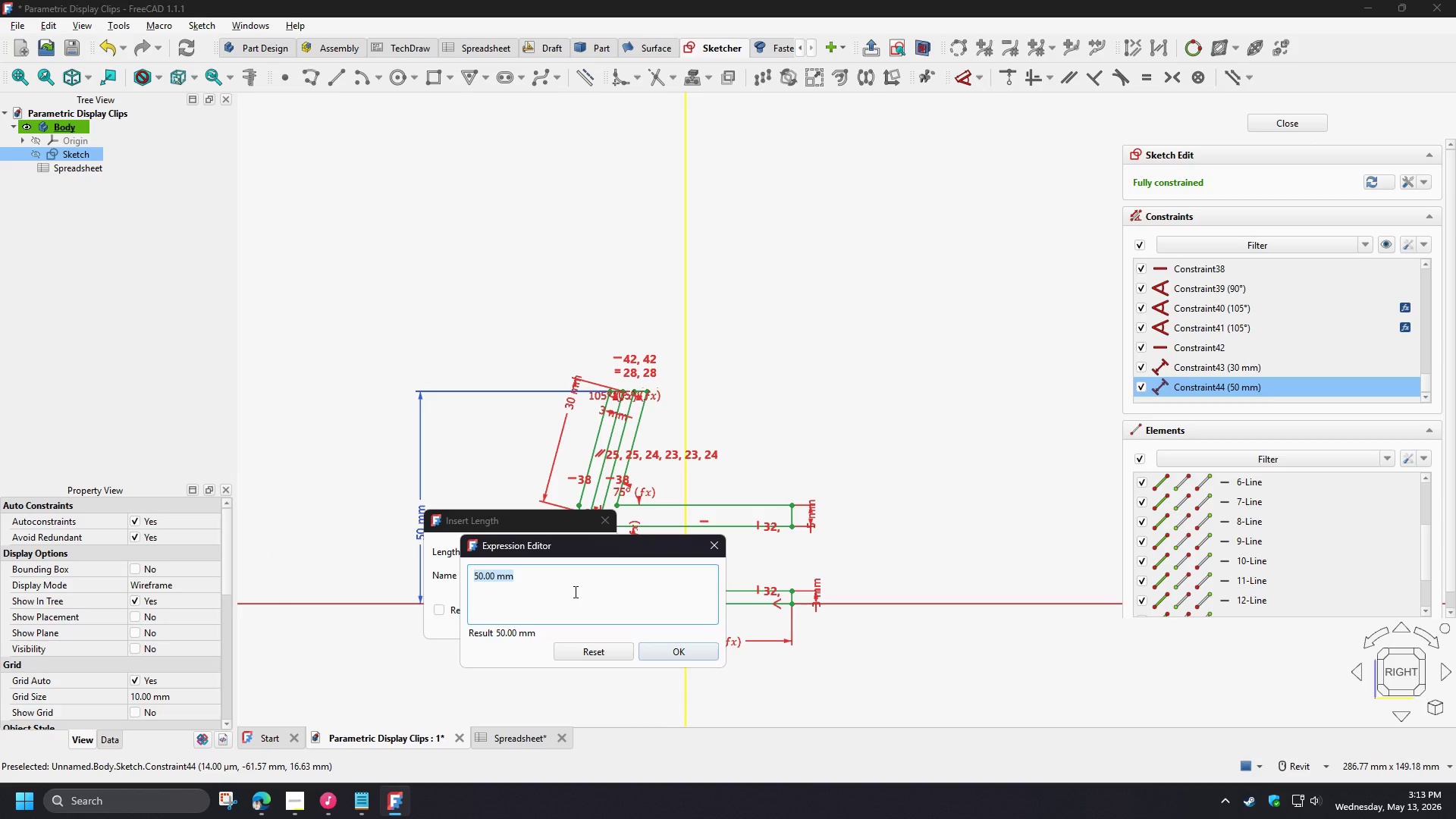 
left_click([654, 651])
 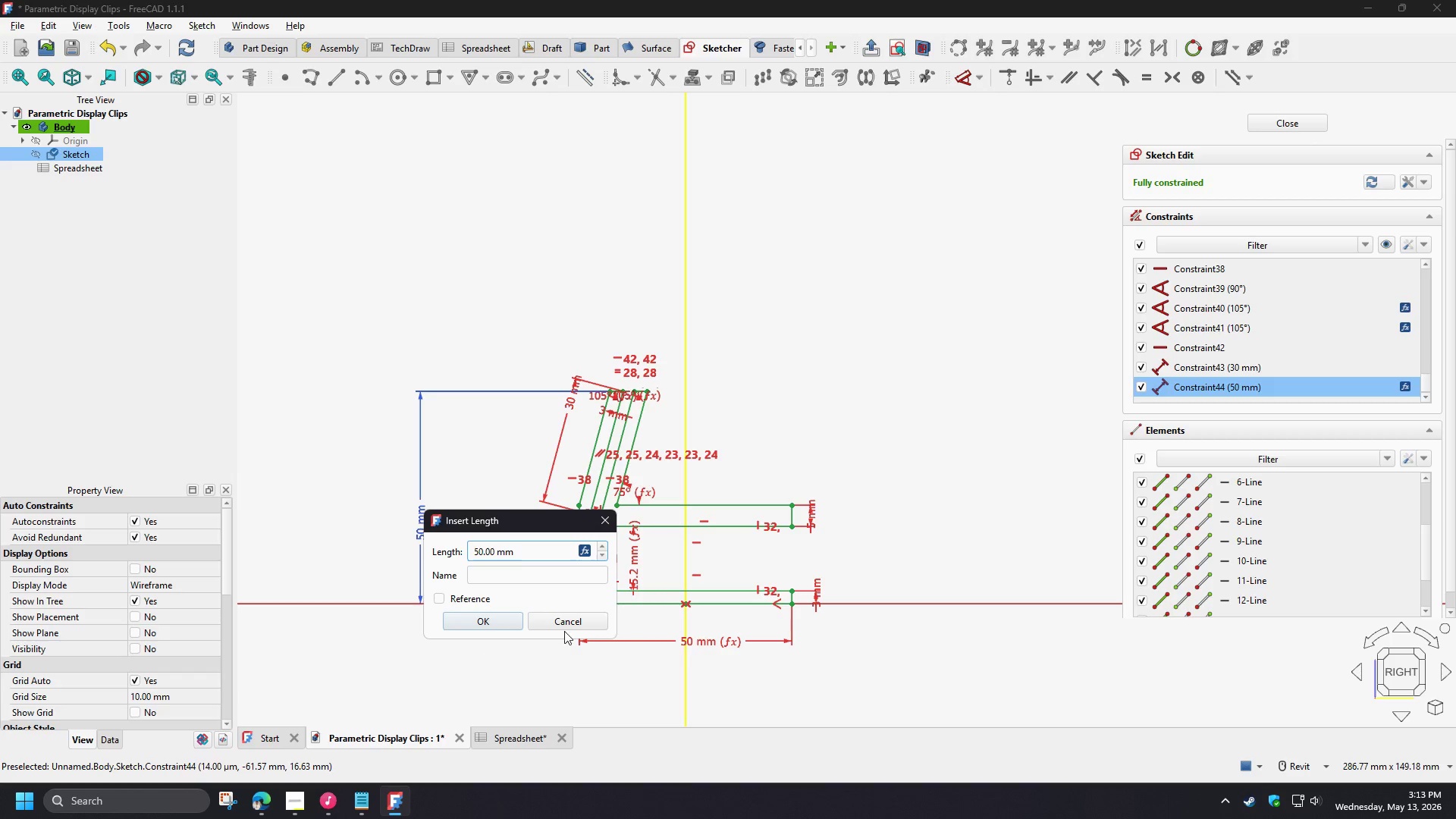 
left_click([565, 628])
 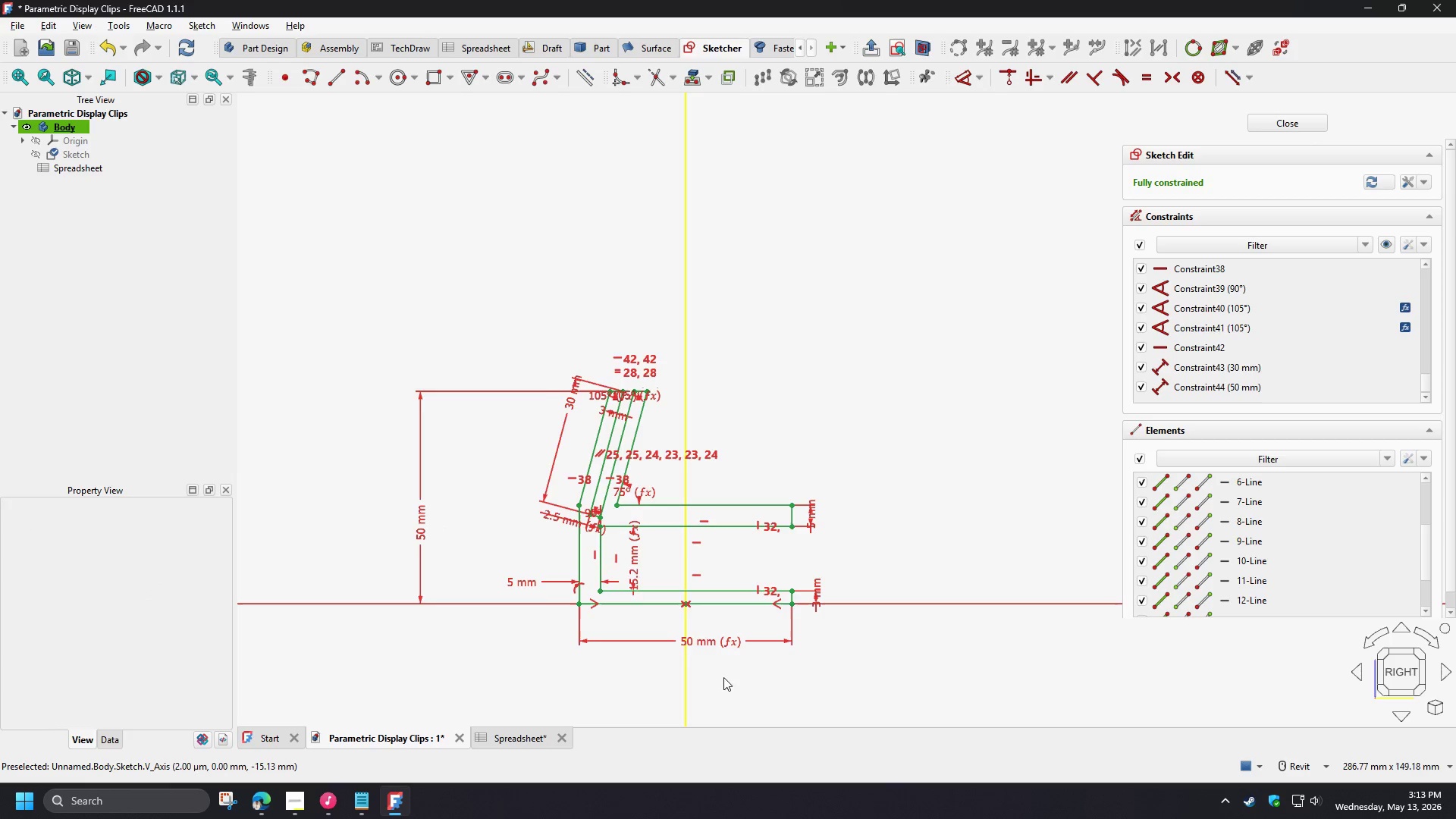 
scroll: coordinate [714, 667], scroll_direction: up, amount: 2.0
 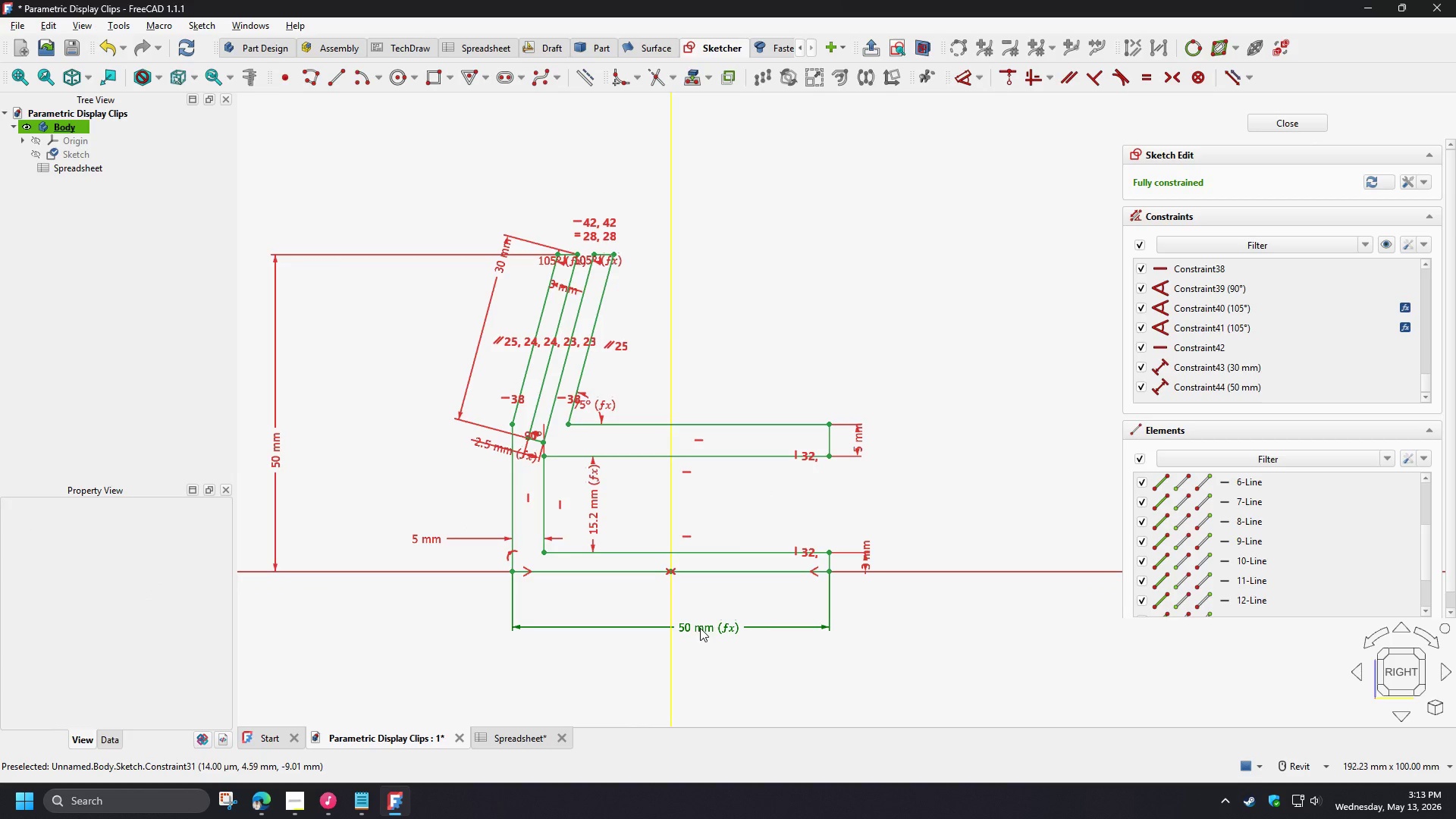 
double_click([700, 628])
 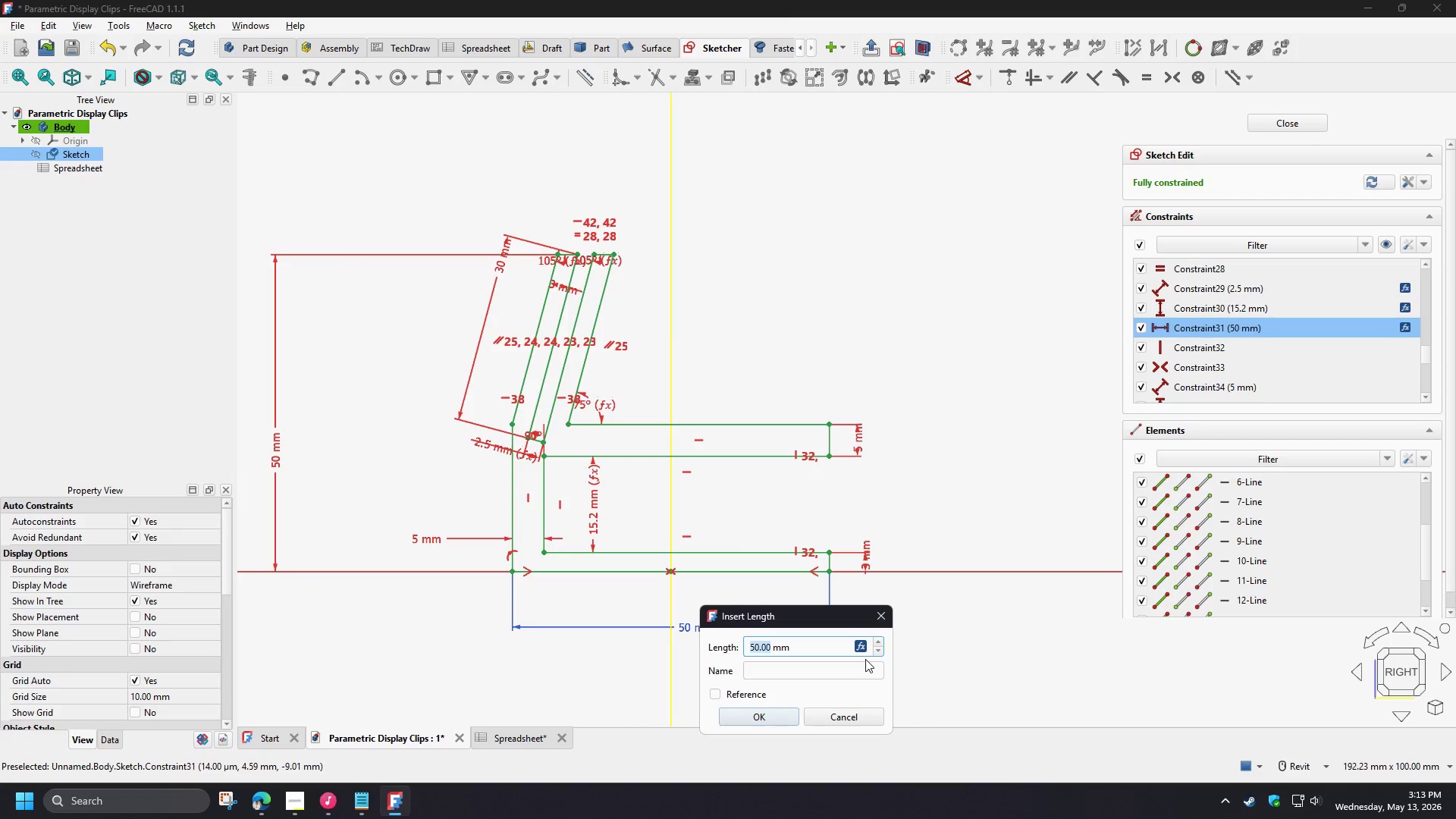 
left_click([860, 646])
 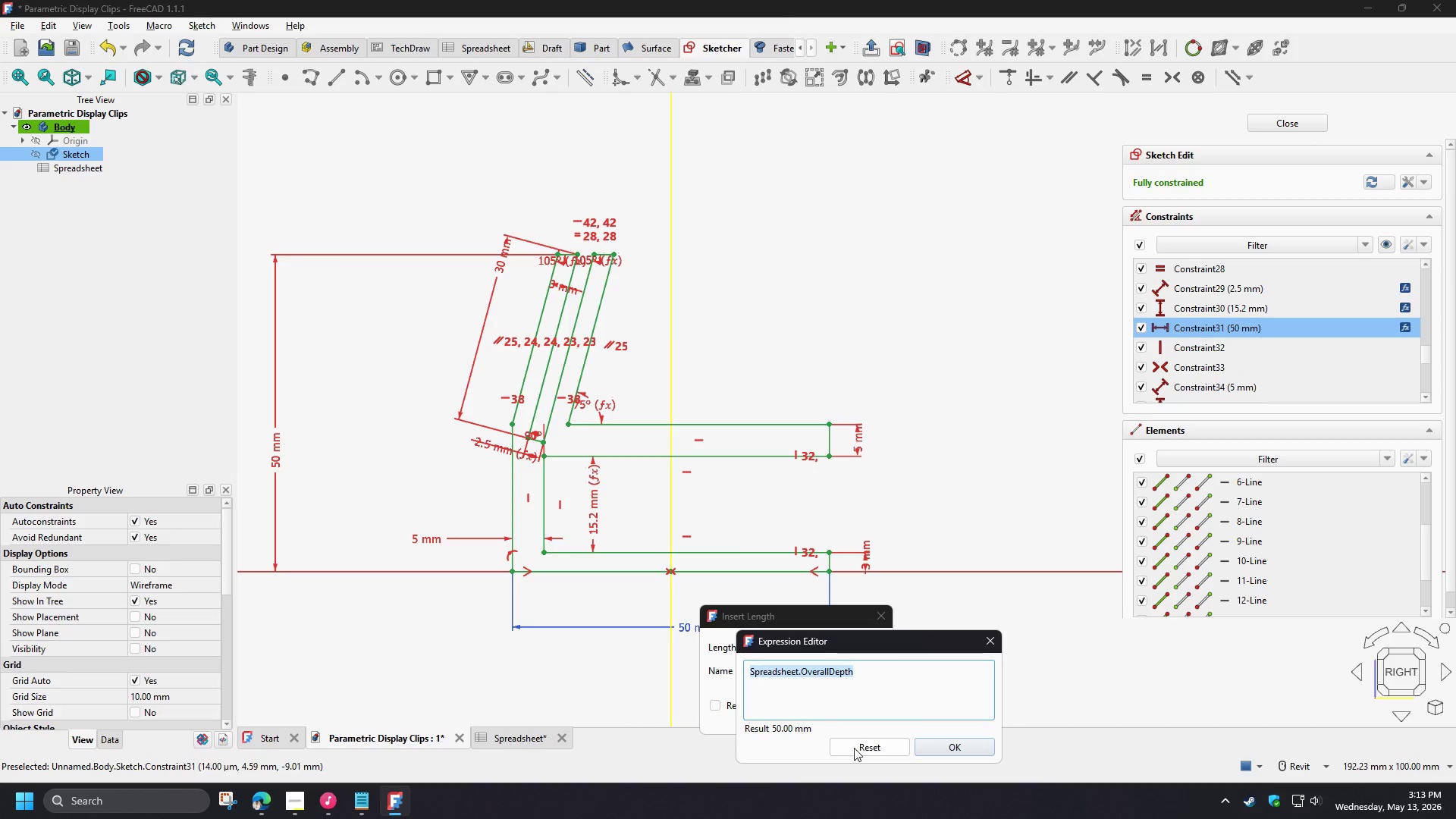 
left_click([854, 748])
 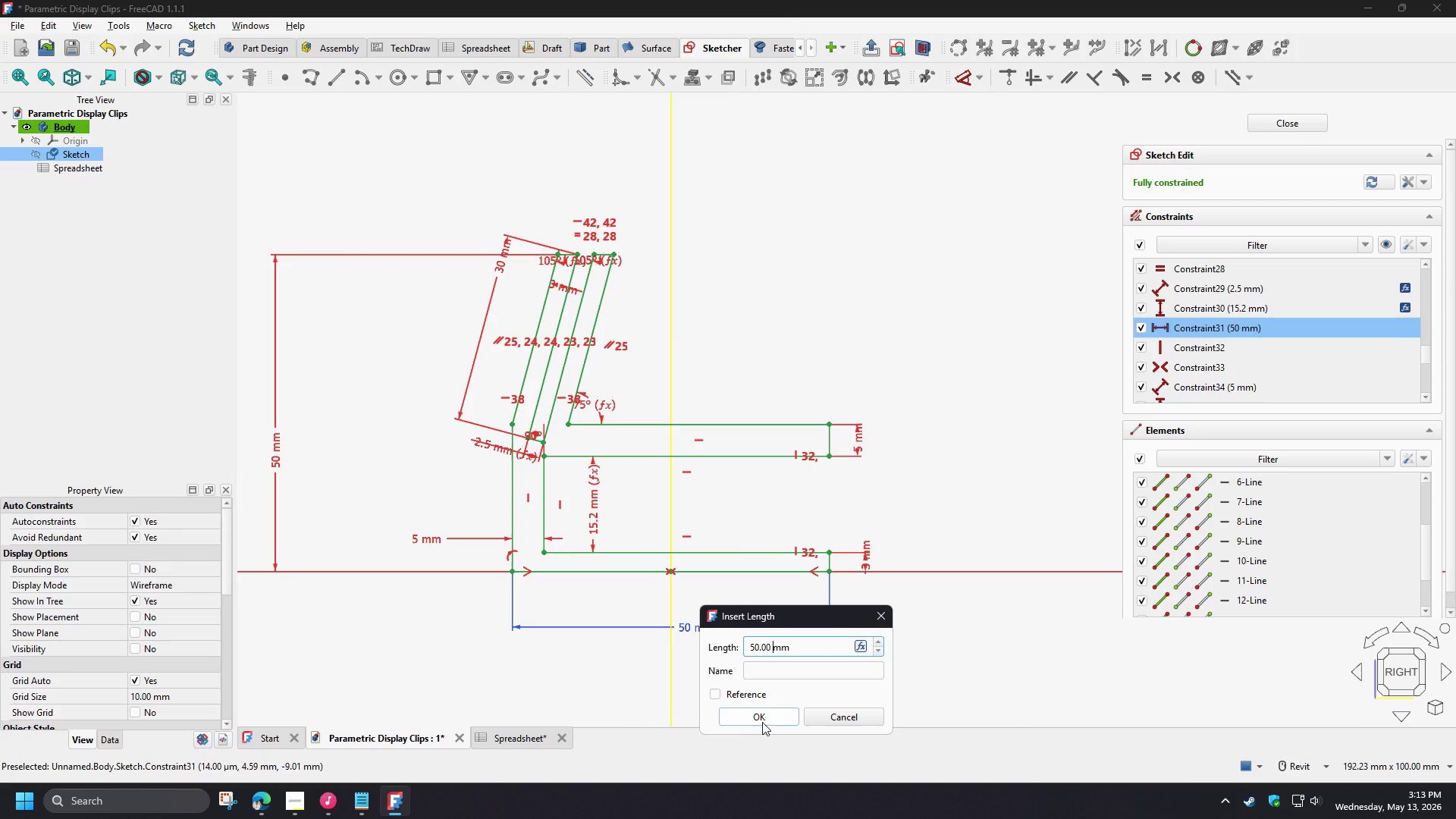 
left_click_drag(start_coordinate=[804, 650], to_coordinate=[669, 643])
 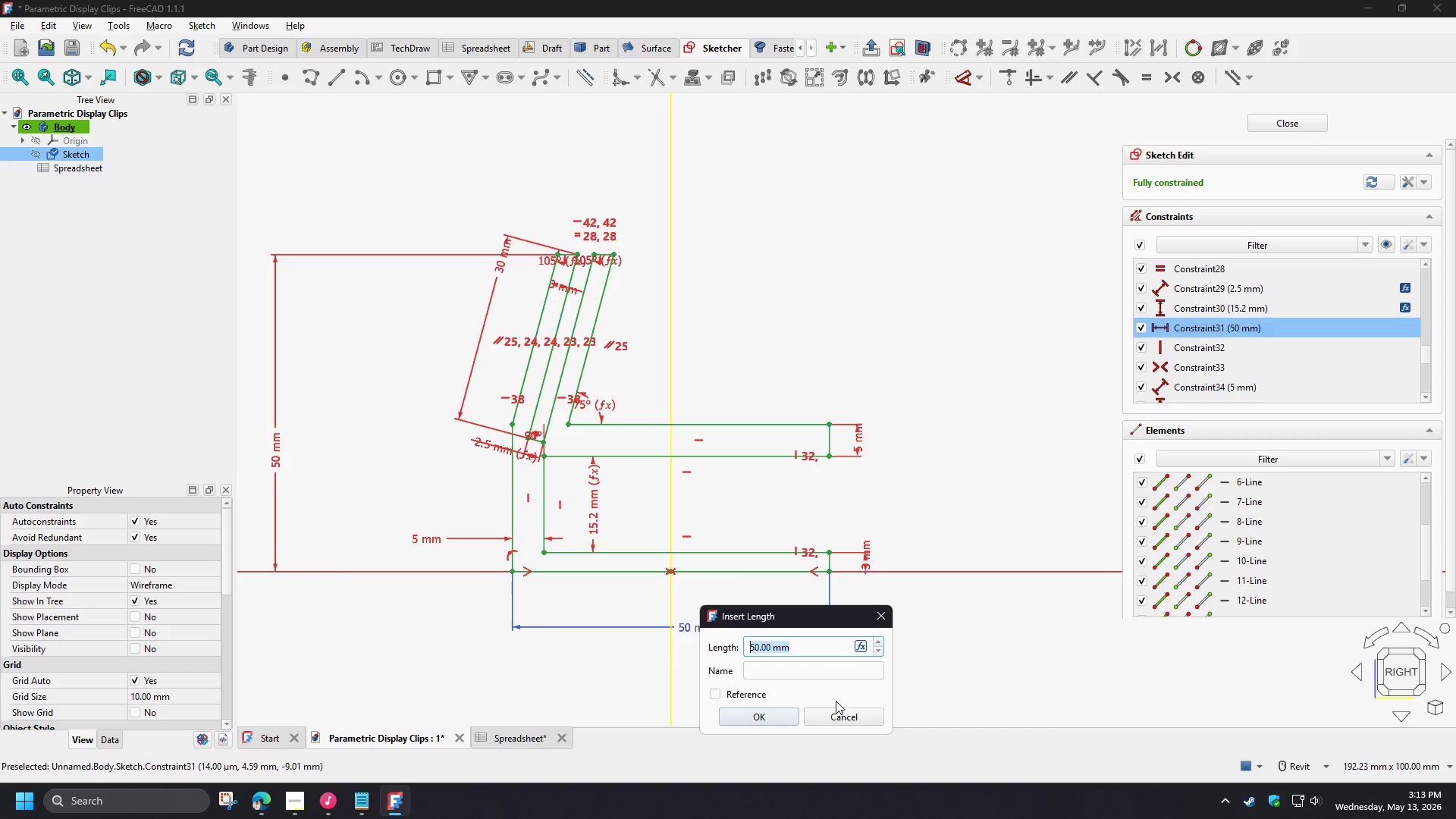 
key(Numpad1)
 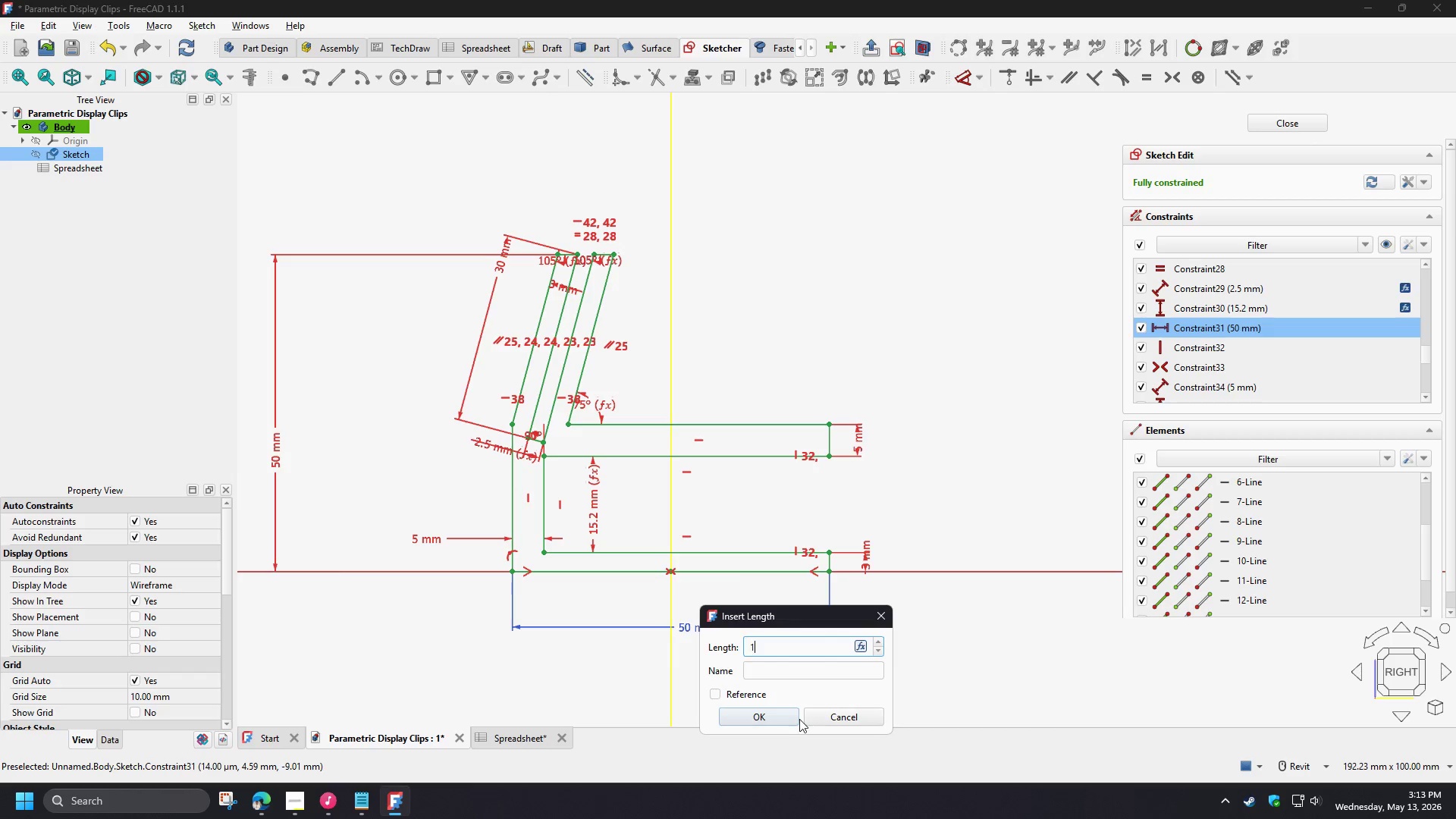 
key(Numpad0)
 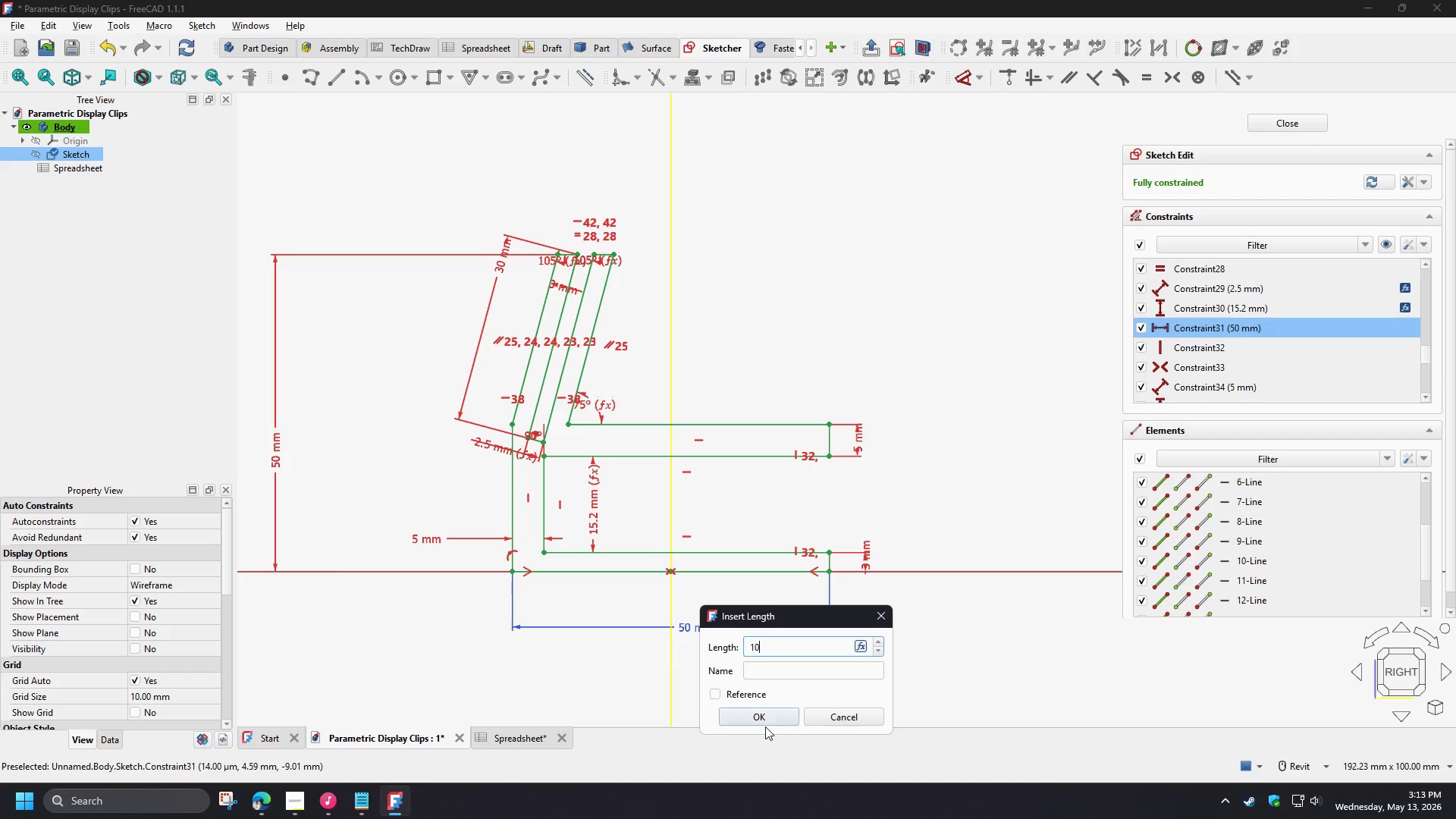 
key(Numpad0)
 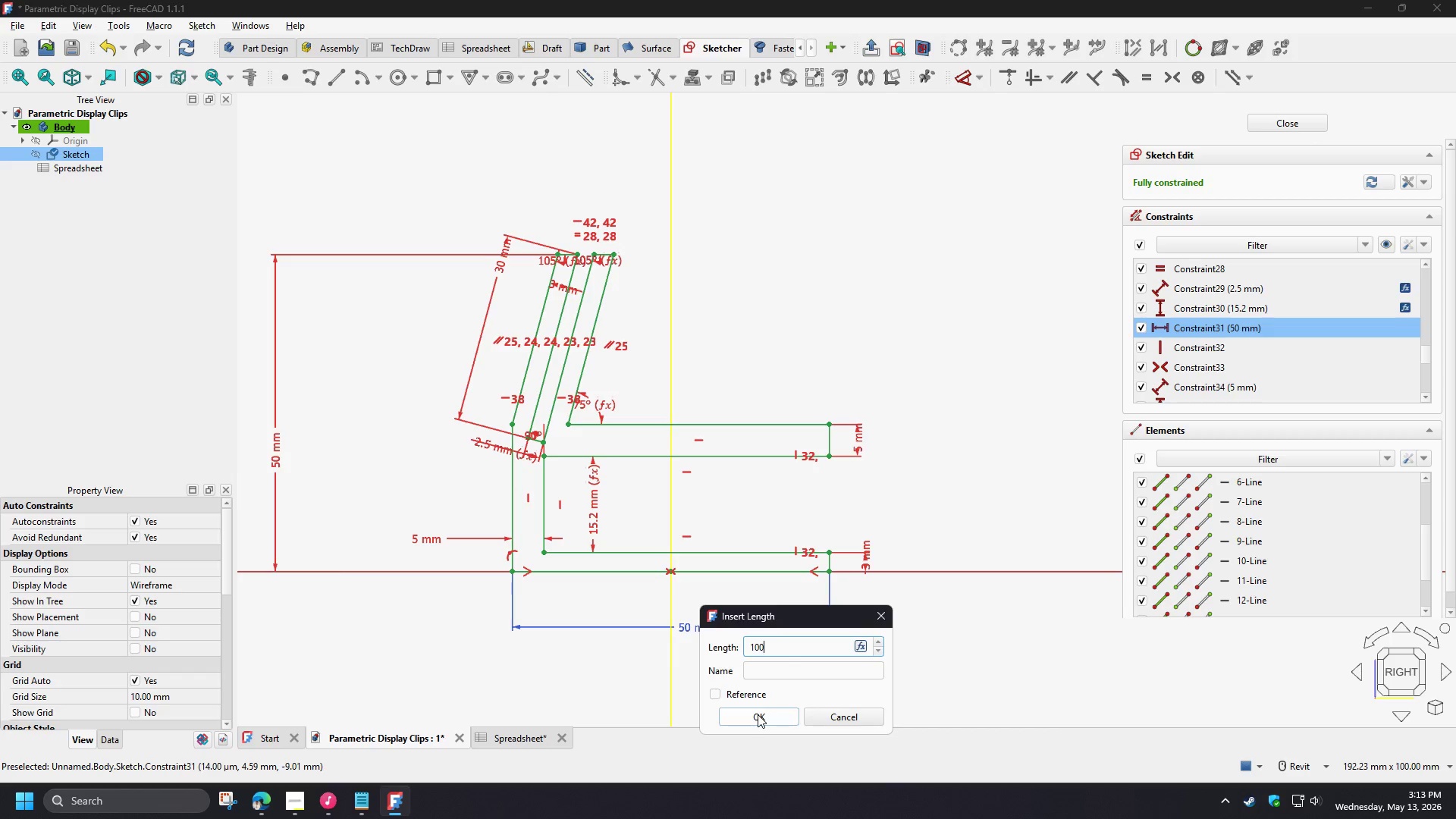 
left_click([758, 714])
 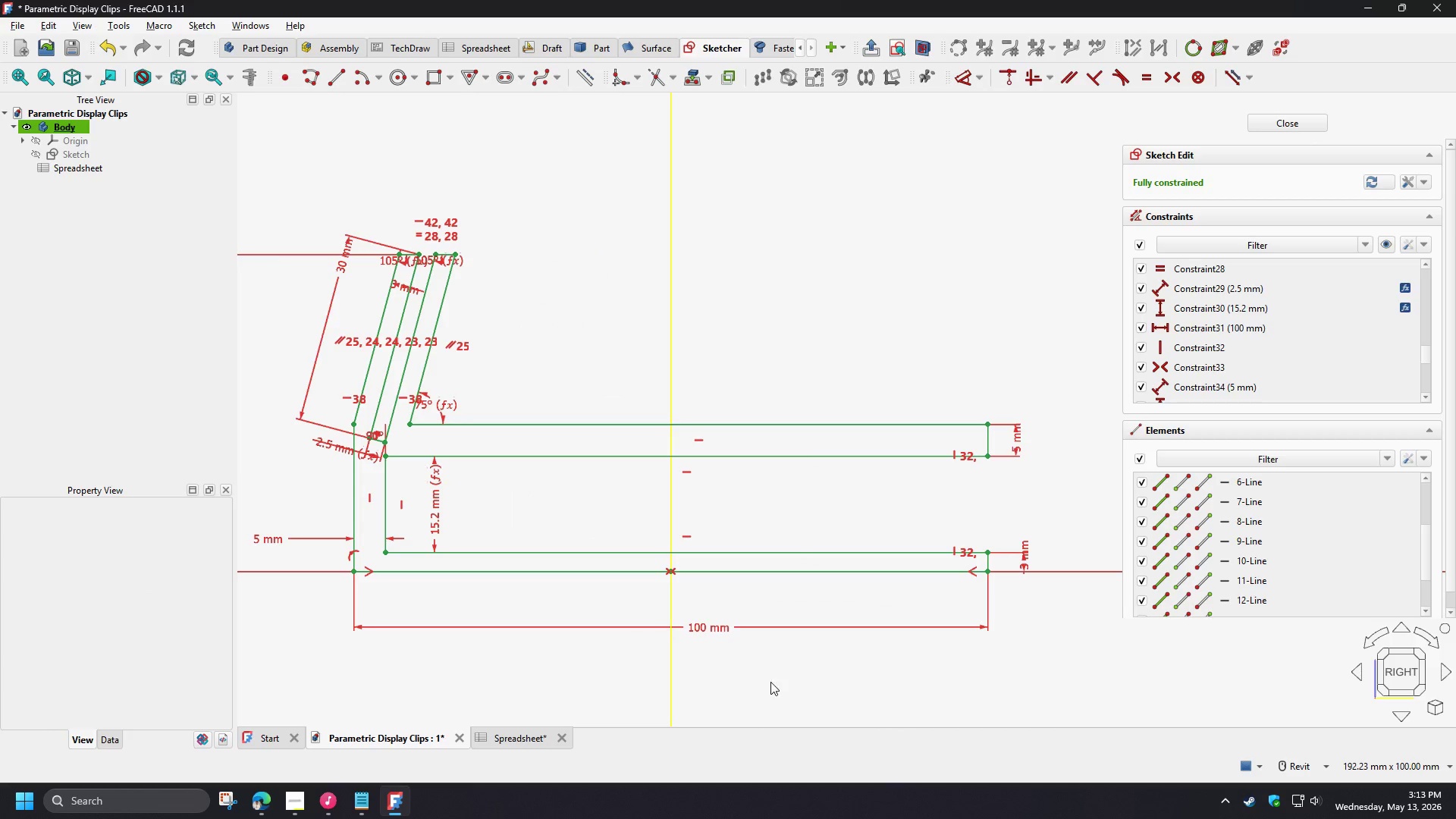 
double_click([723, 628])
 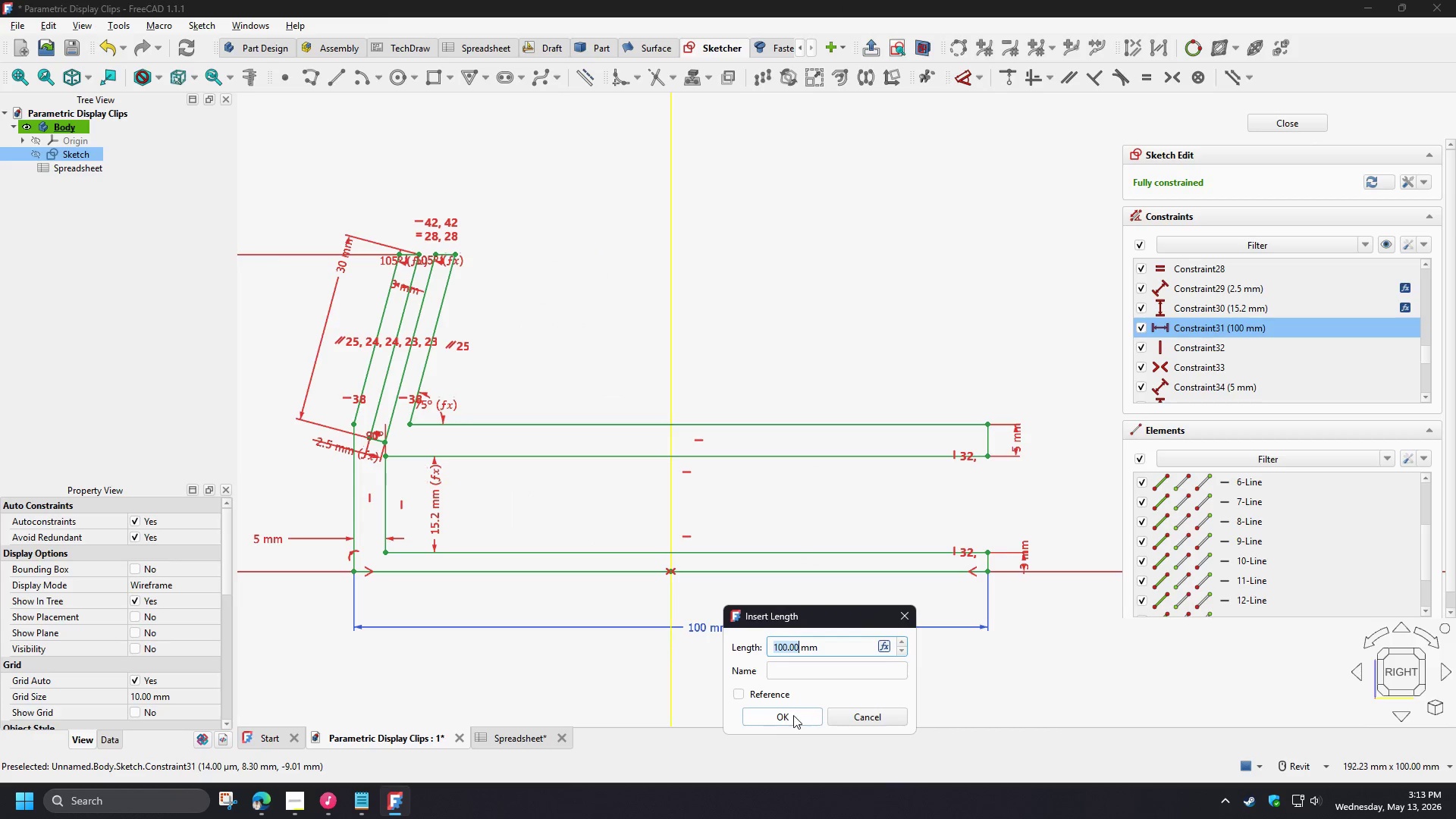 
key(Numpad5)
 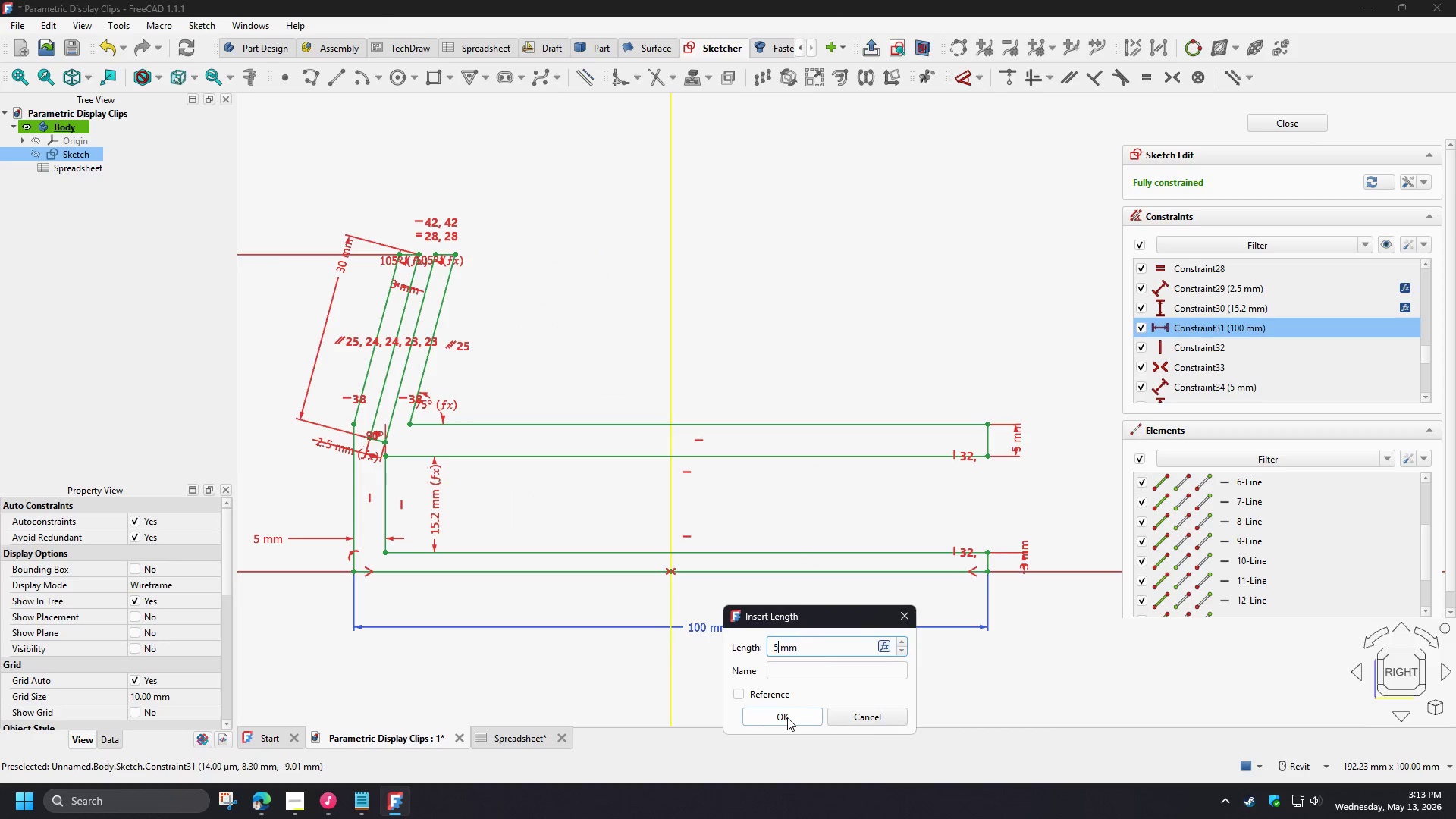 
key(Numpad0)
 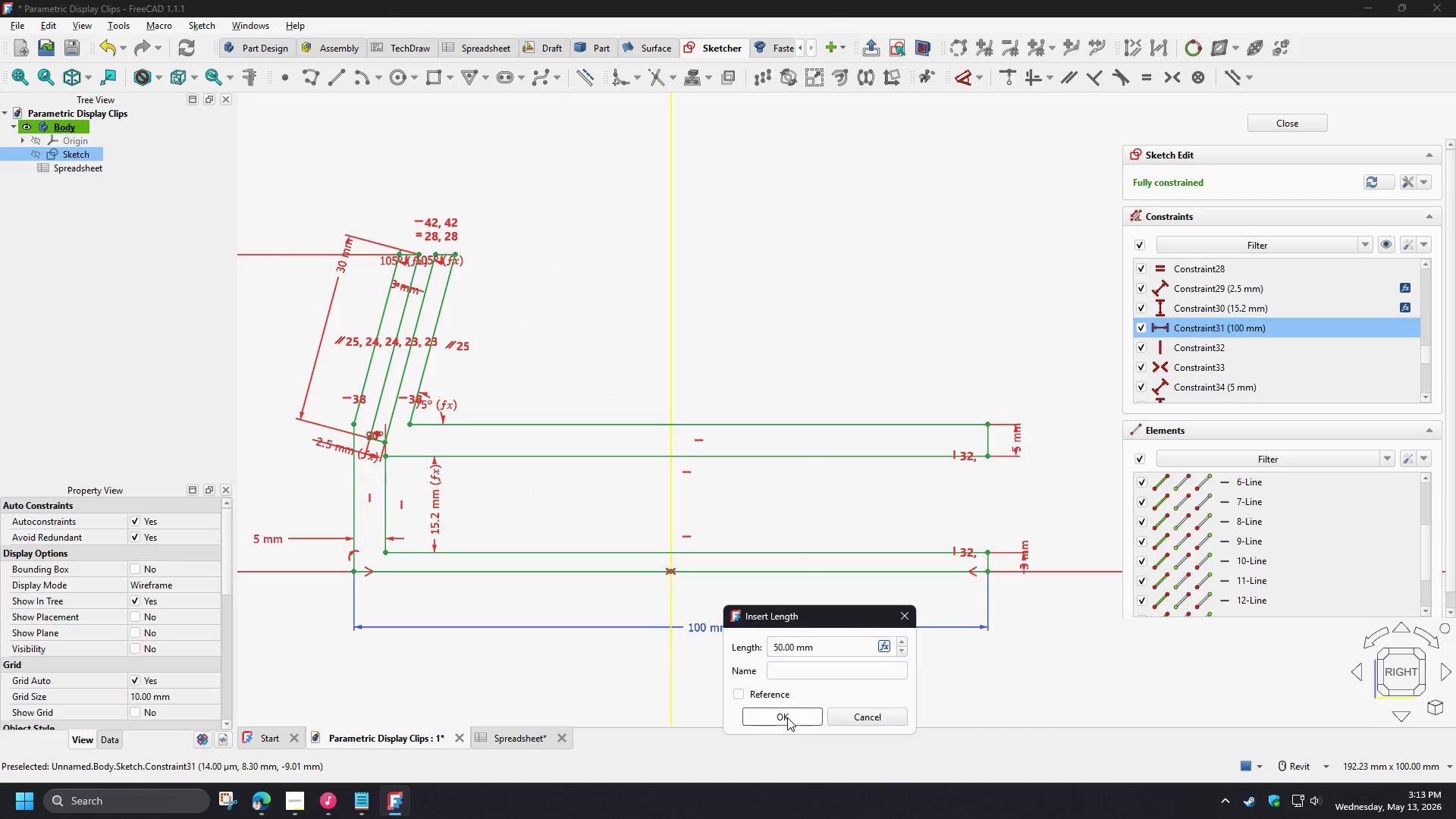 
left_click([787, 717])
 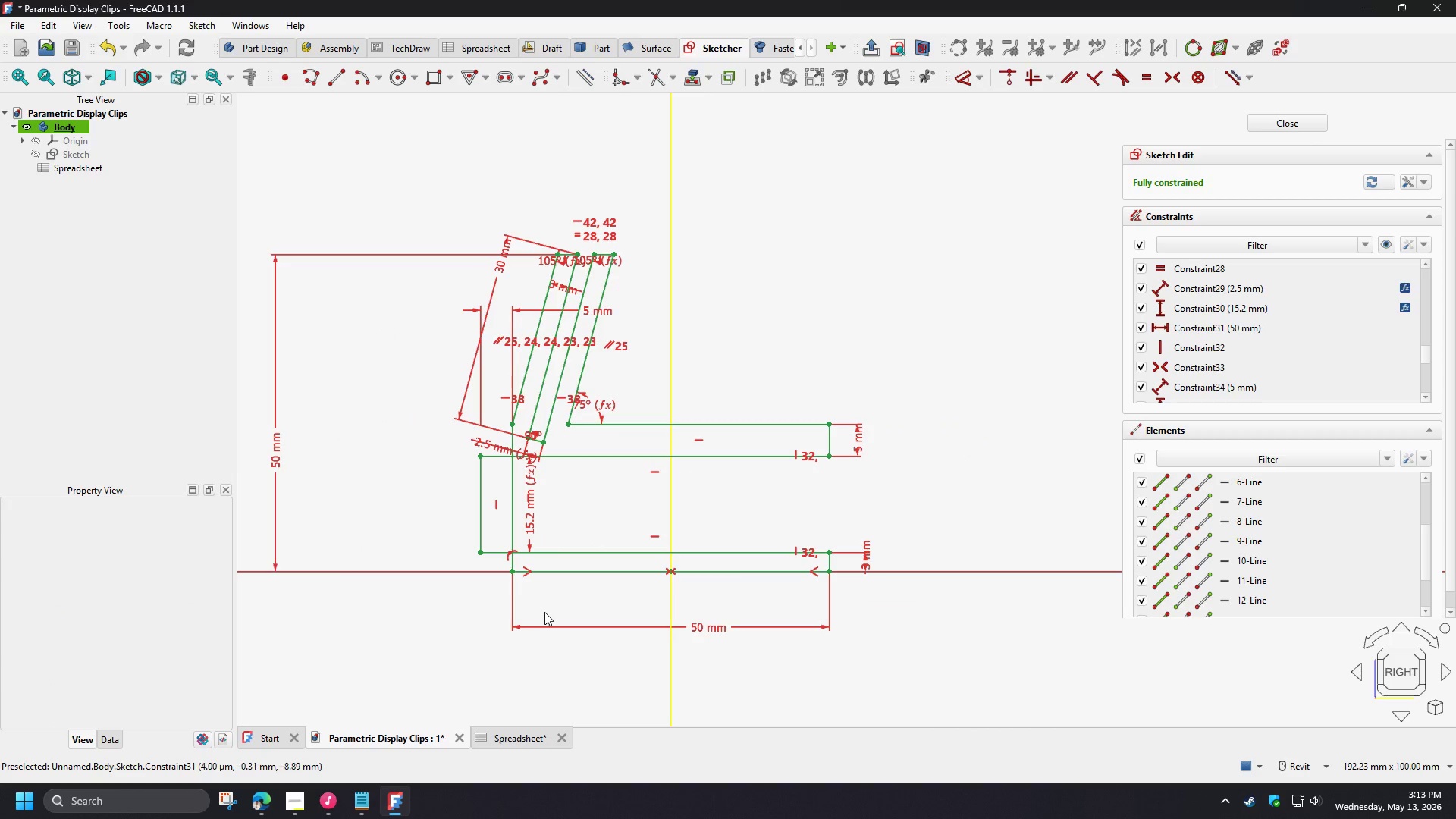 
scroll: coordinate [434, 620], scroll_direction: down, amount: 2.0
 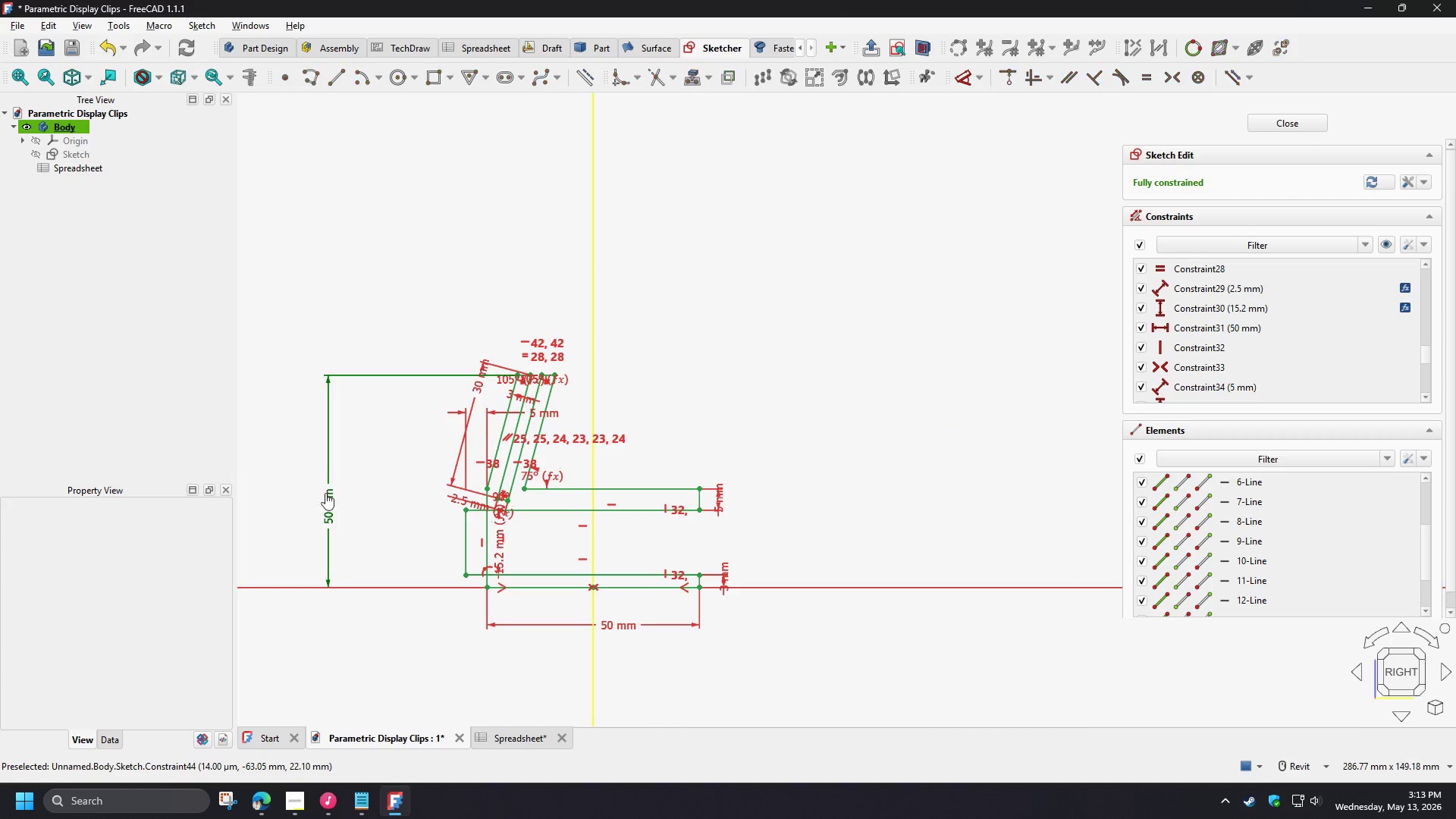 
double_click([325, 493])
 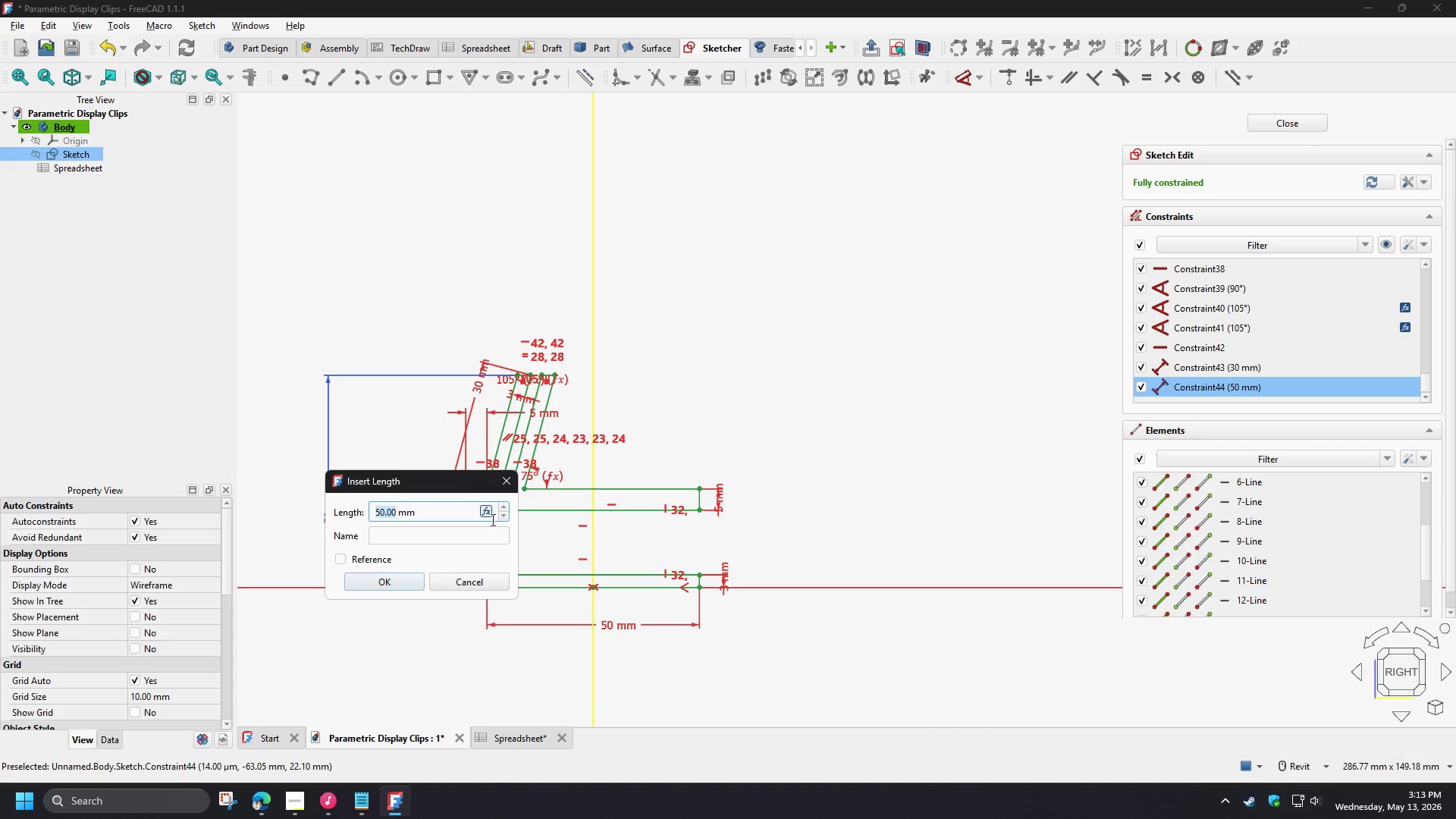 
left_click([487, 512])
 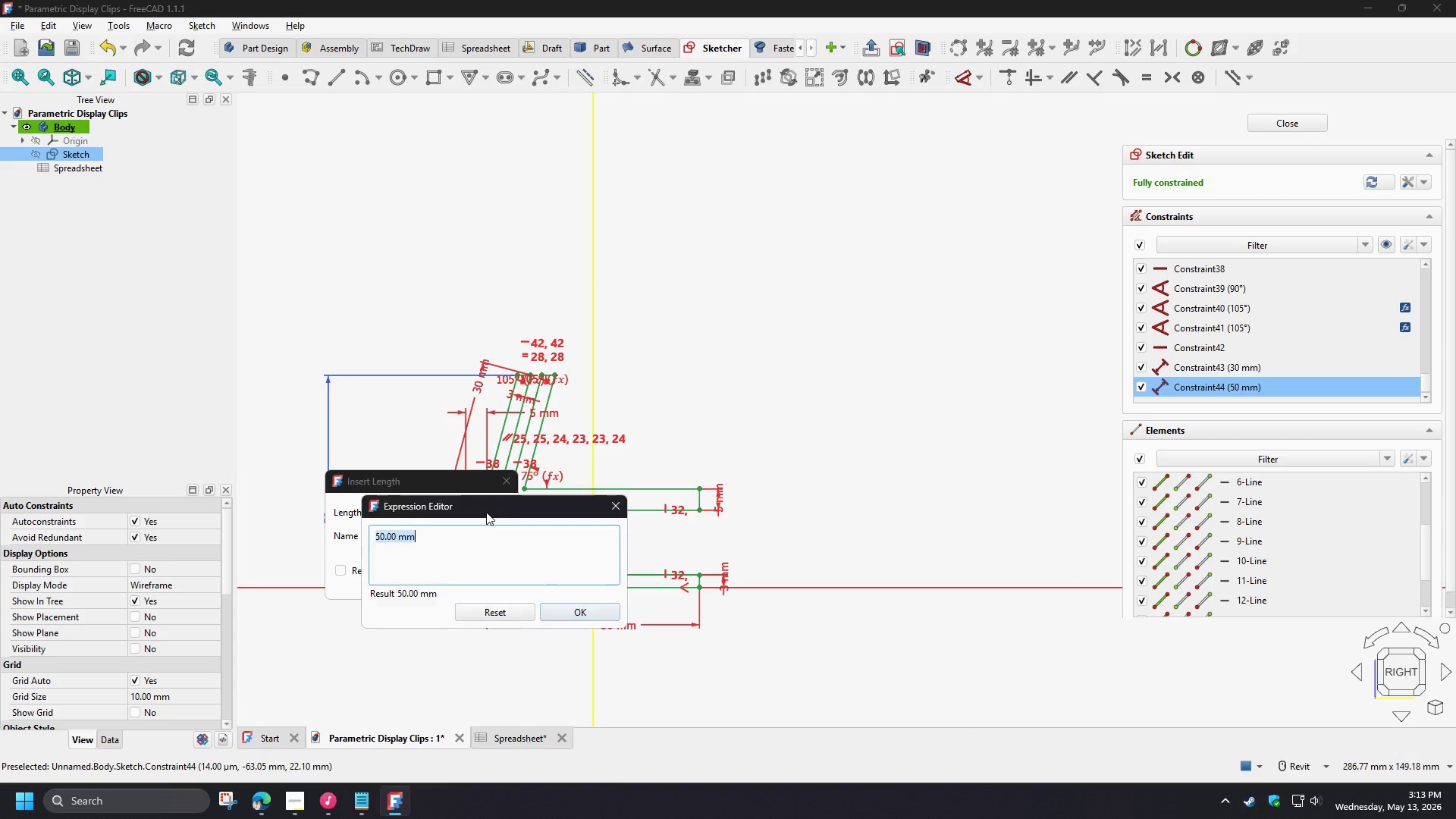 
type(sp)
 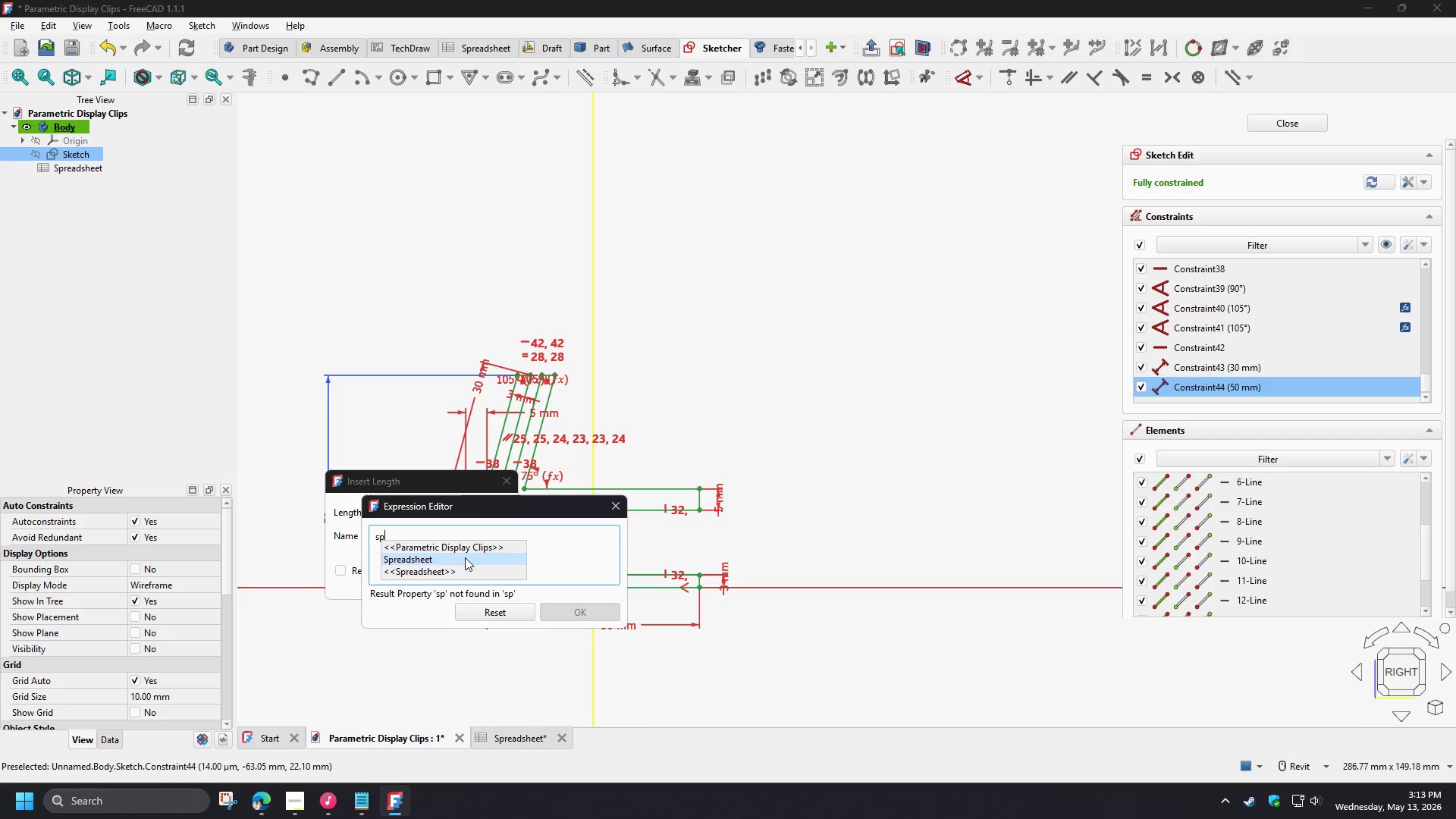 
left_click([464, 557])
 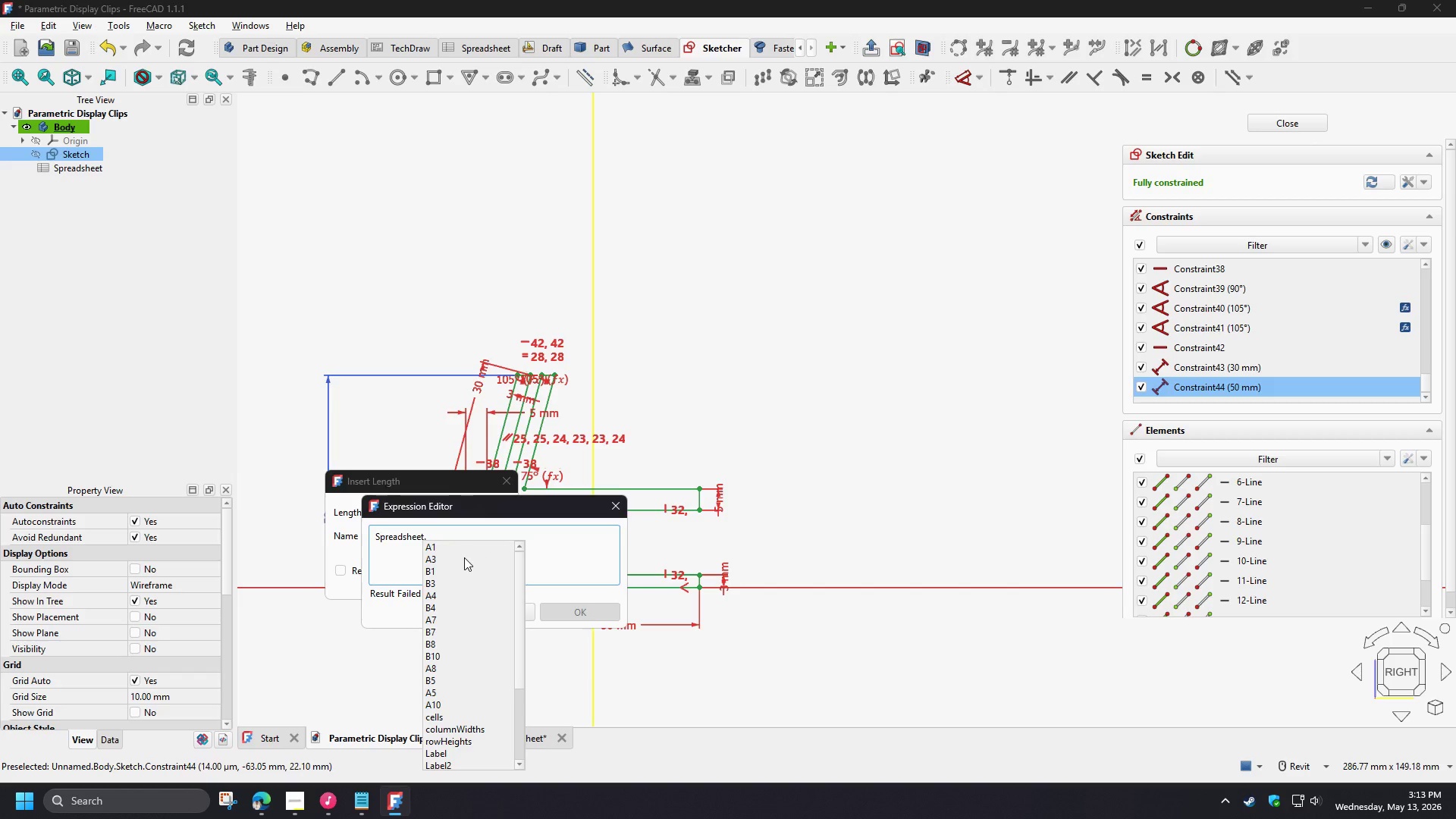 
type(he)
 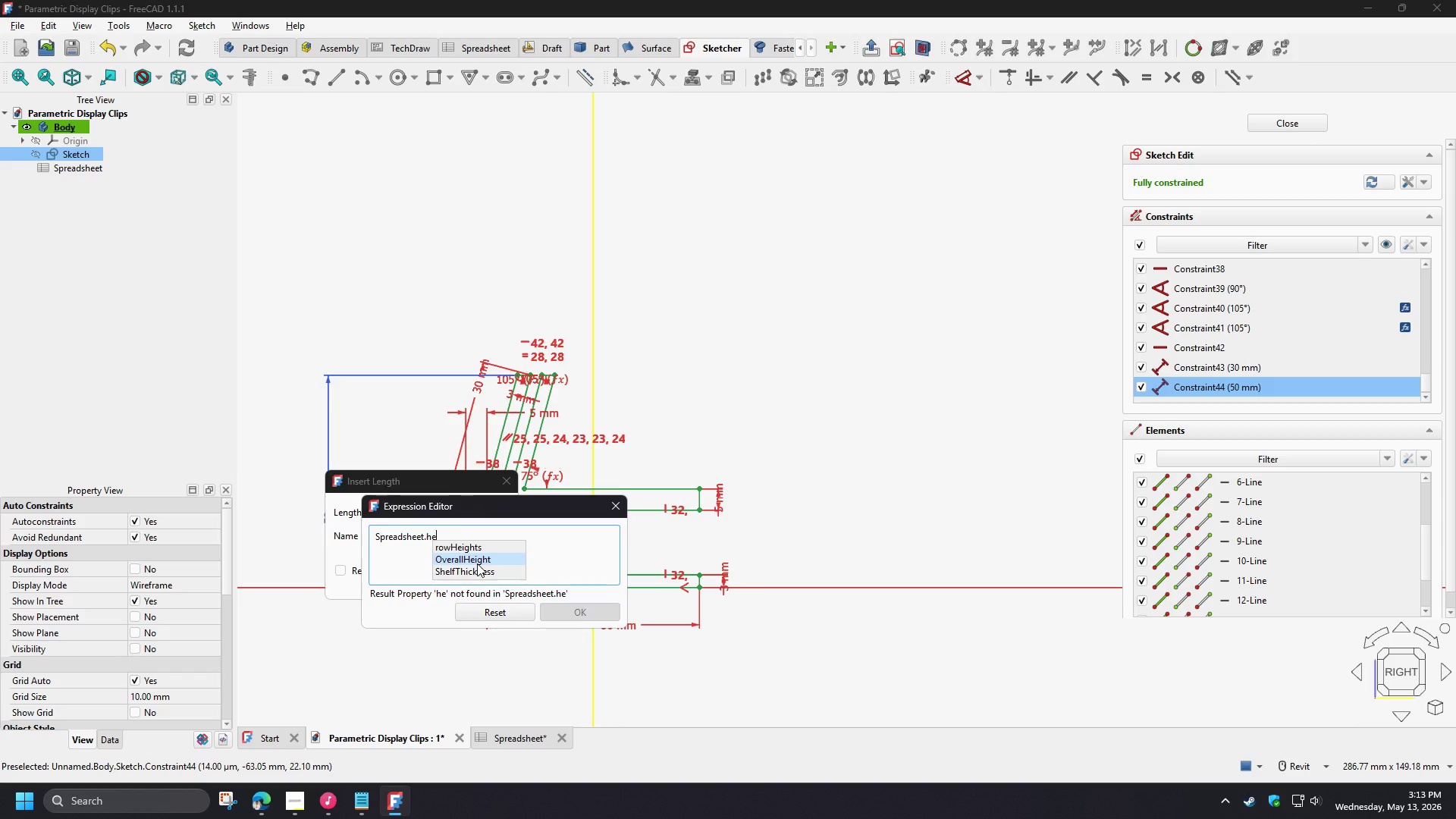 
left_click([477, 563])
 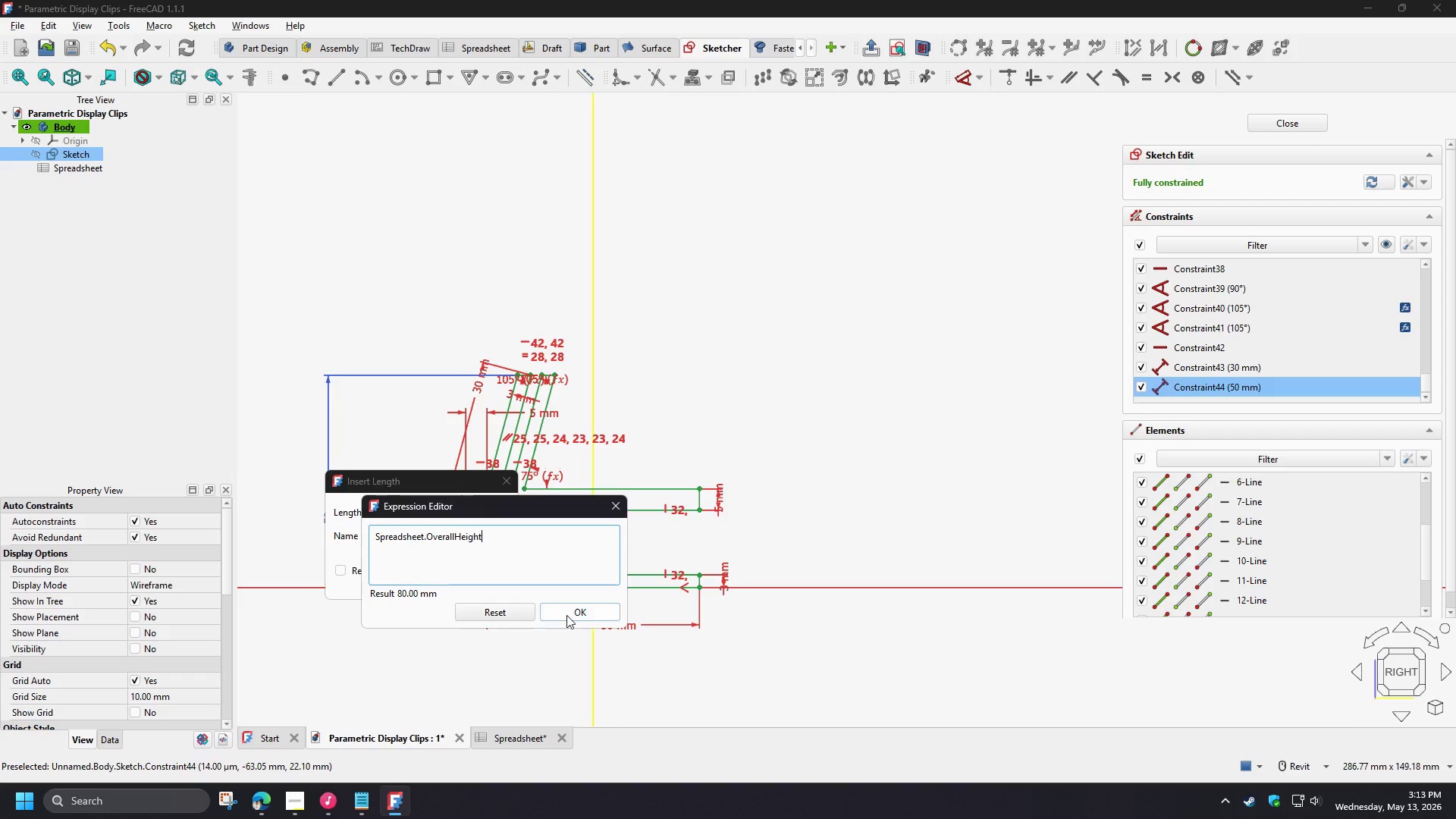 
left_click([566, 615])
 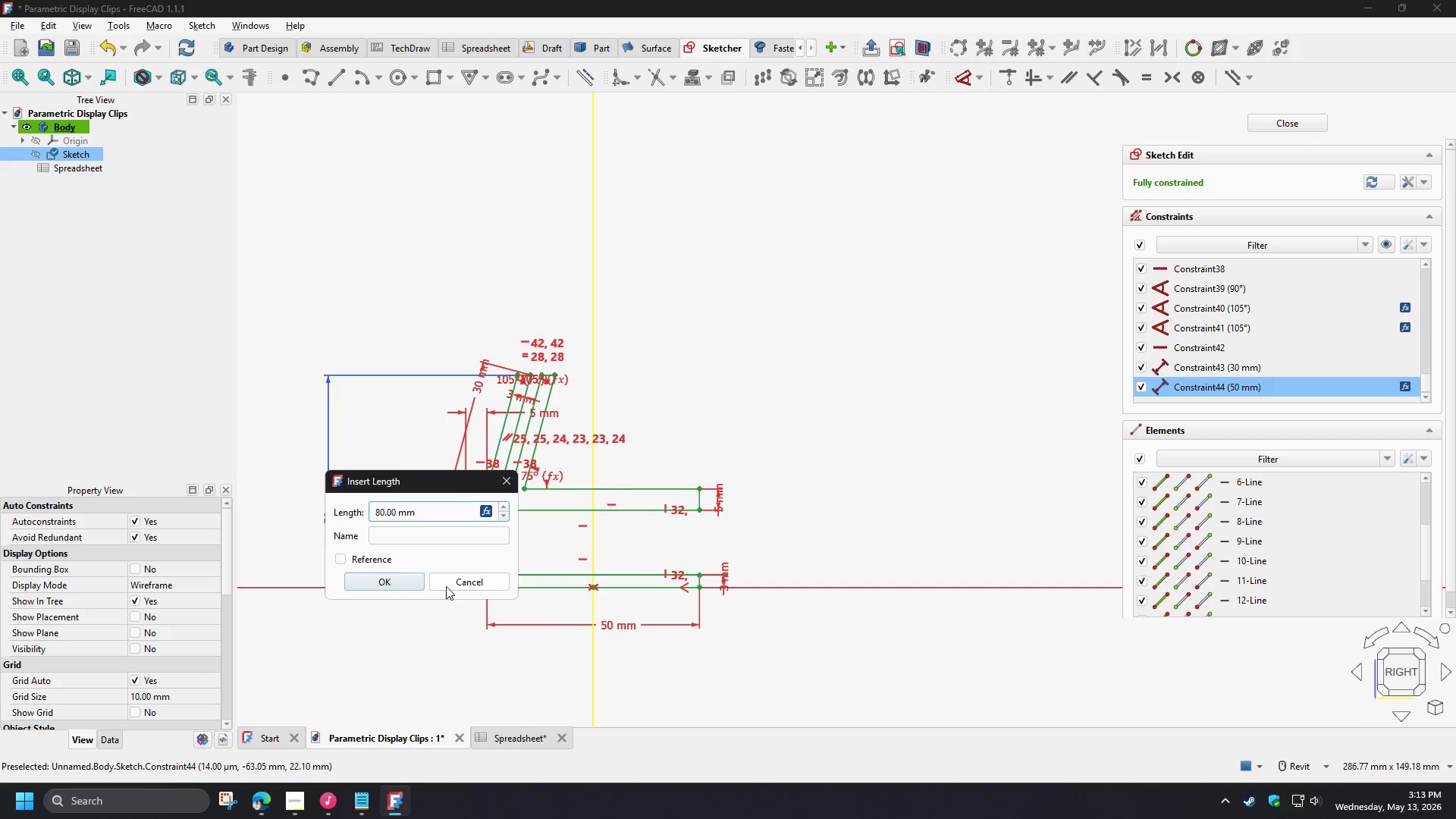 
left_click([389, 579])
 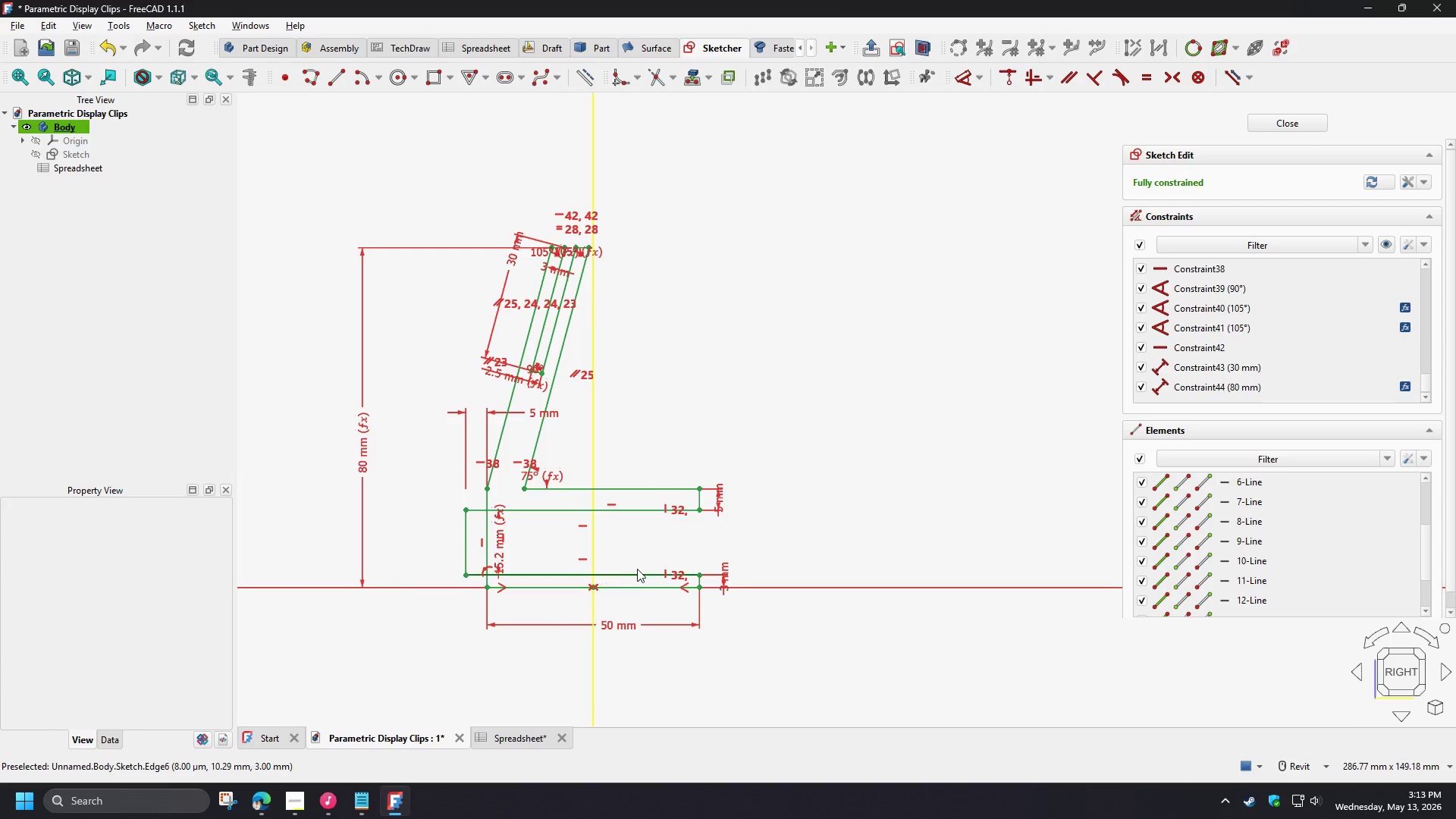 
scroll: coordinate [607, 560], scroll_direction: up, amount: 2.0
 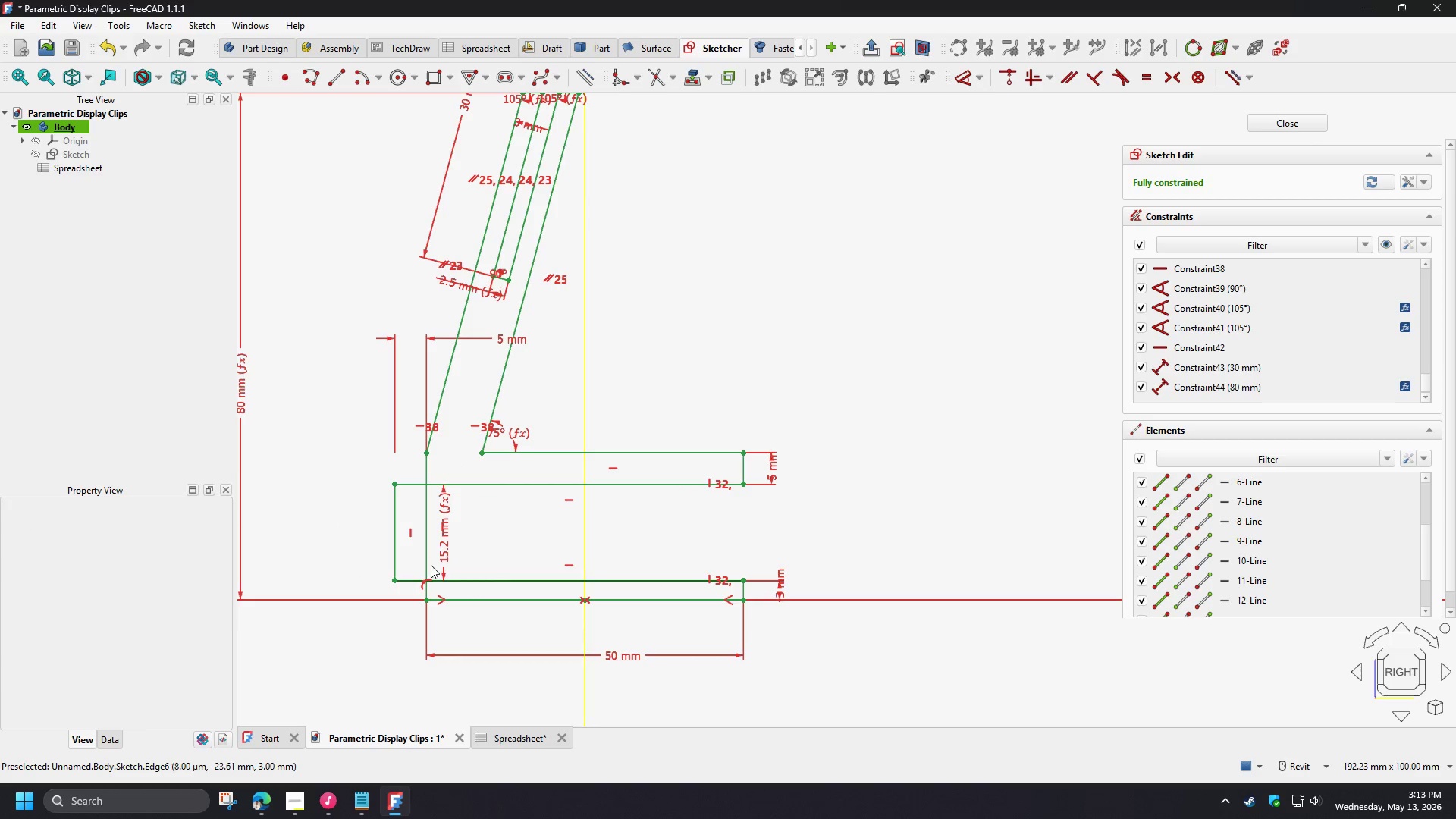 
left_click_drag(start_coordinate=[393, 548], to_coordinate=[455, 551])
 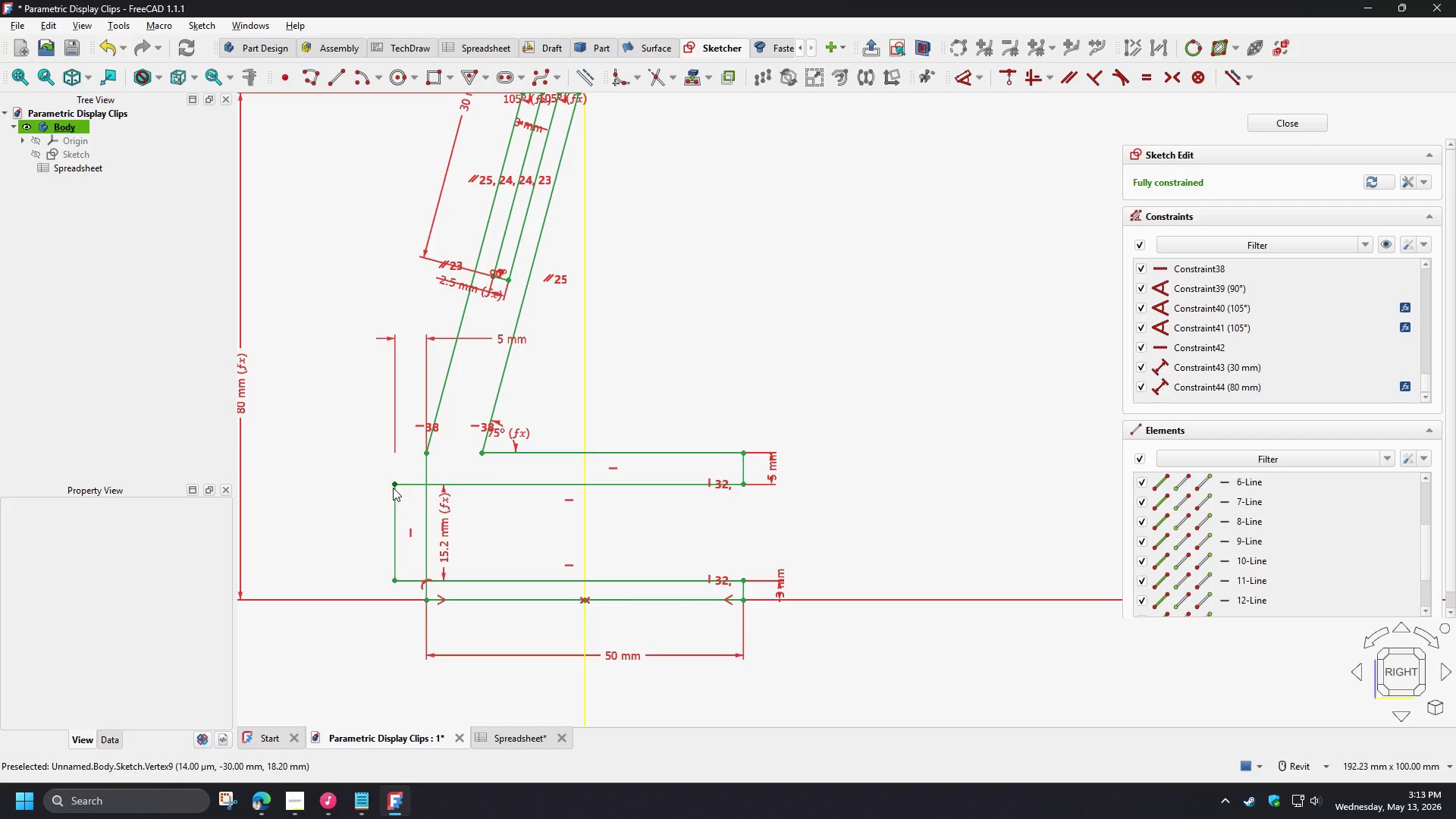 
left_click_drag(start_coordinate=[393, 488], to_coordinate=[404, 488])
 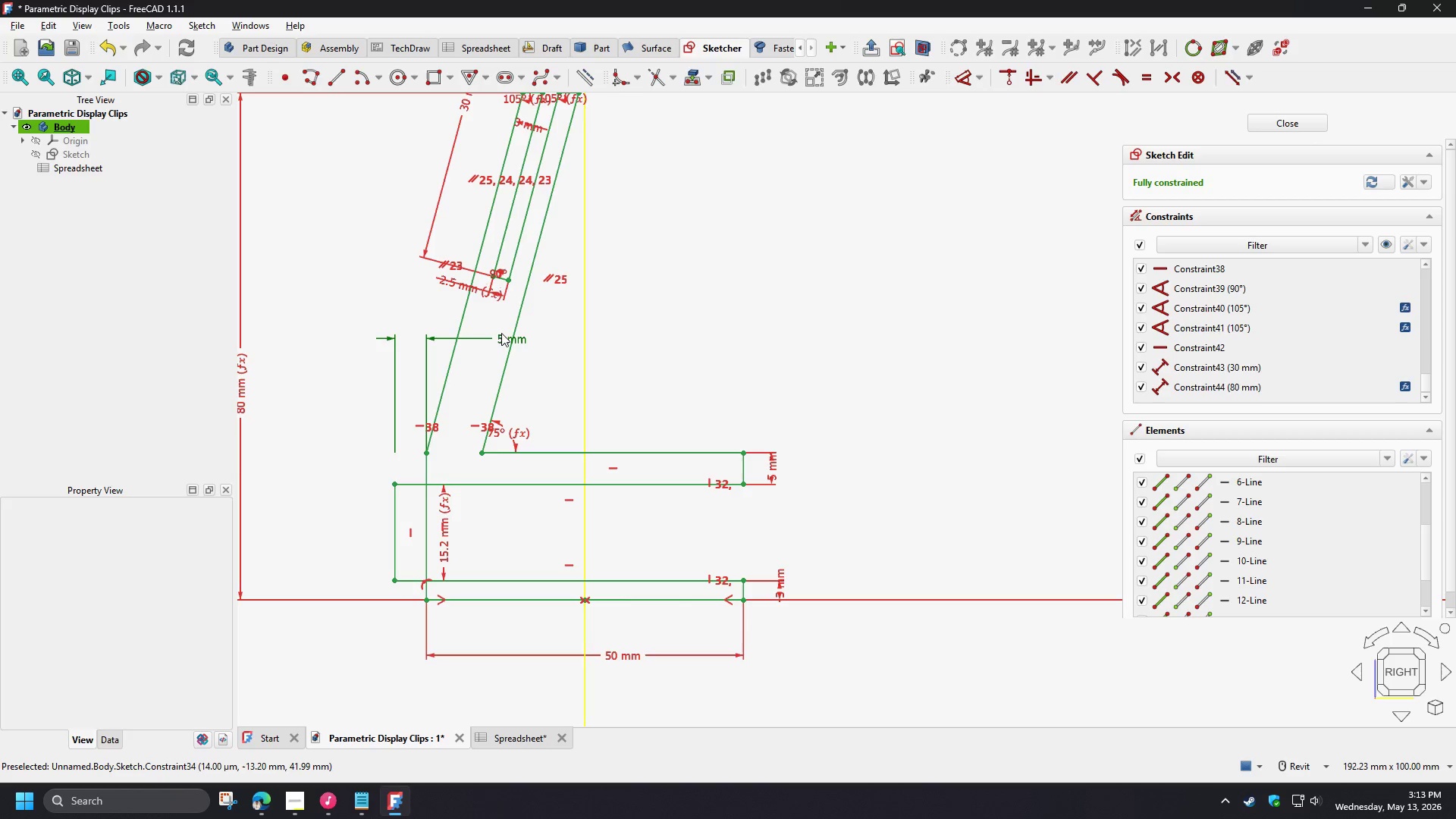 
left_click([501, 333])
 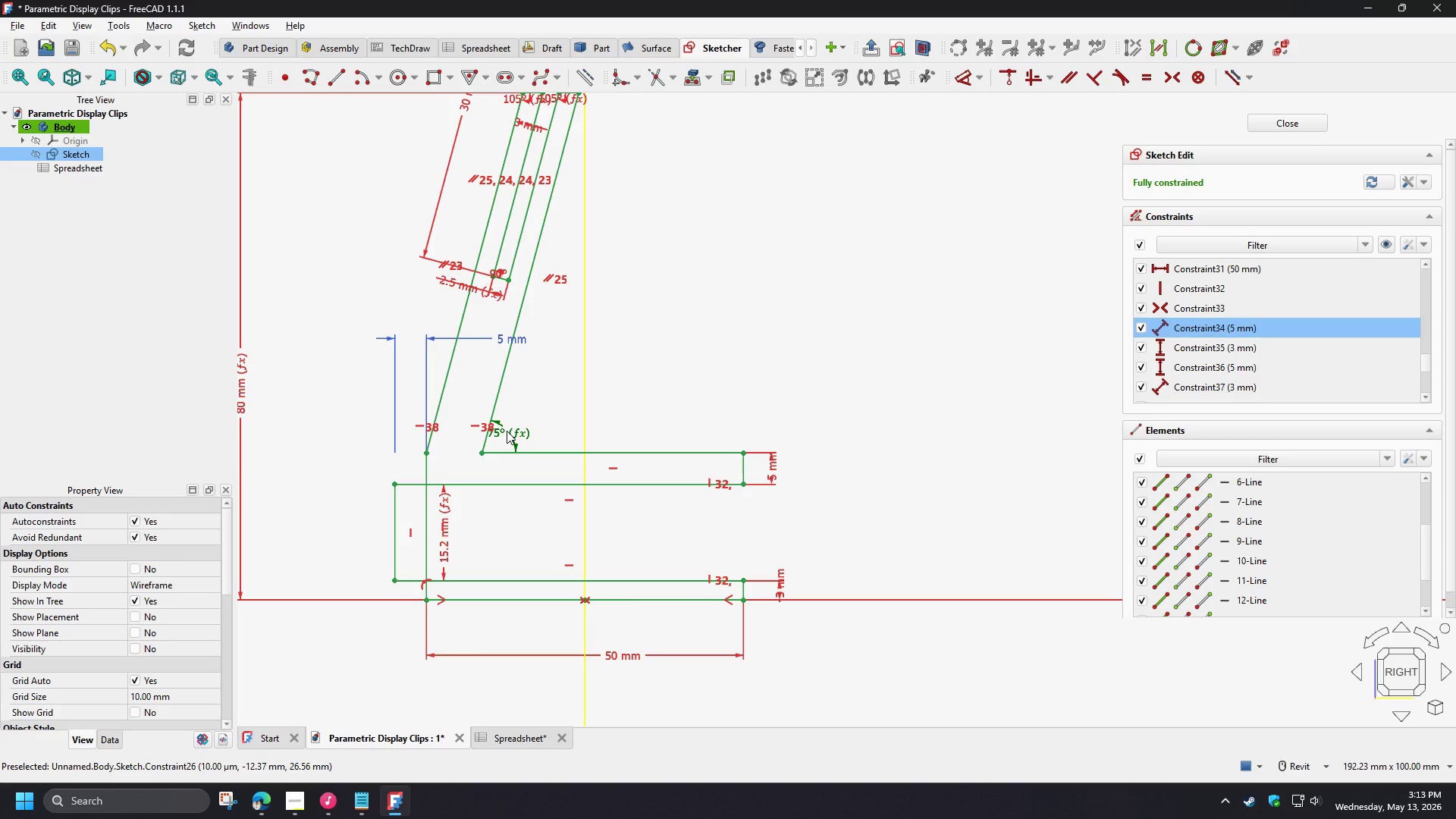 
key(Delete)
 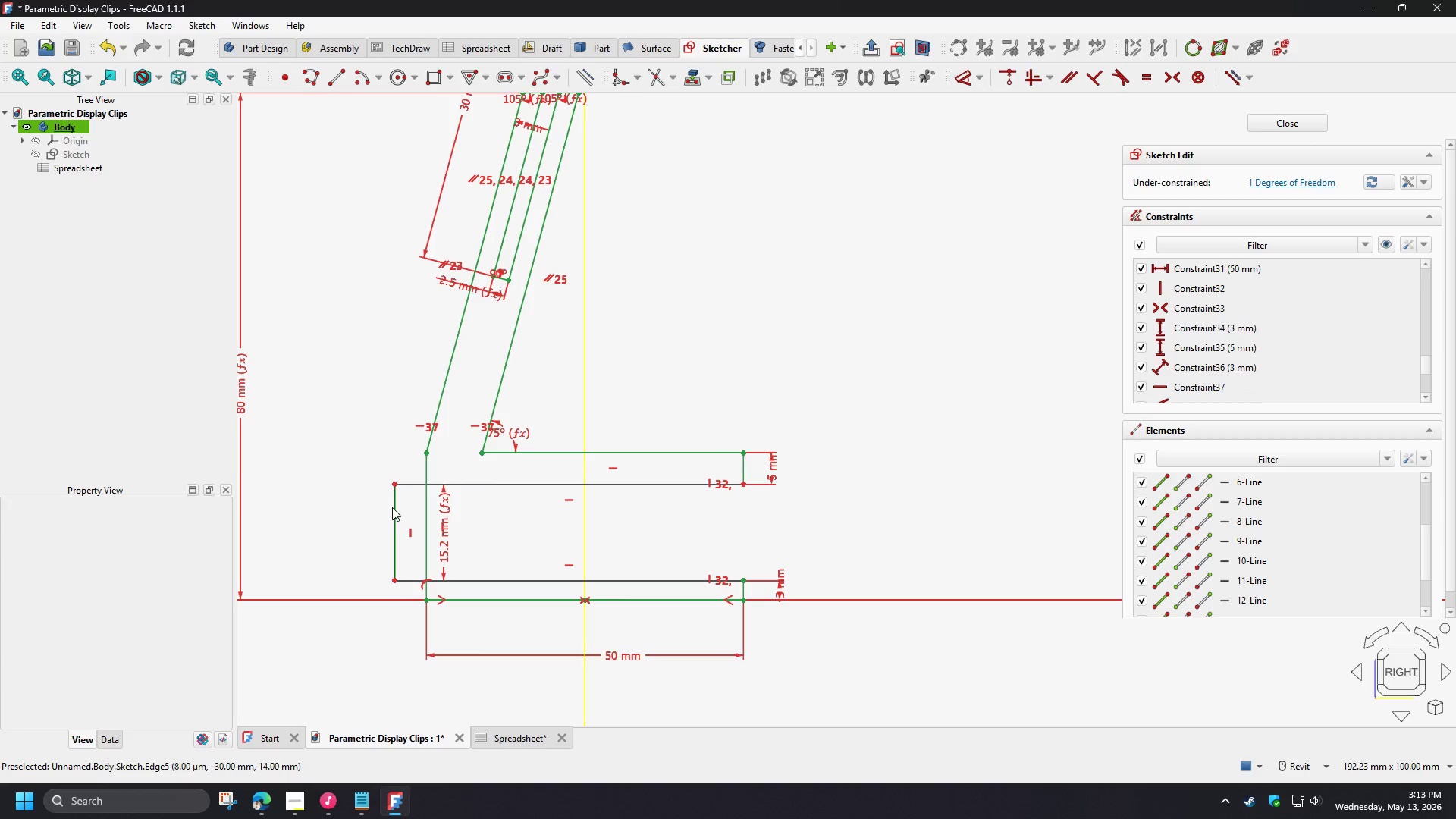 
left_click_drag(start_coordinate=[394, 512], to_coordinate=[460, 513])
 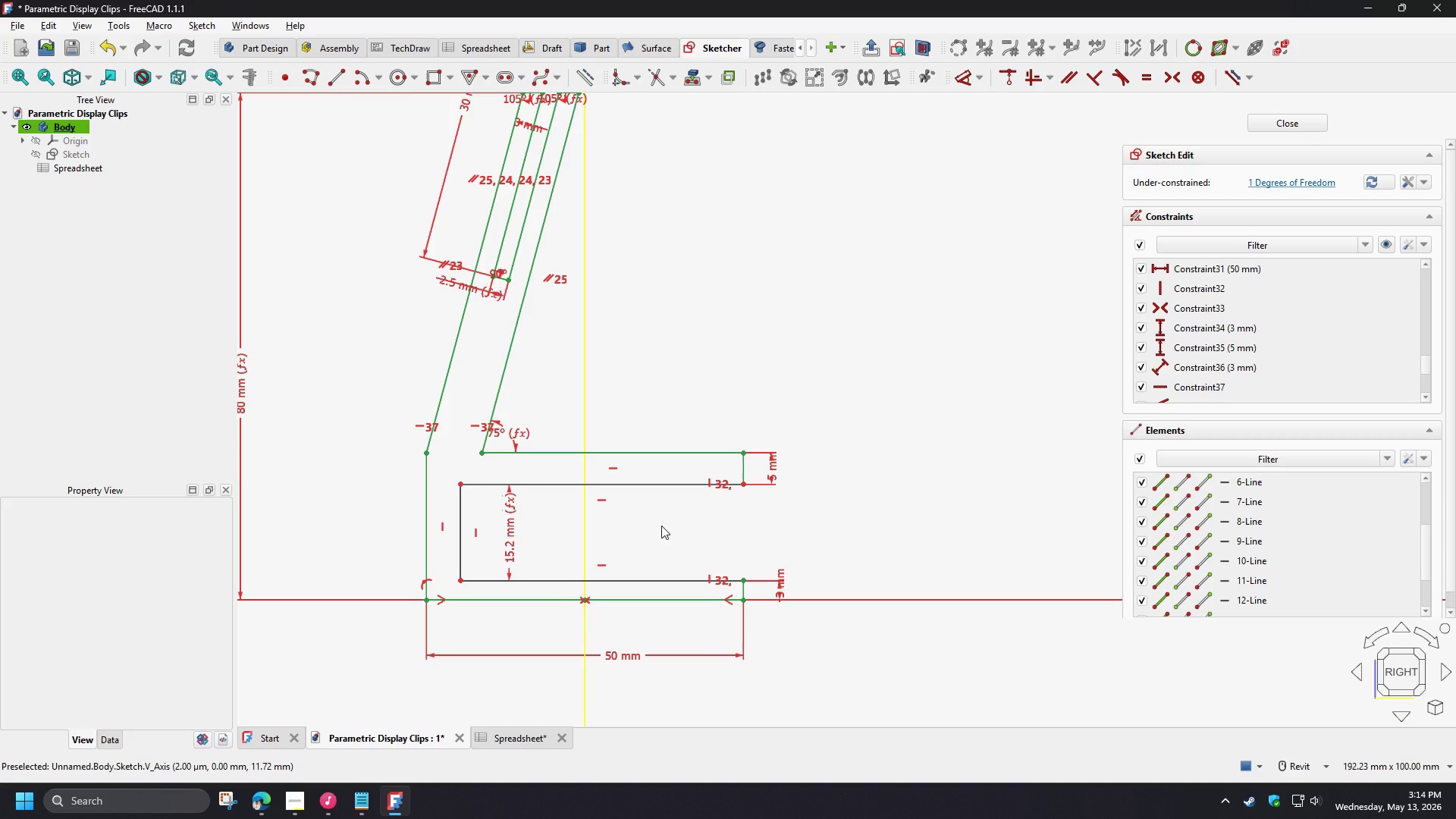 
left_click([646, 582])
 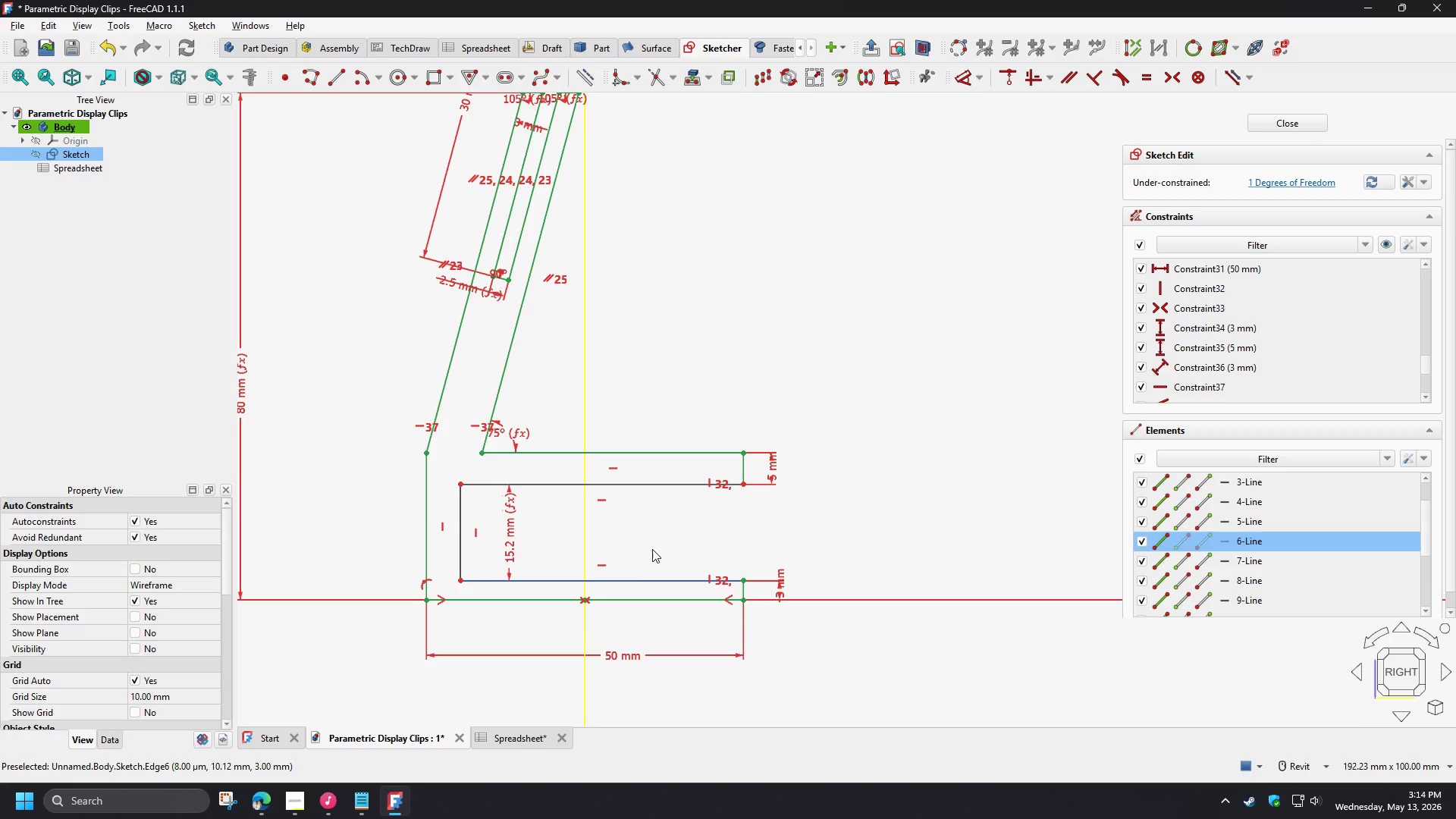 
scroll: coordinate [648, 546], scroll_direction: up, amount: 2.0
 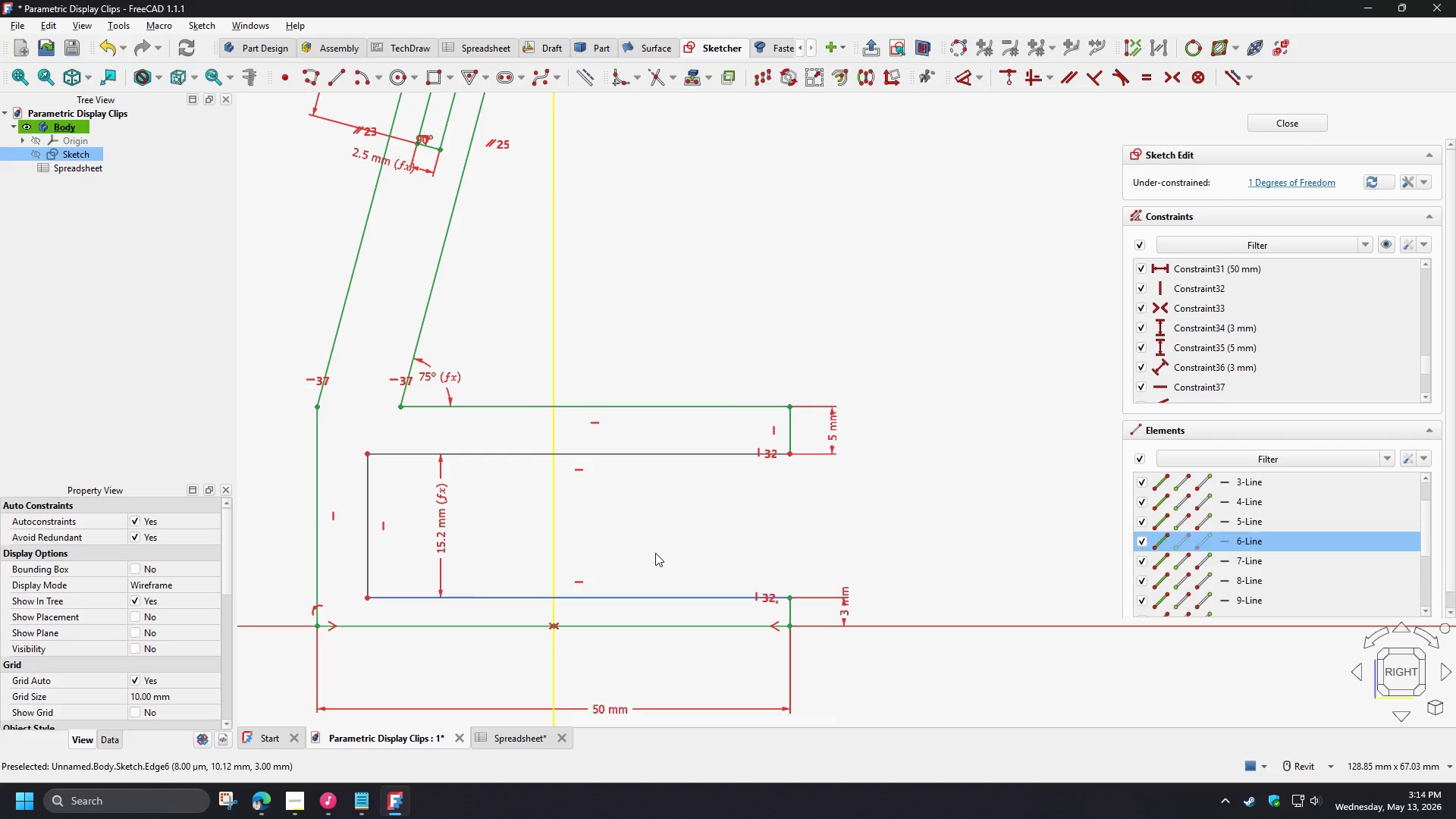 
key(D)
 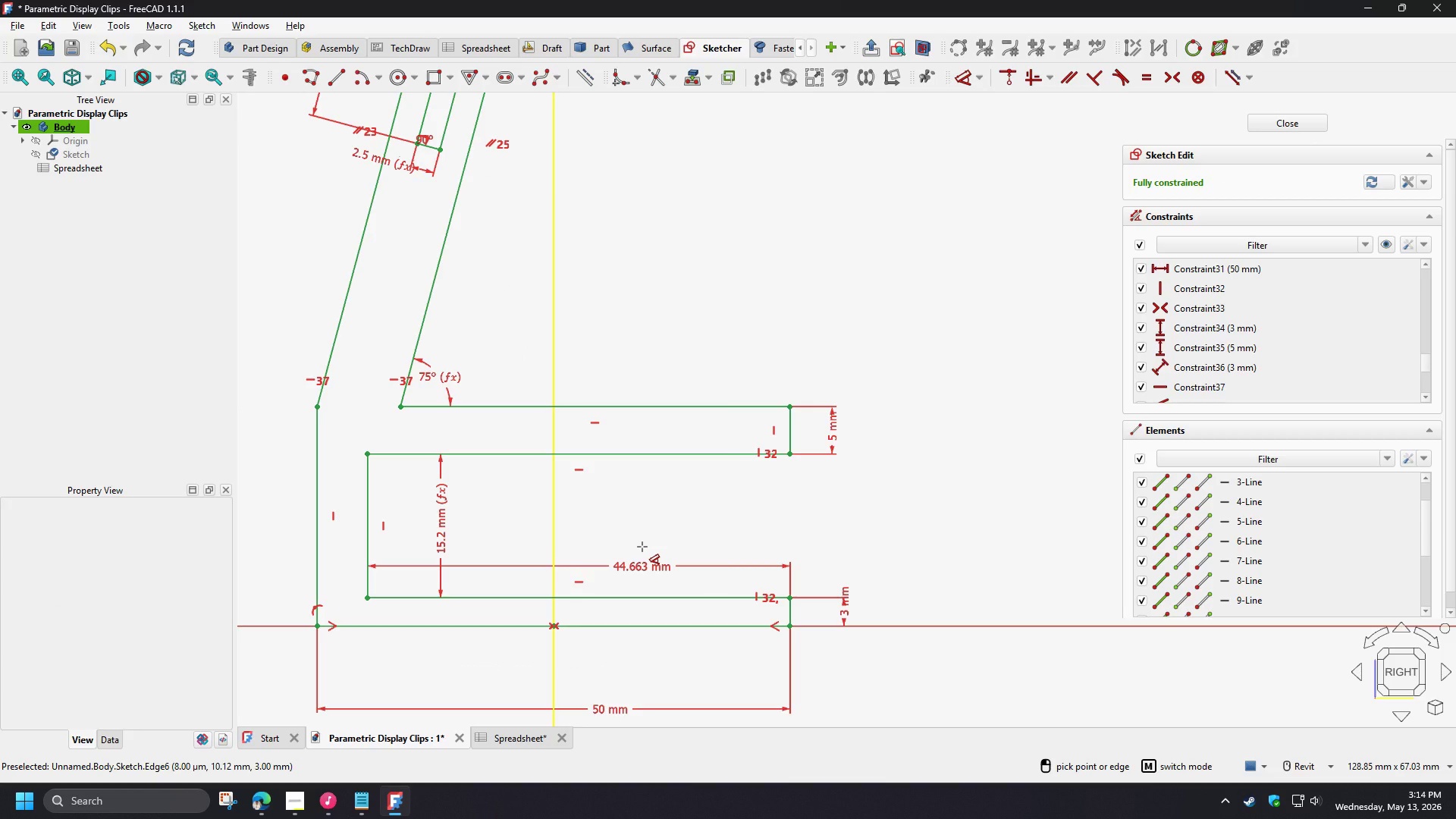 
left_click([642, 547])
 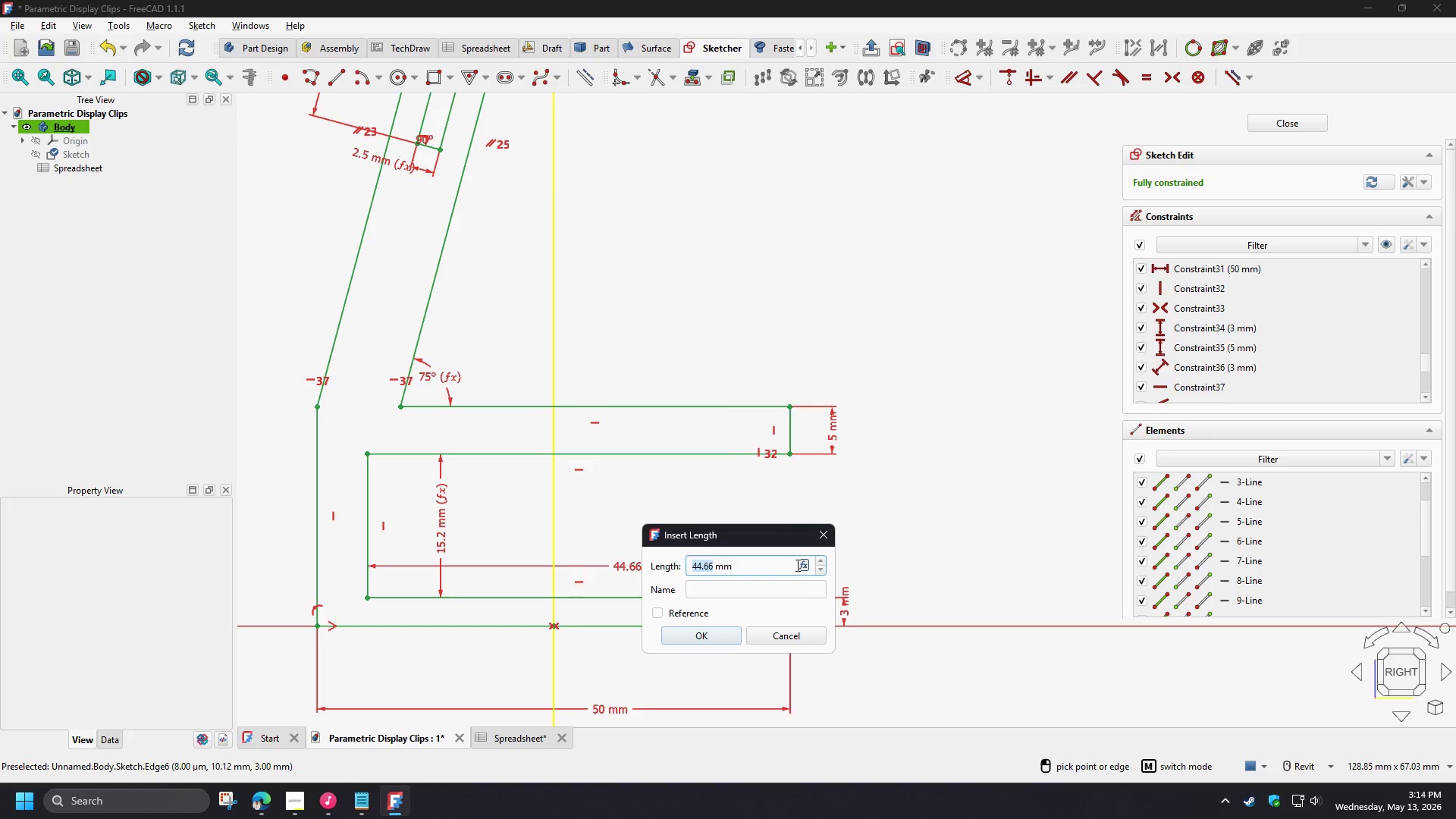 
left_click([805, 563])
 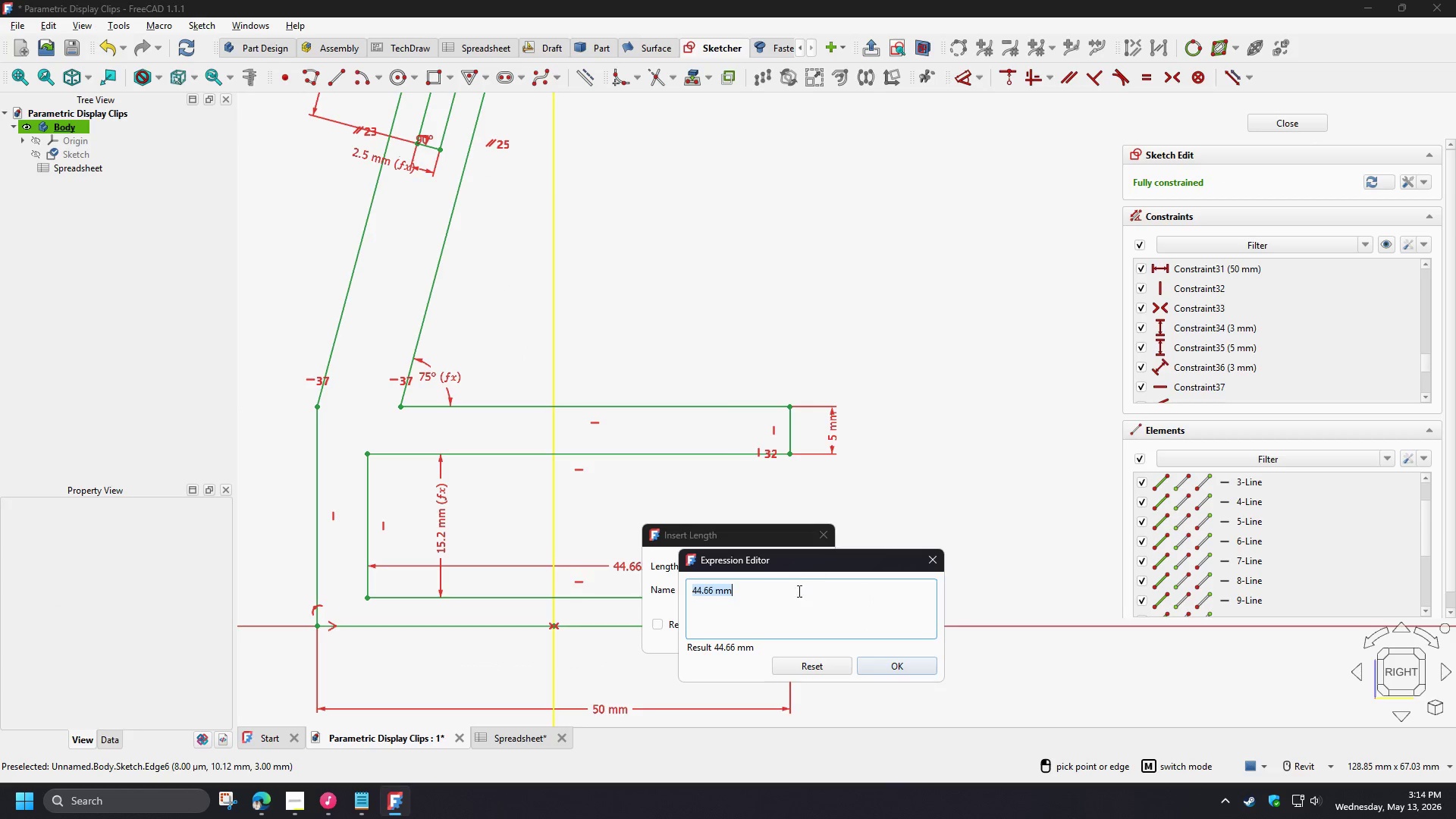 
type(sp)
 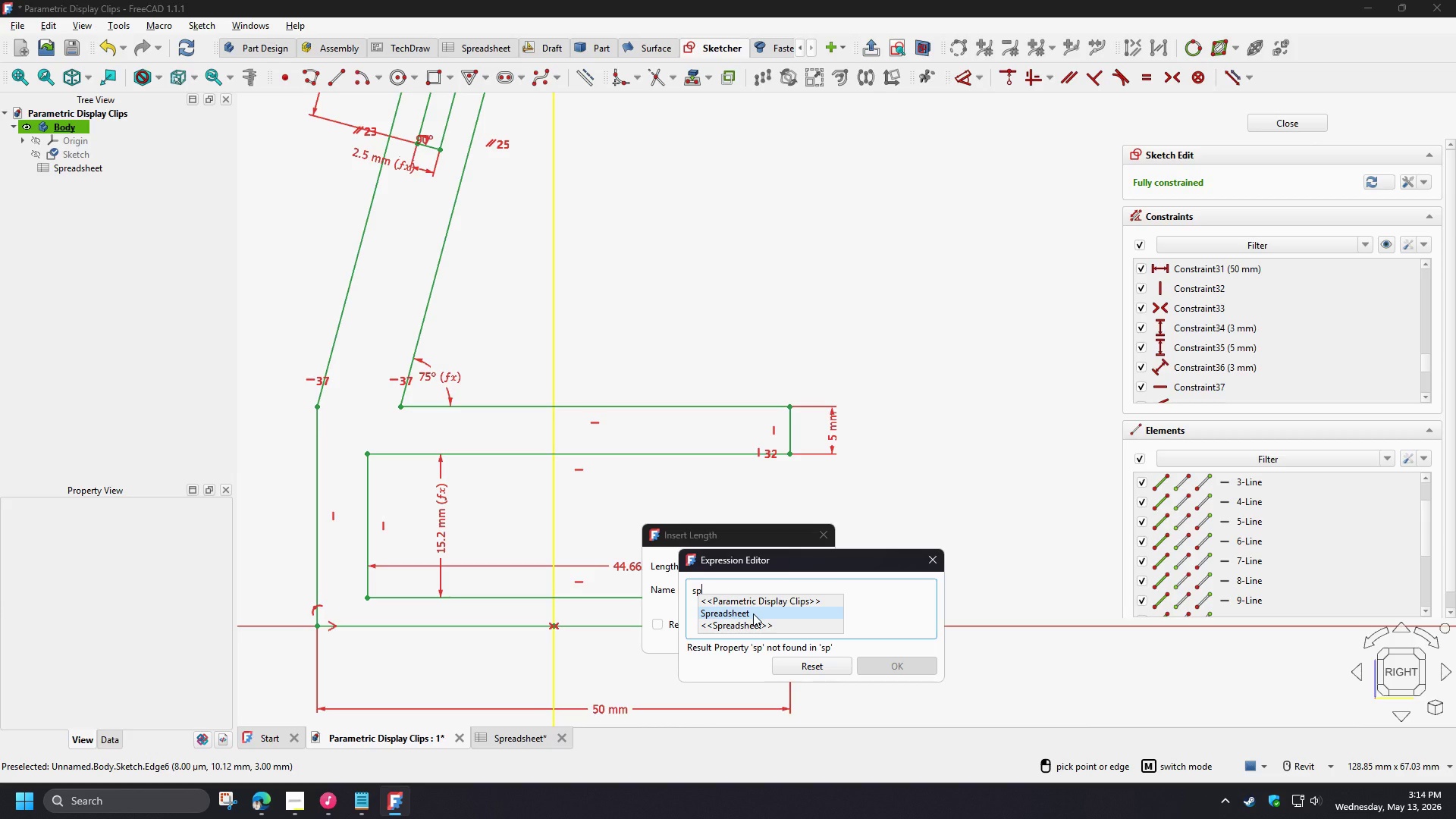 
wait(8.48)
 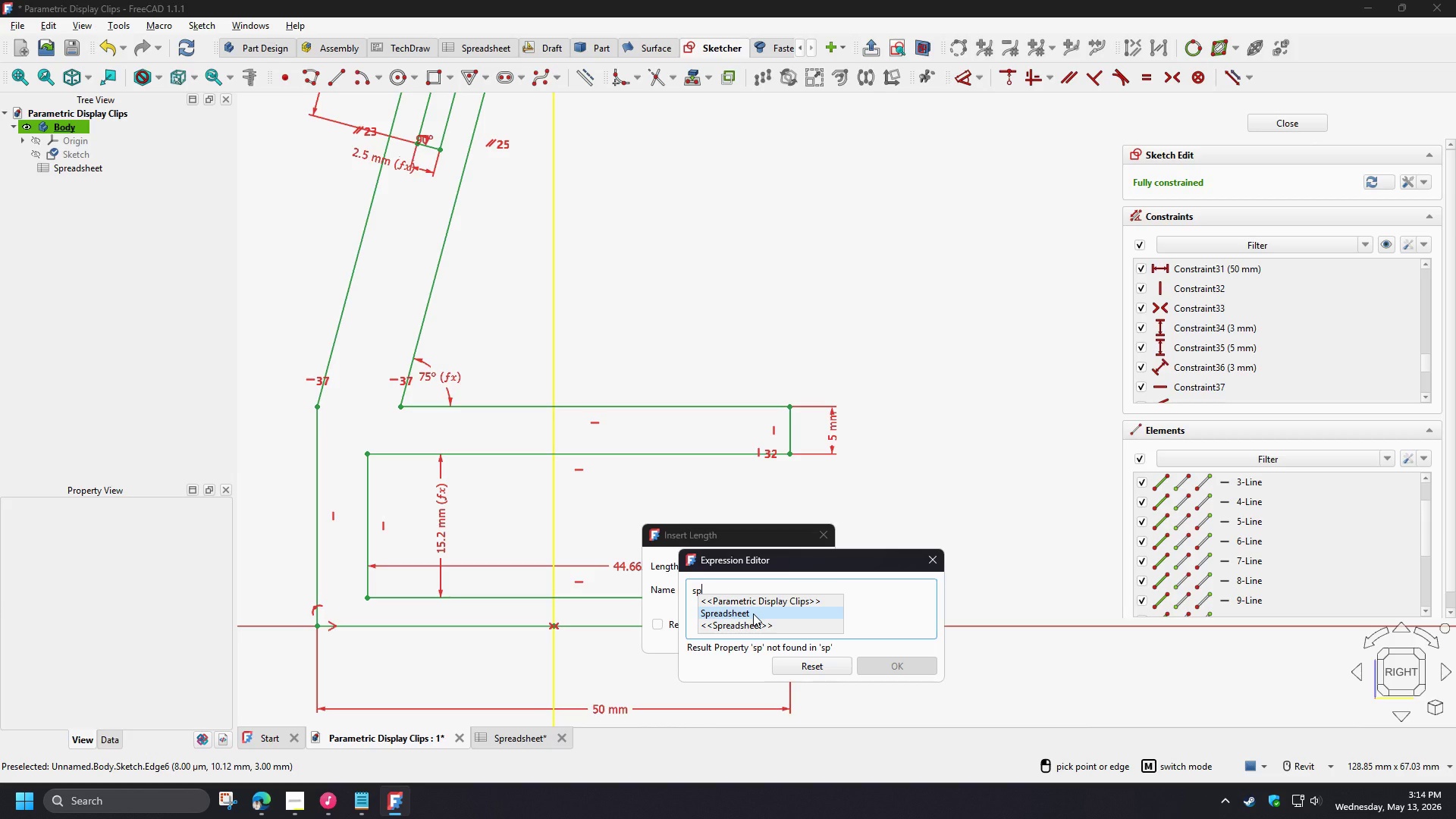 
left_click([753, 613])
 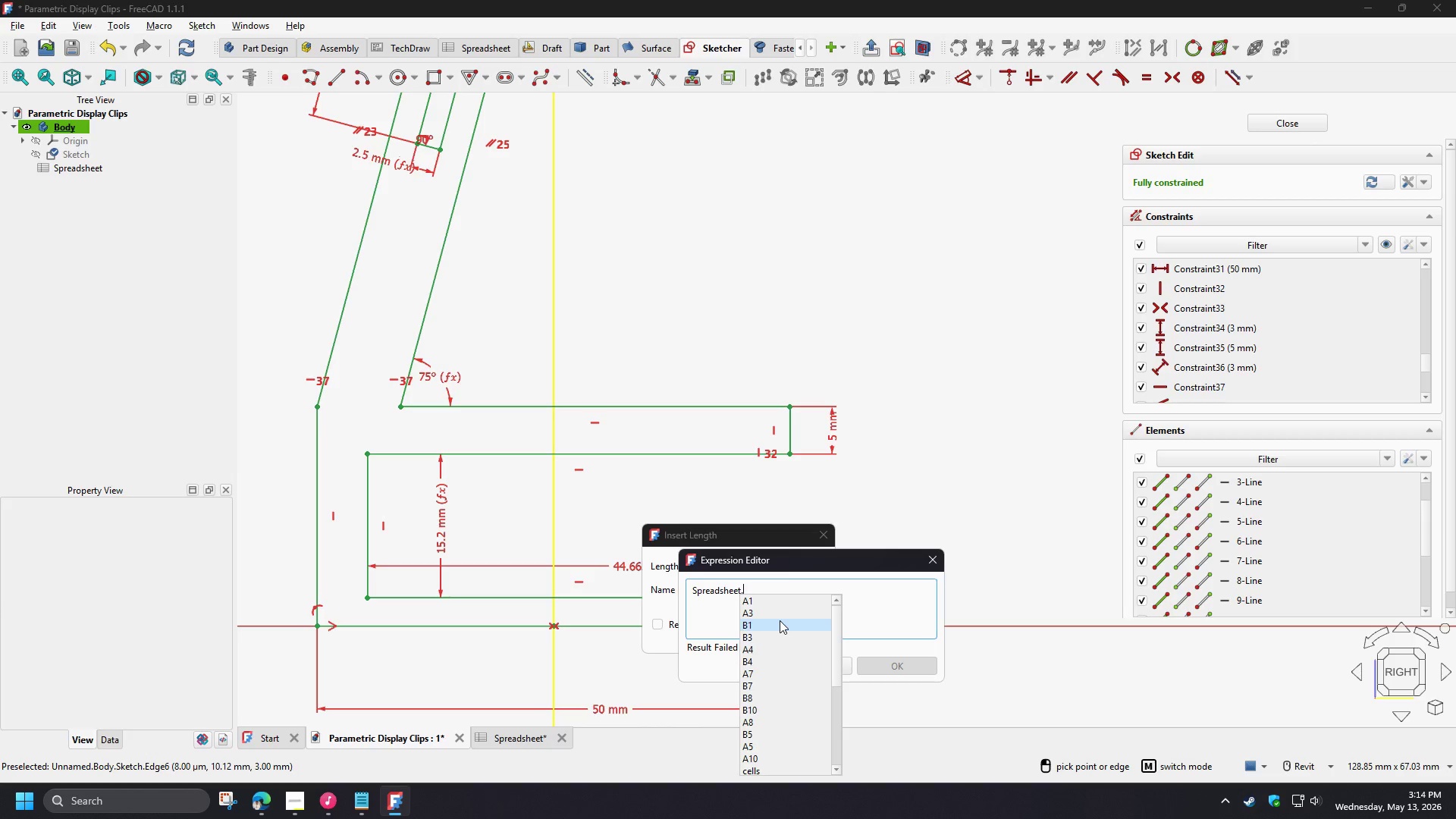 
wait(12.81)
 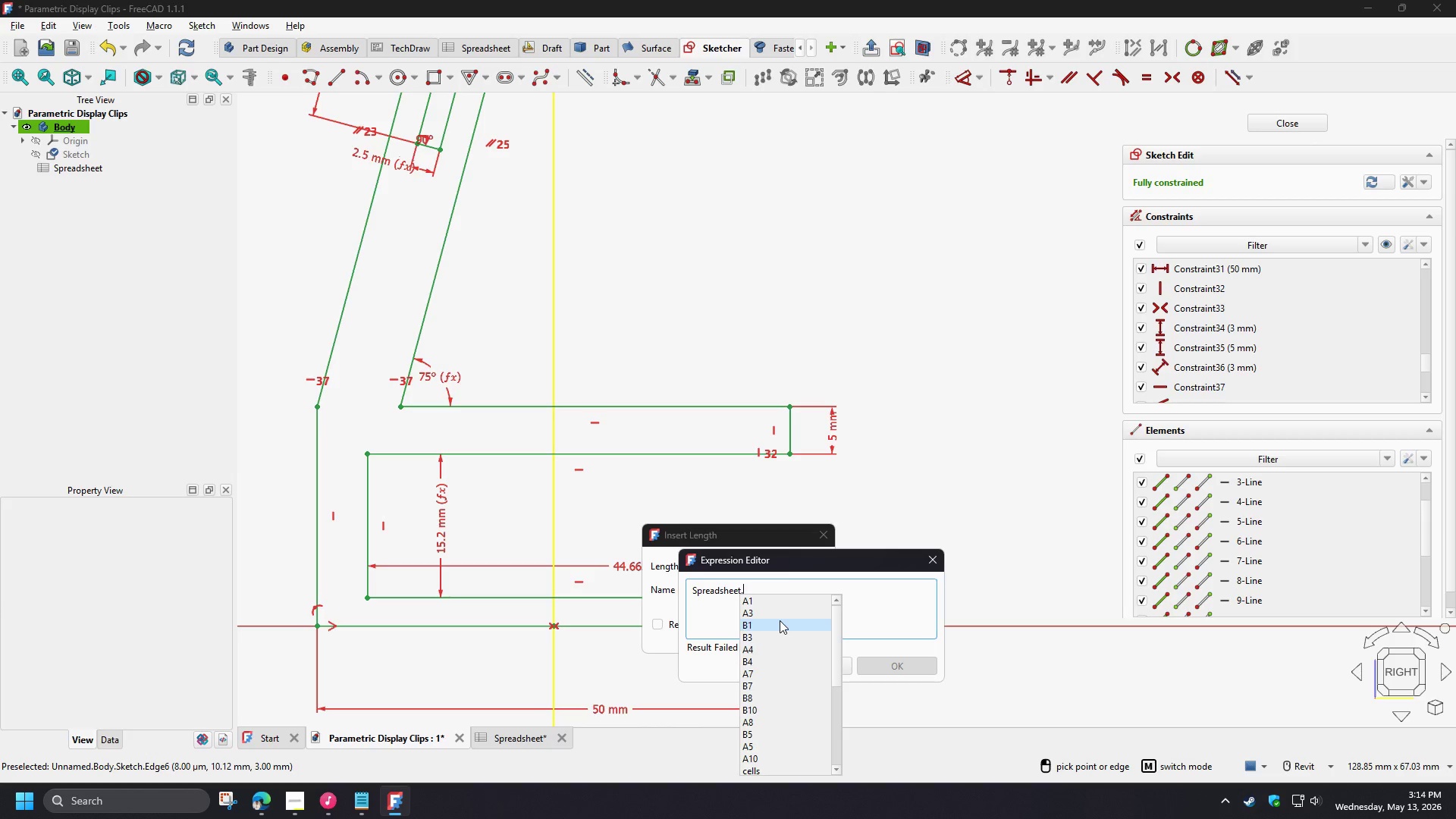 
type(dep)
 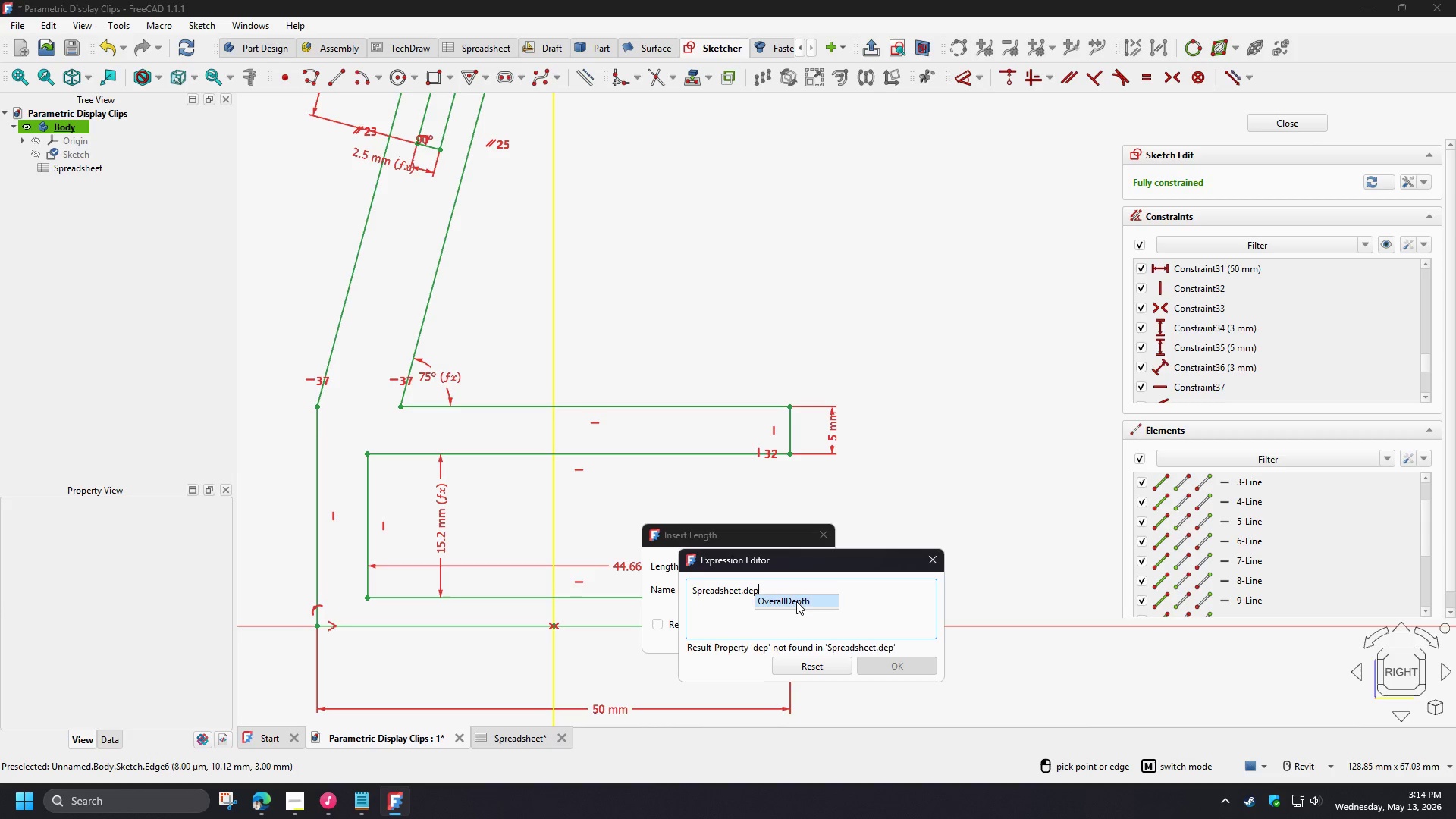 
left_click([796, 601])
 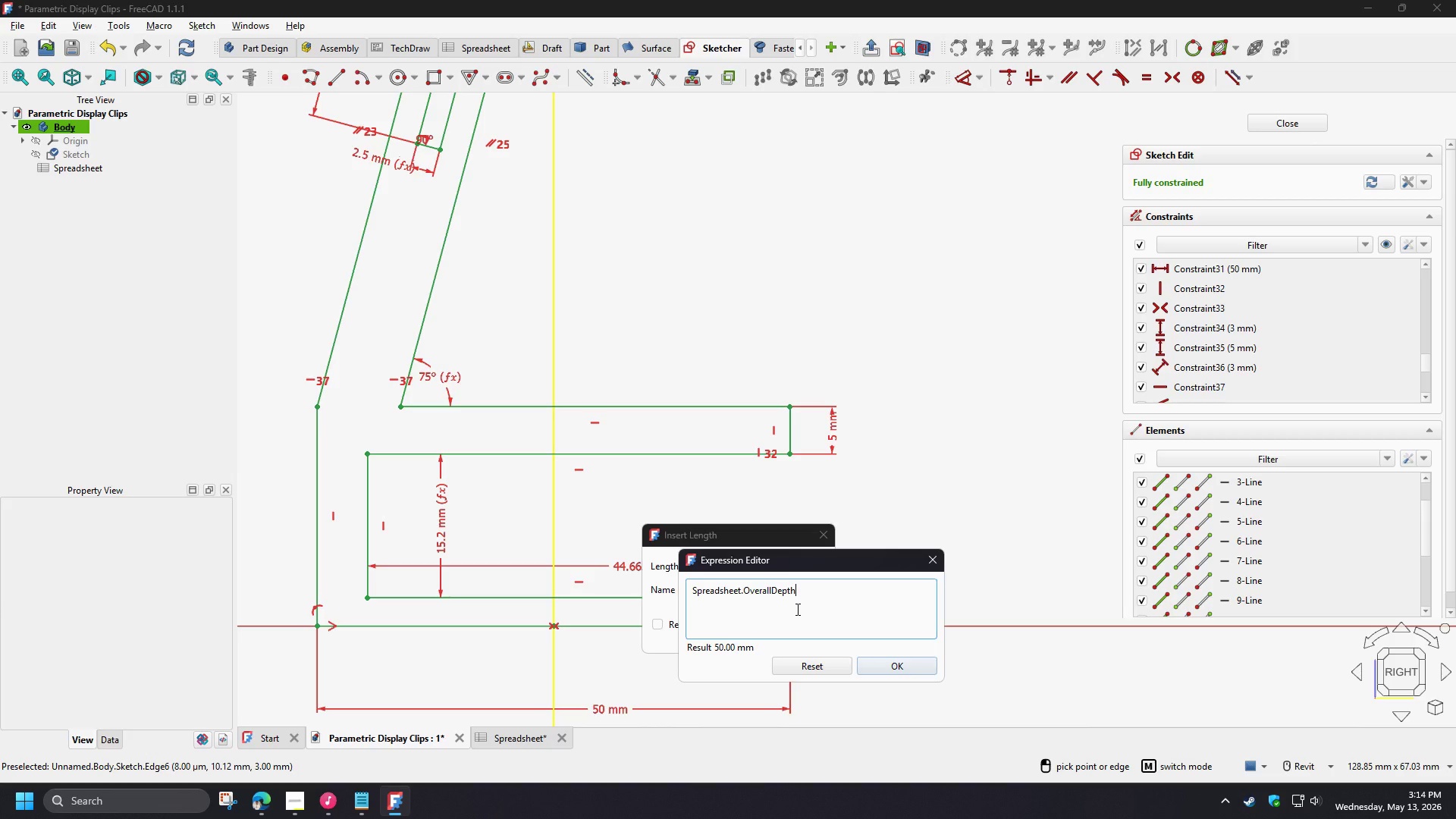 
key(NumpadSubtract)
 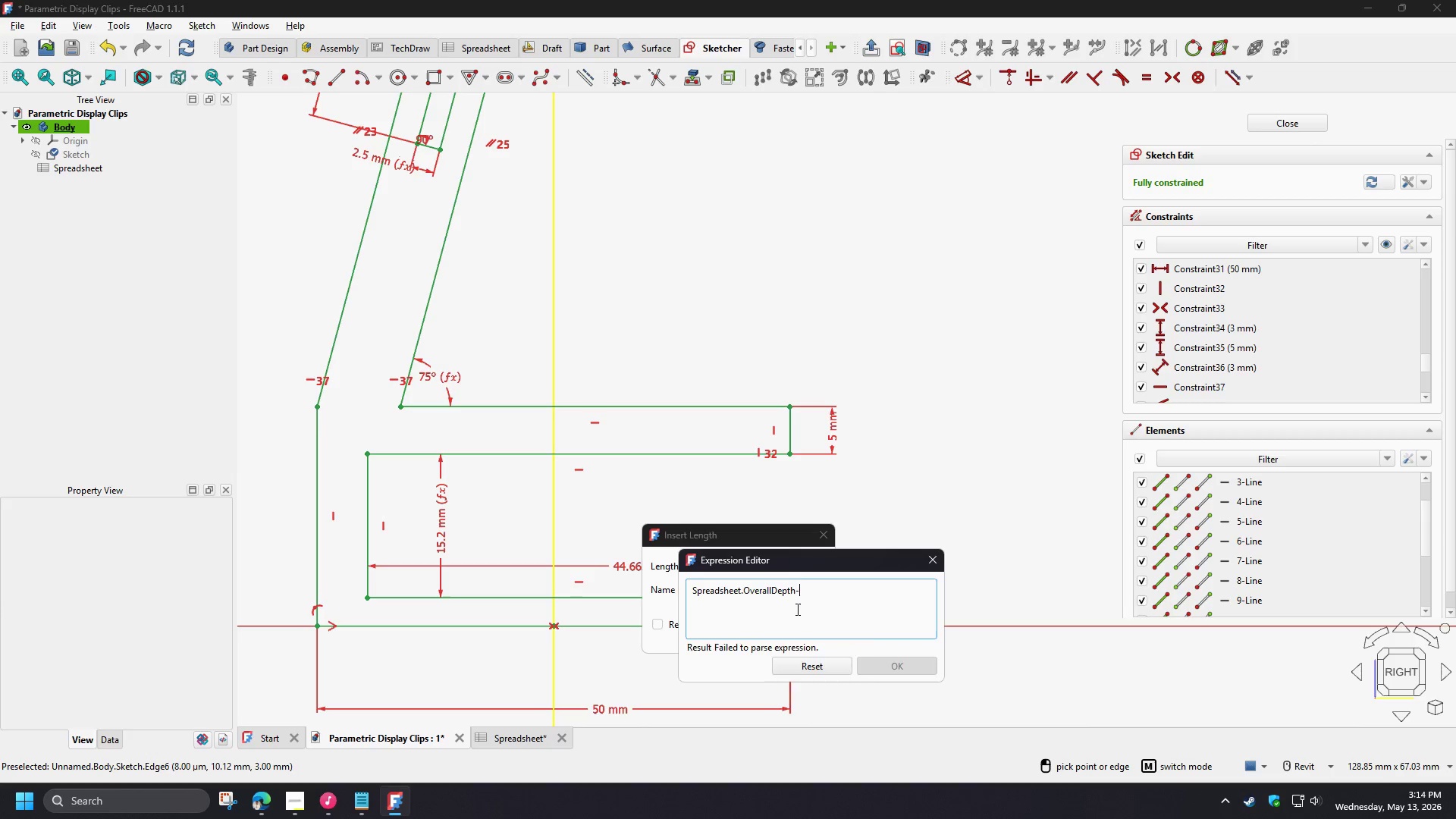 
key(Numpad5)
 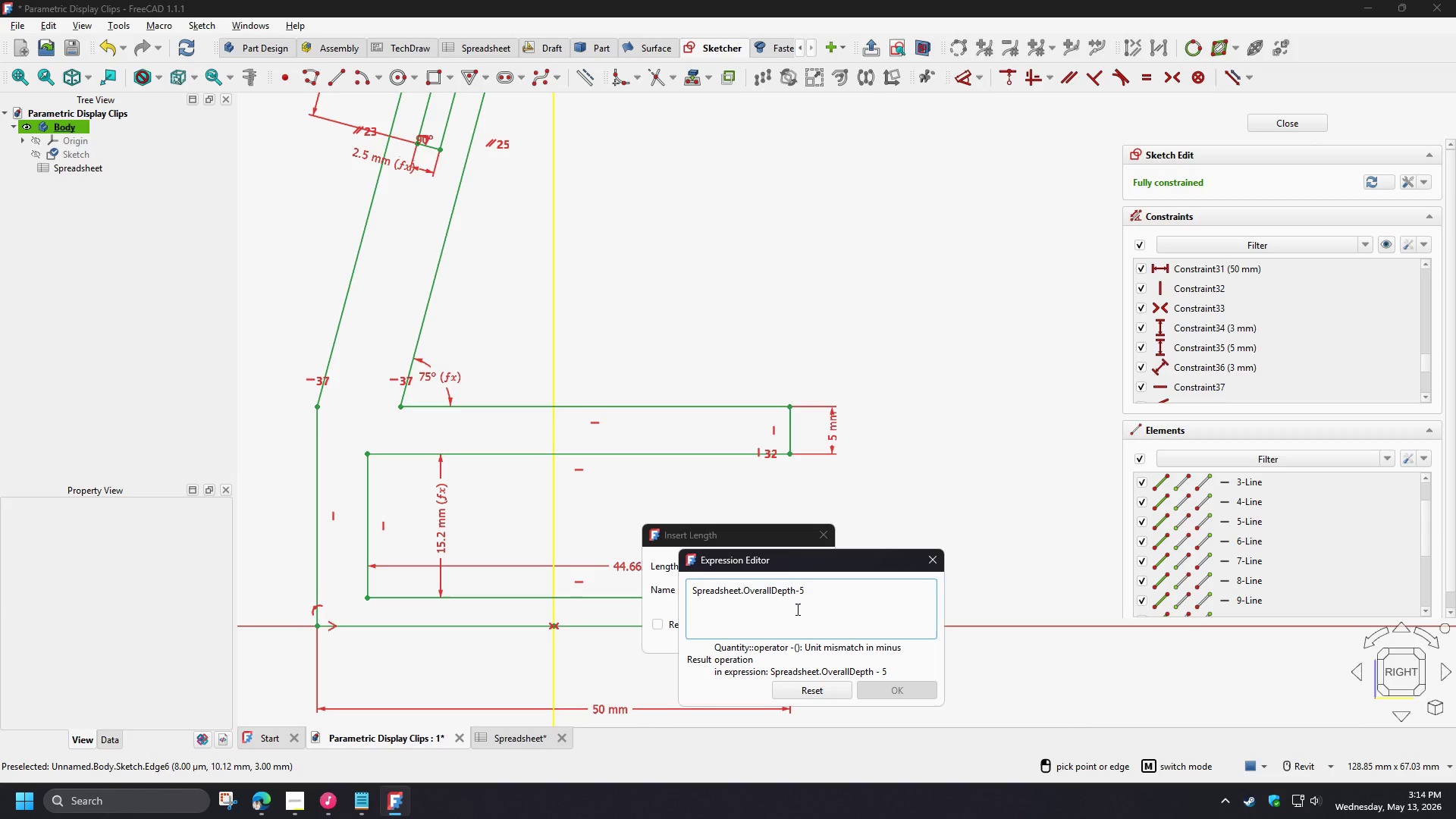 
type(mm)
 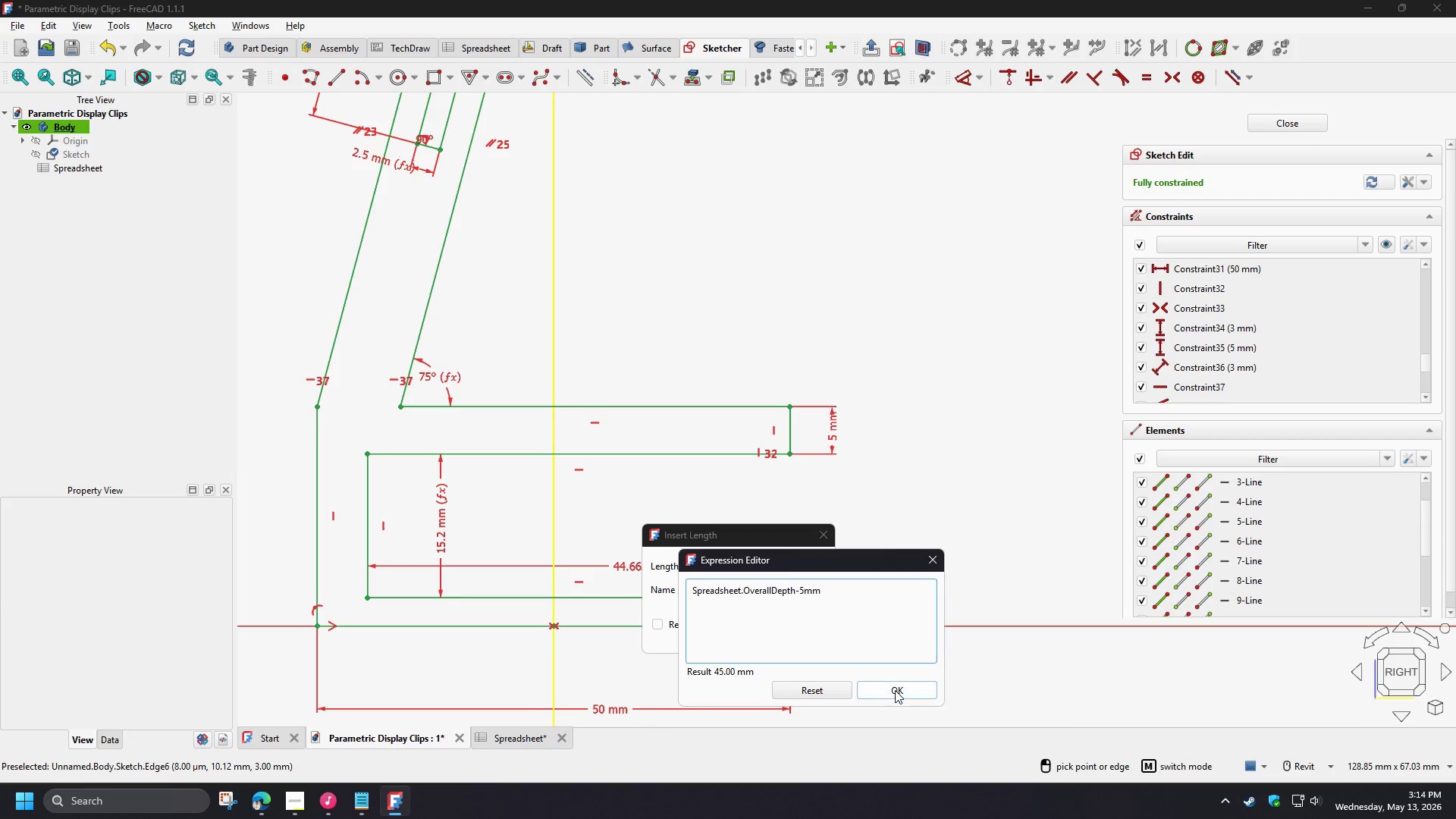 
left_click([895, 690])
 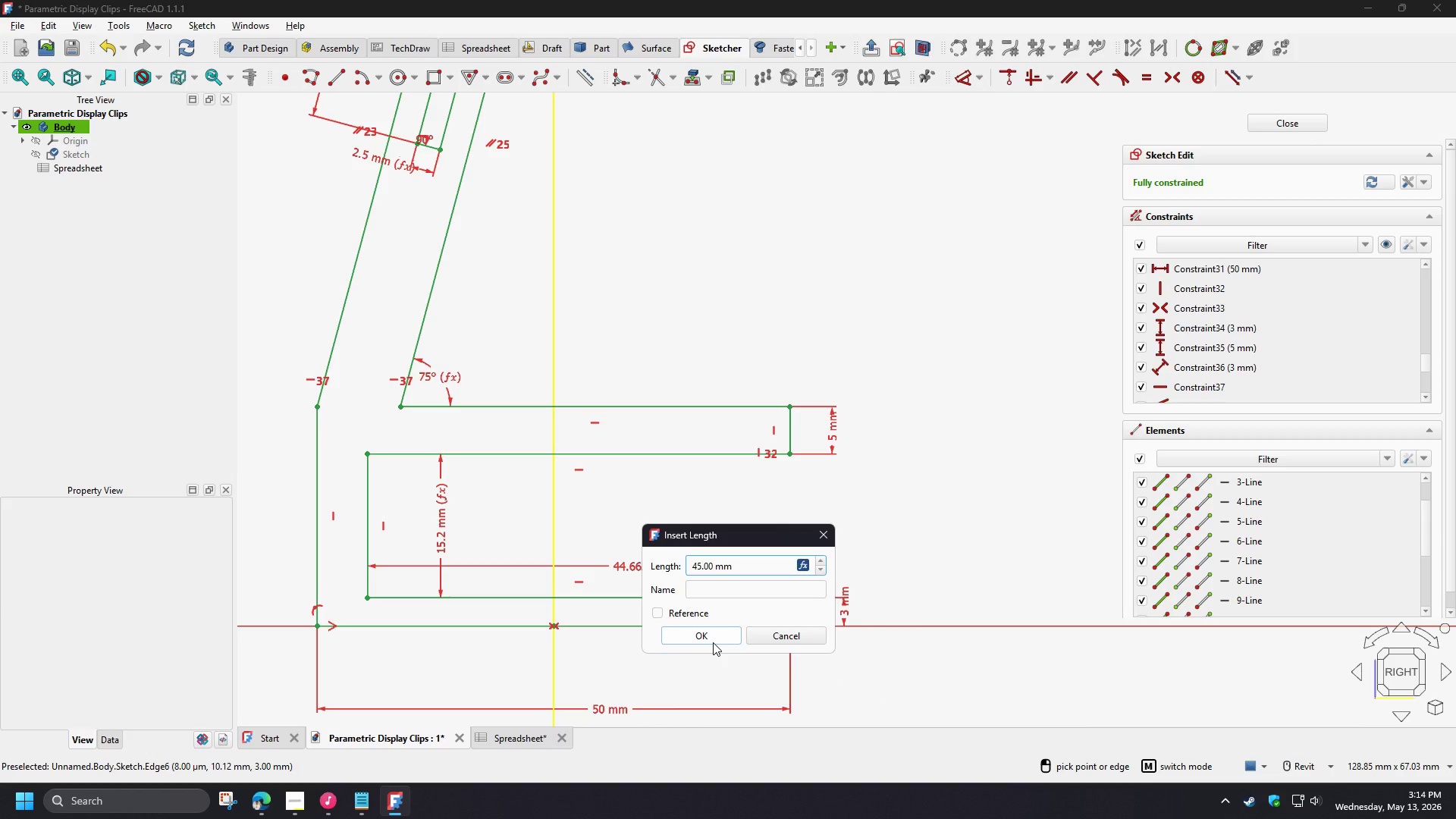 
left_click([713, 642])
 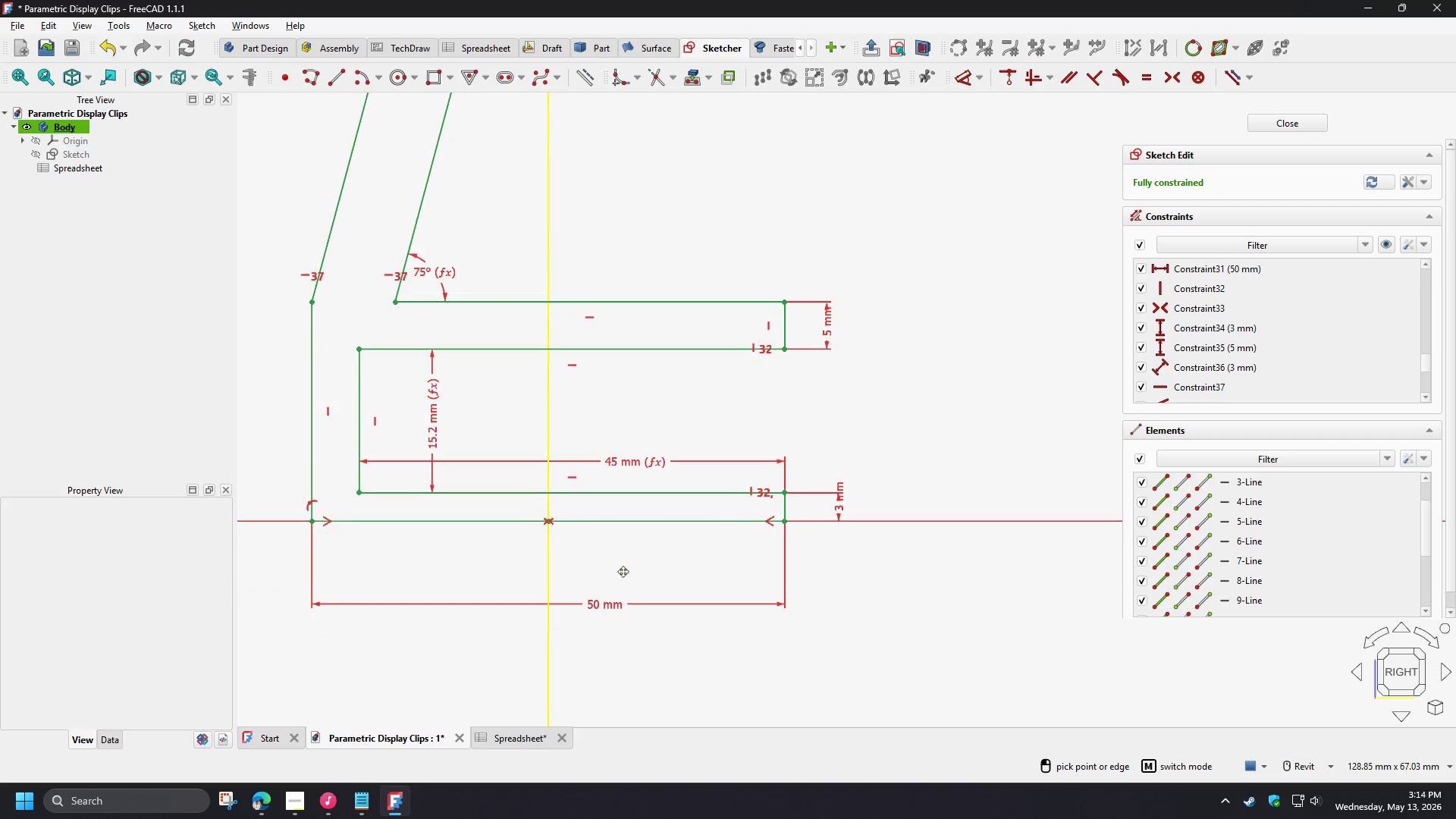 
right_click([610, 562])
 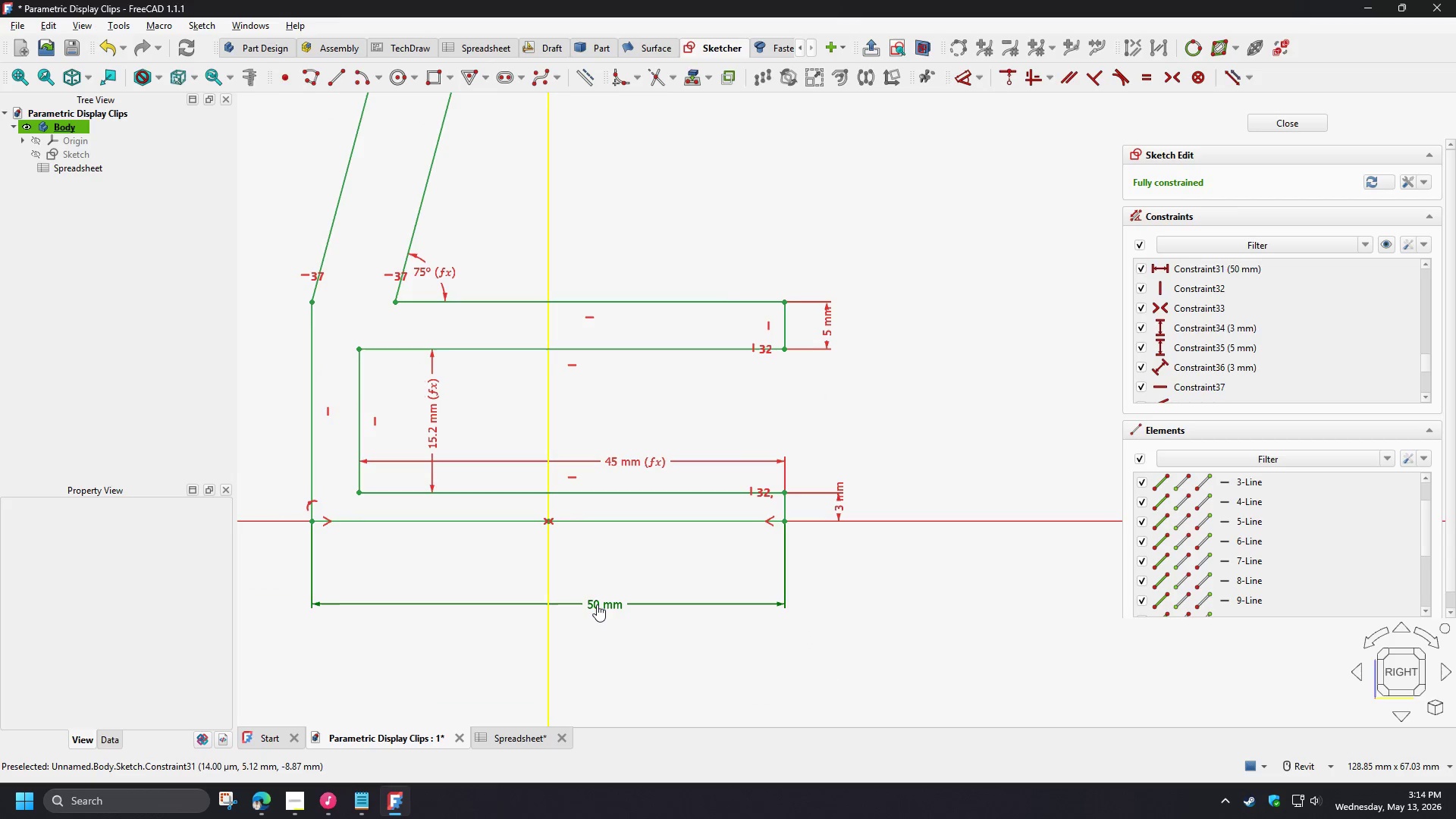 
double_click([597, 604])
 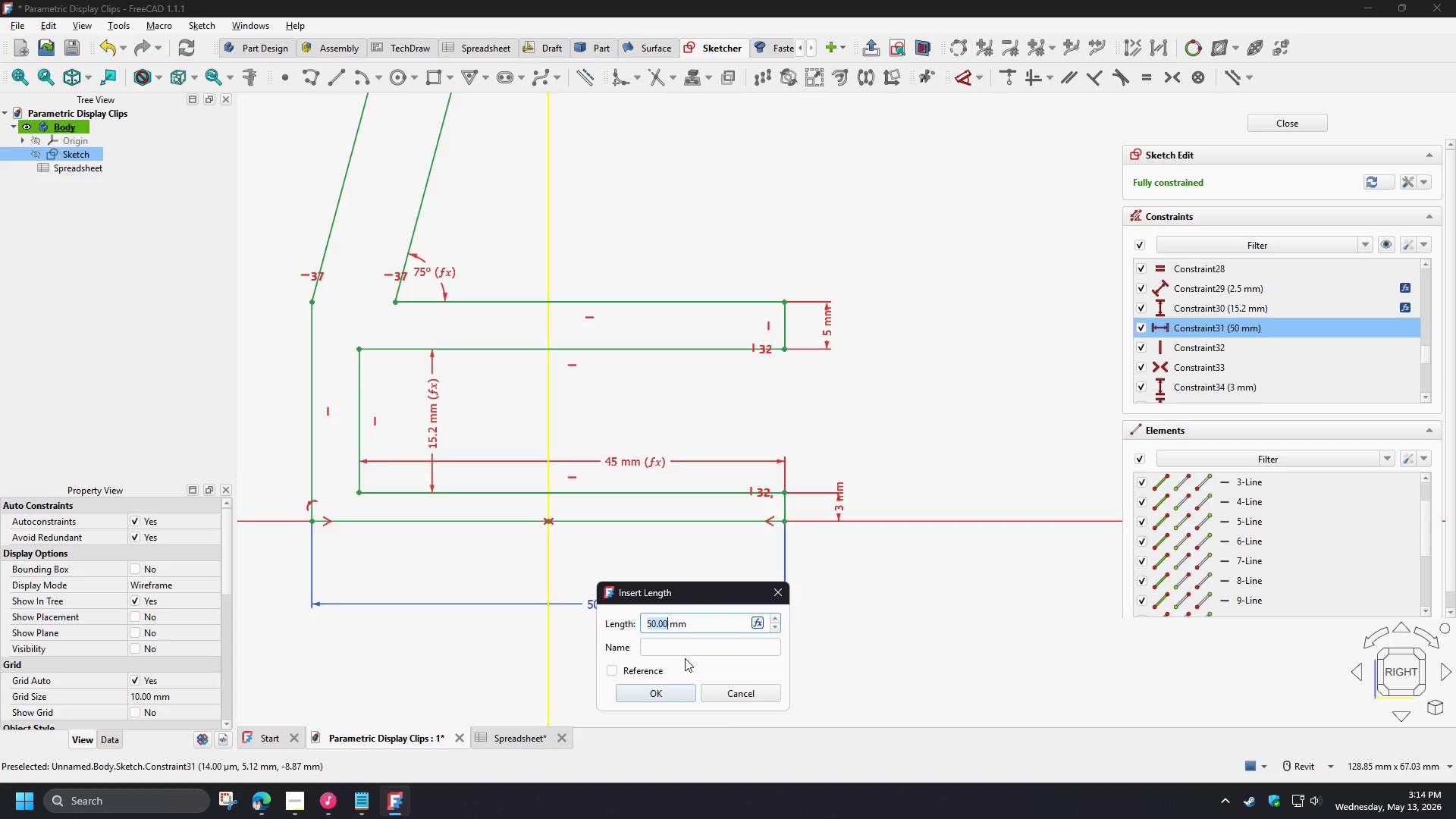 
key(Numpad1)
 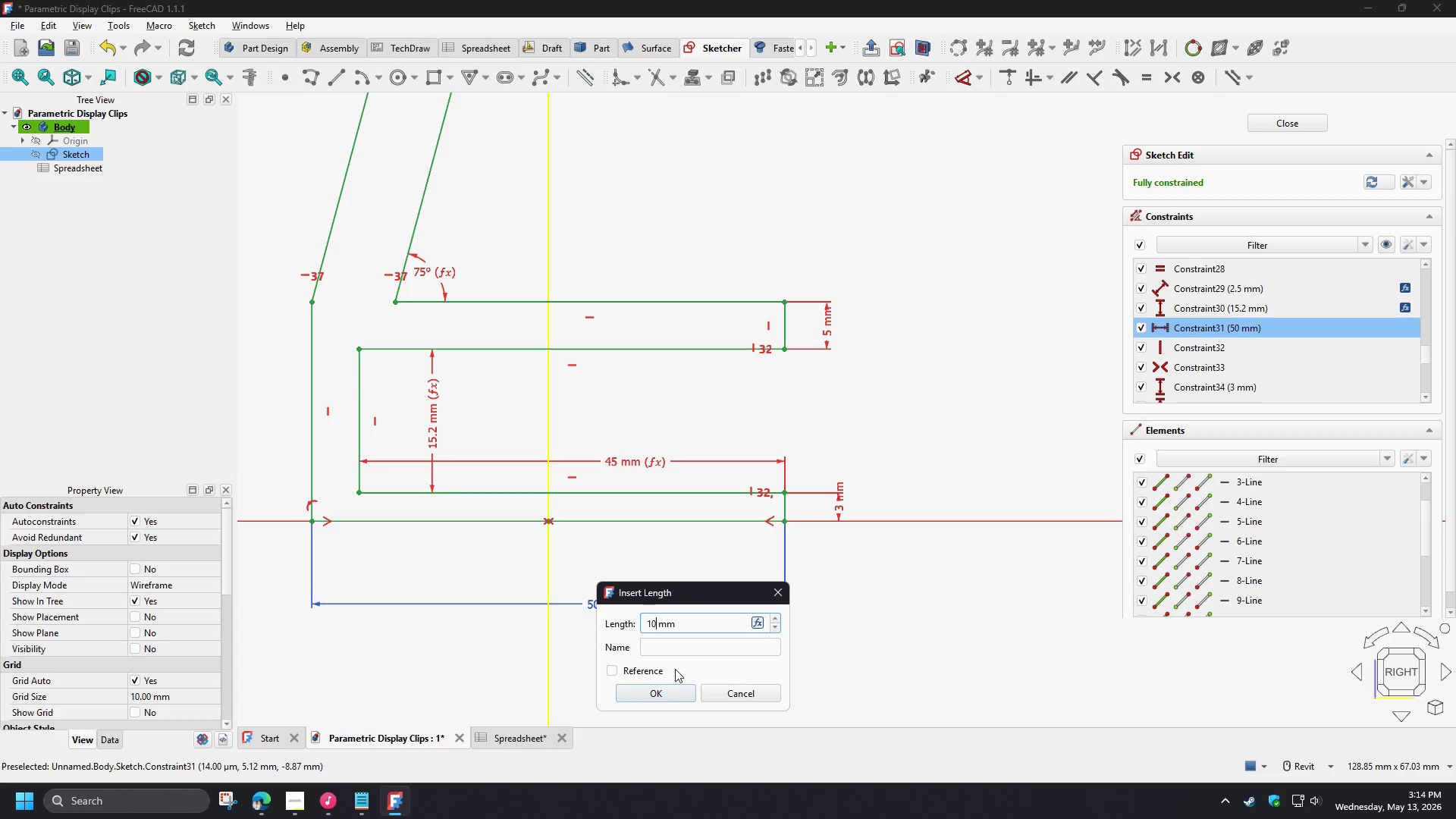 
key(Numpad0)
 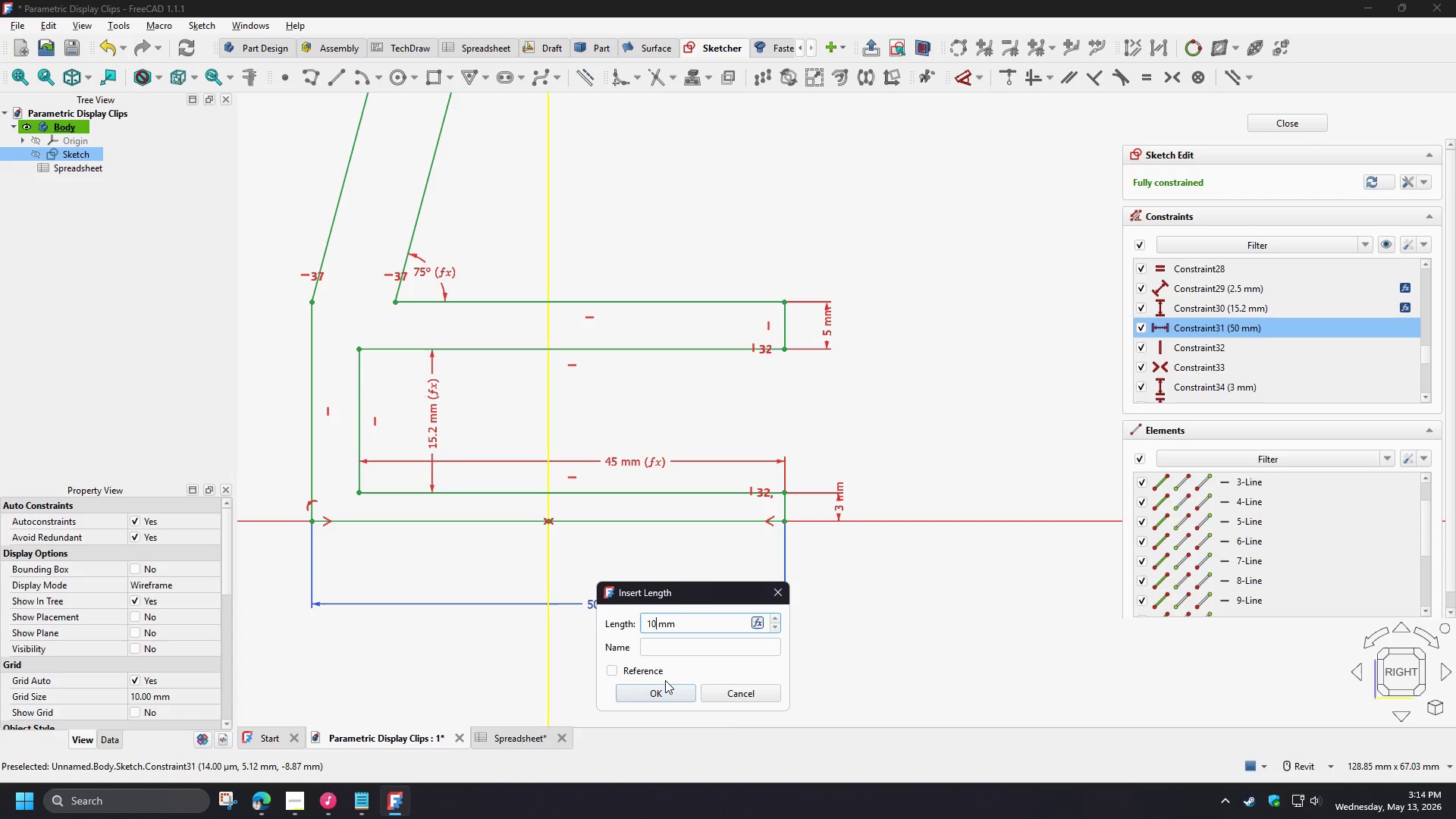 
key(Numpad0)
 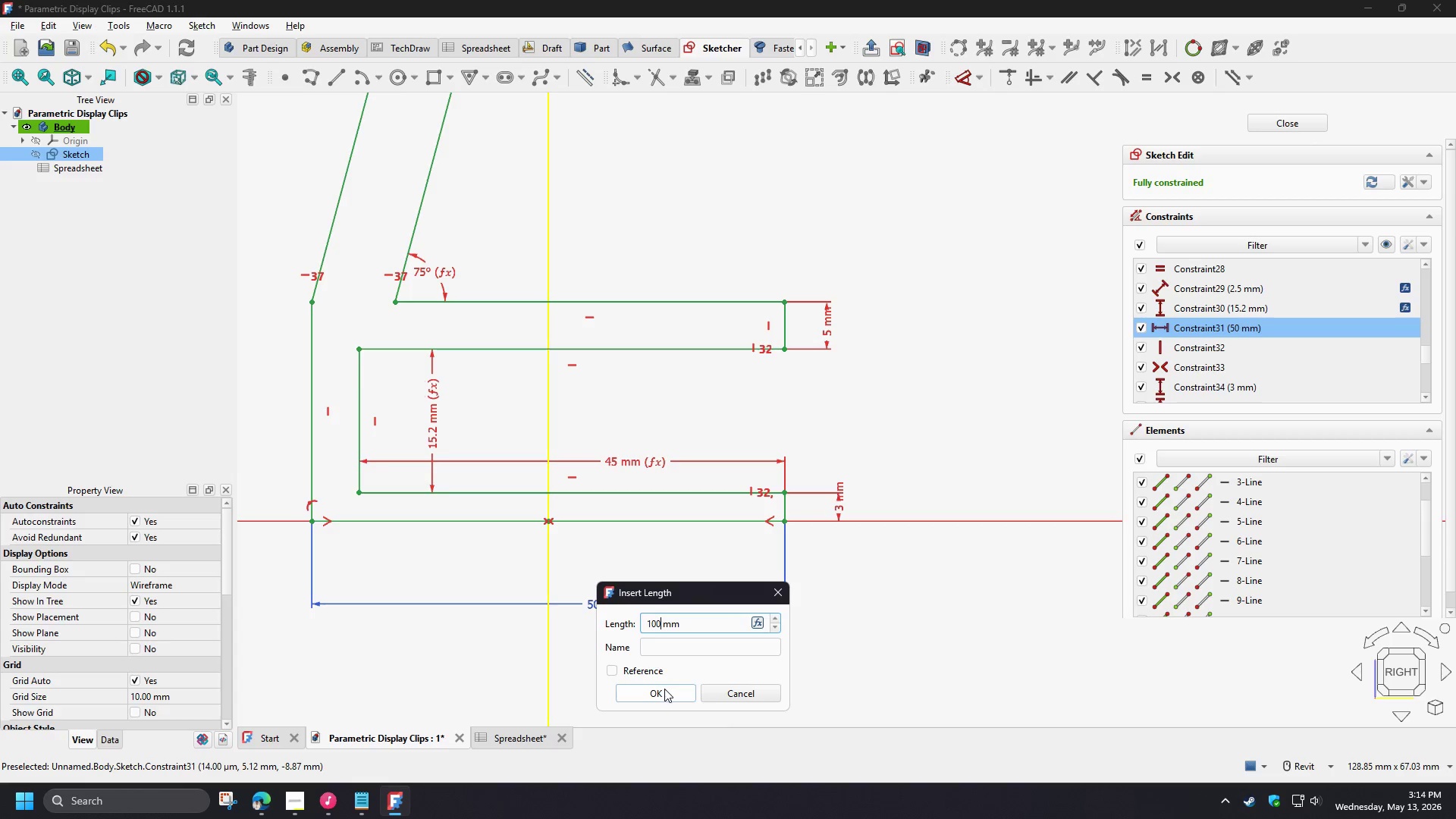 
left_click([664, 689])
 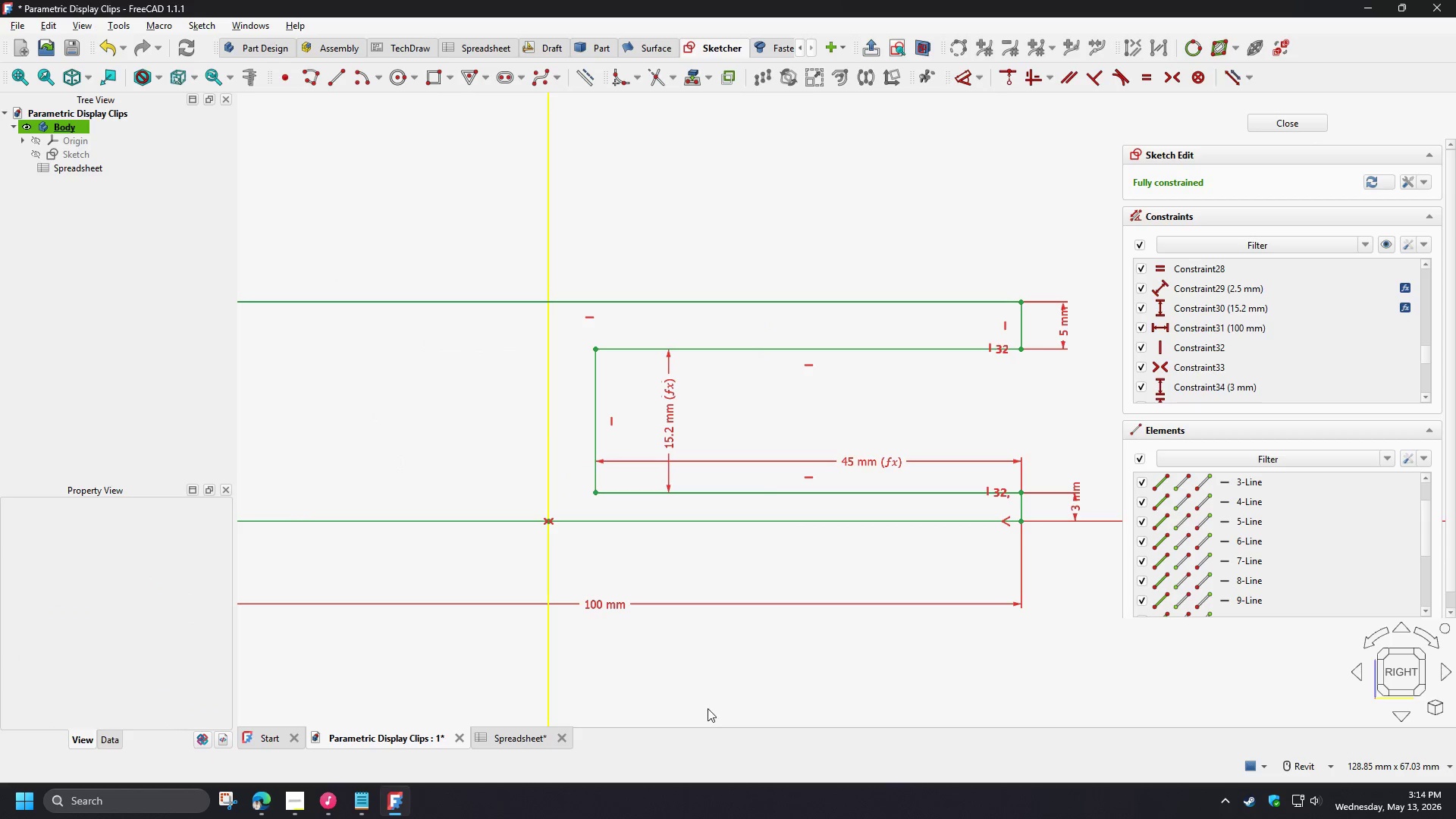 
scroll: coordinate [728, 712], scroll_direction: down, amount: 4.0
 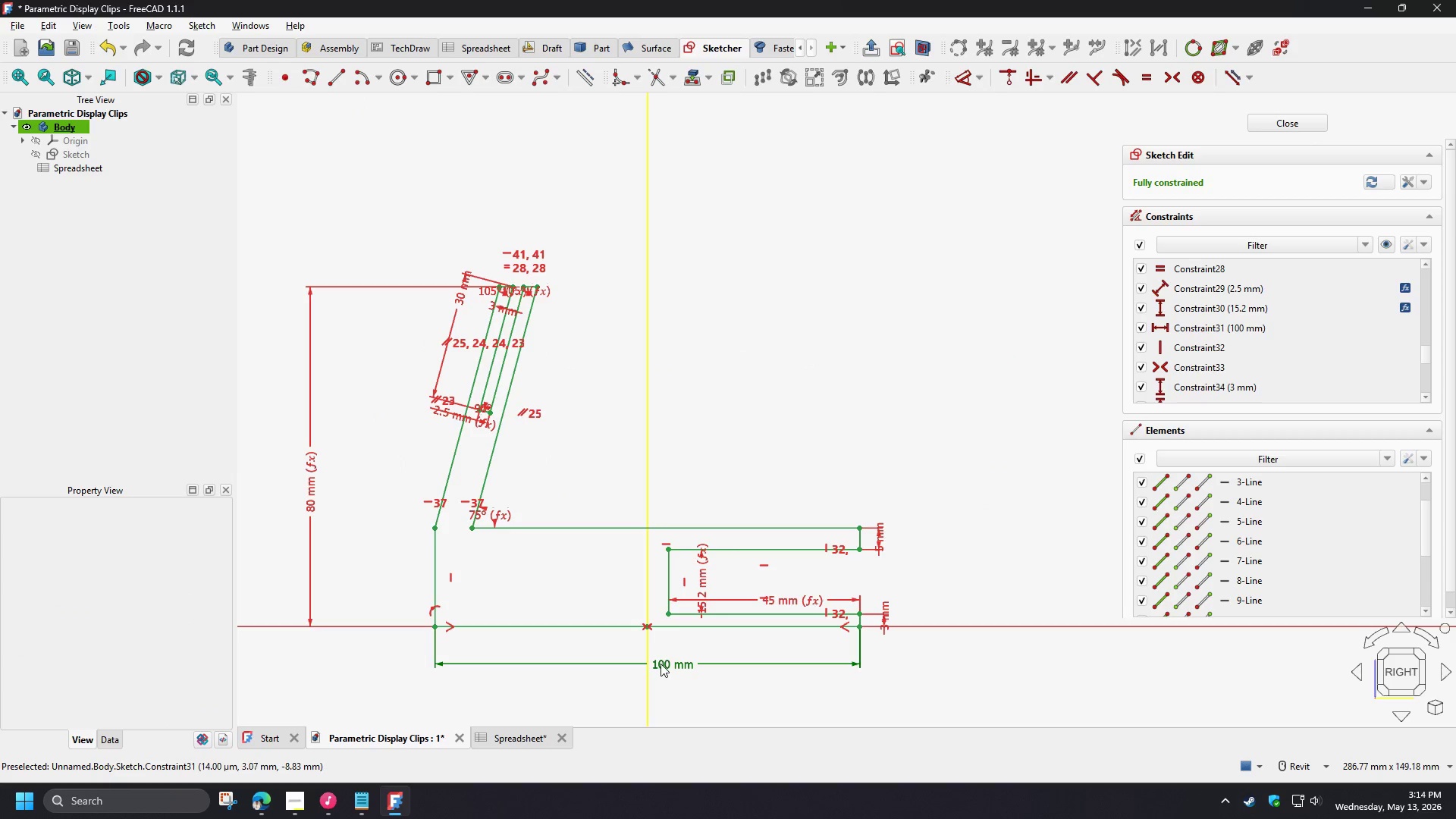 
double_click([661, 664])
 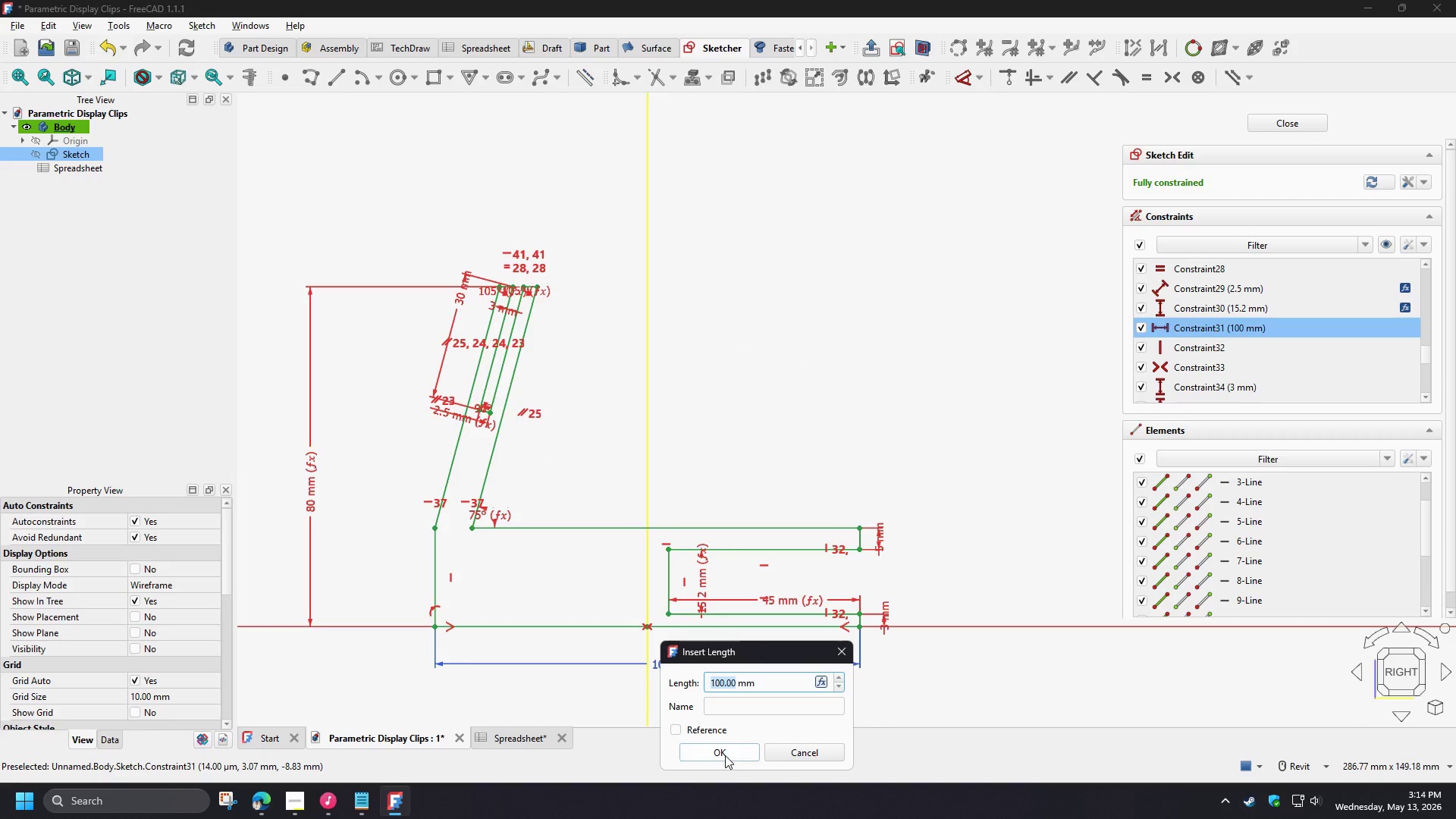 
key(Numpad2)
 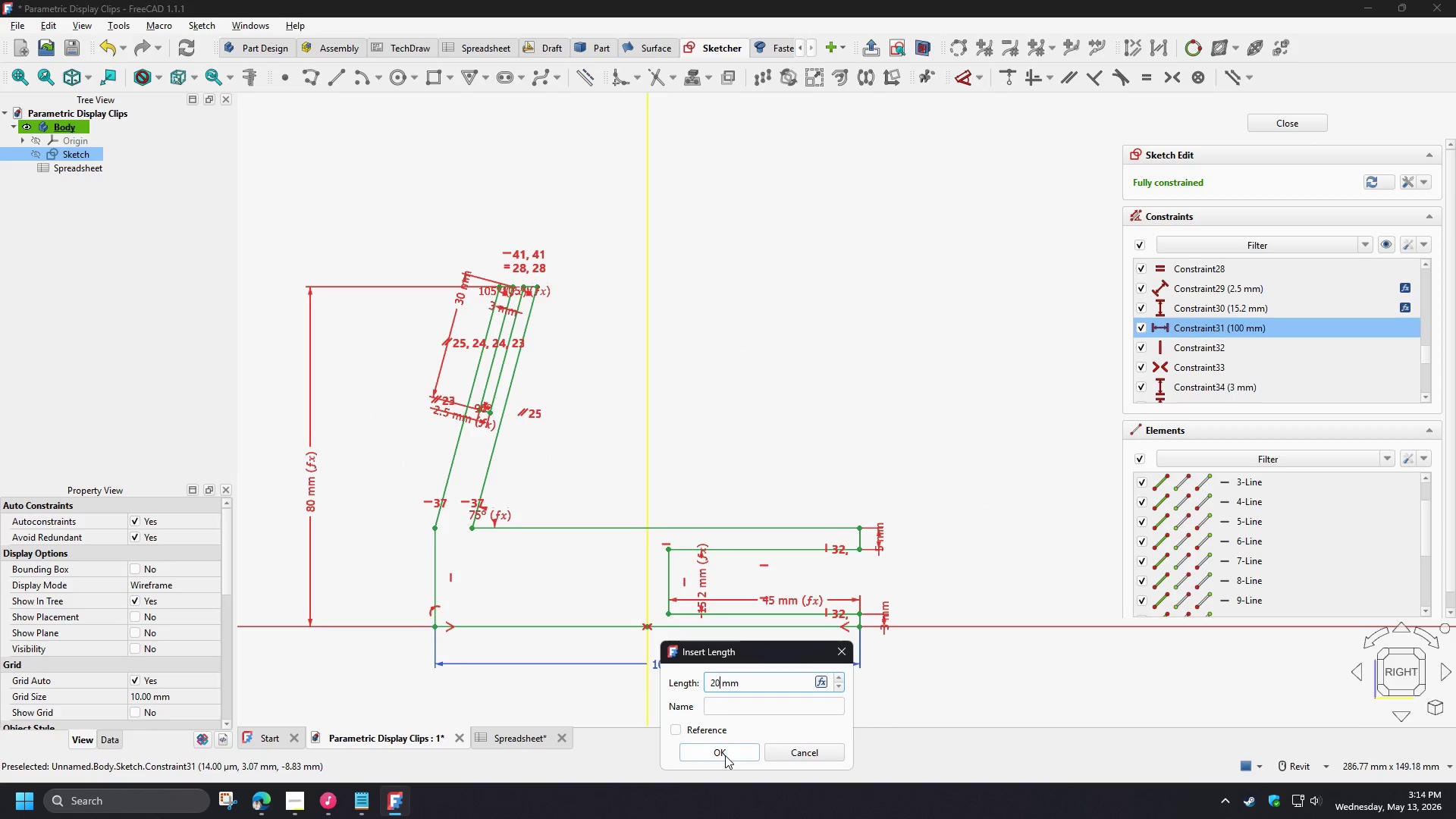 
key(Numpad0)
 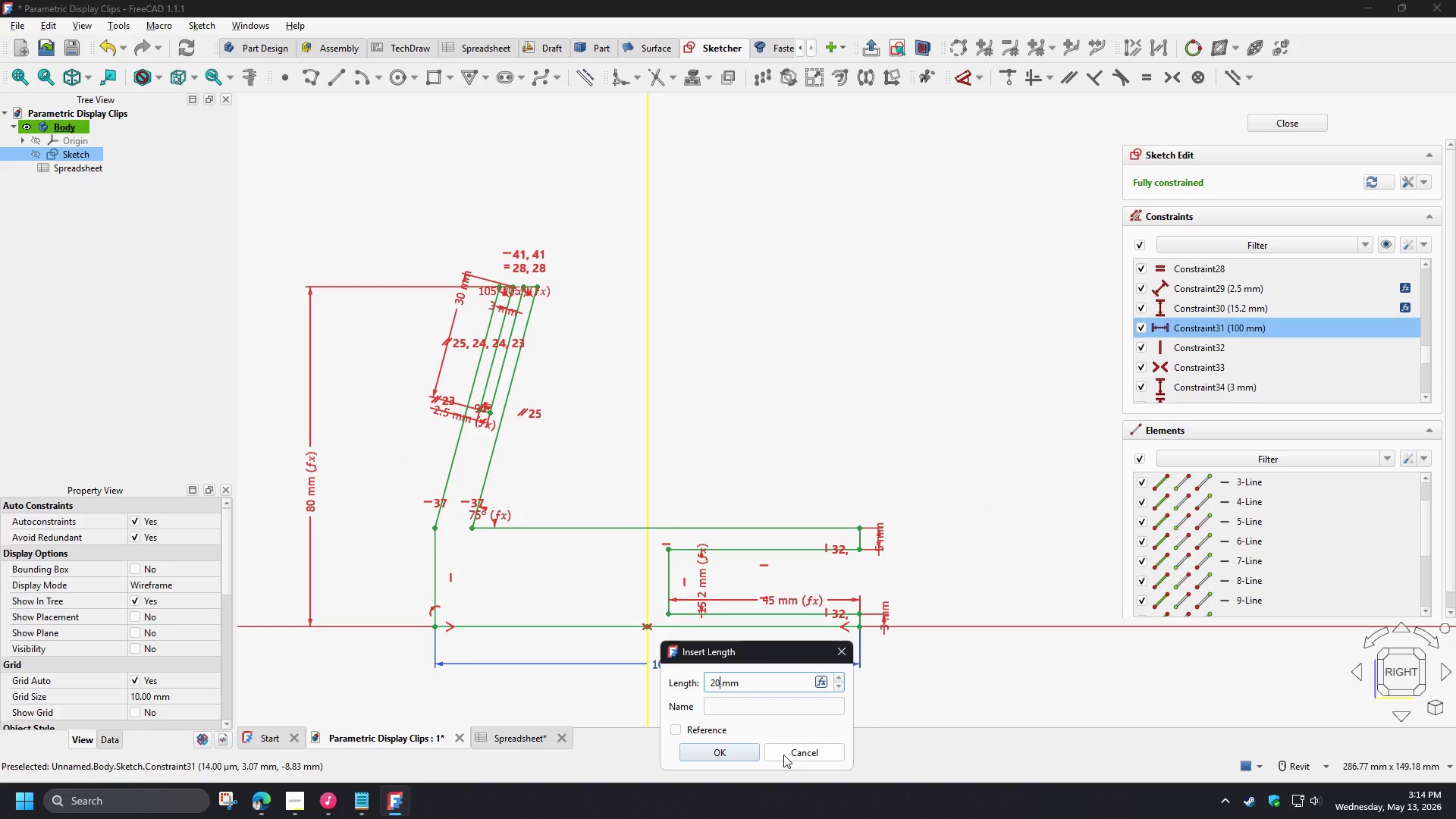 
left_click([784, 755])
 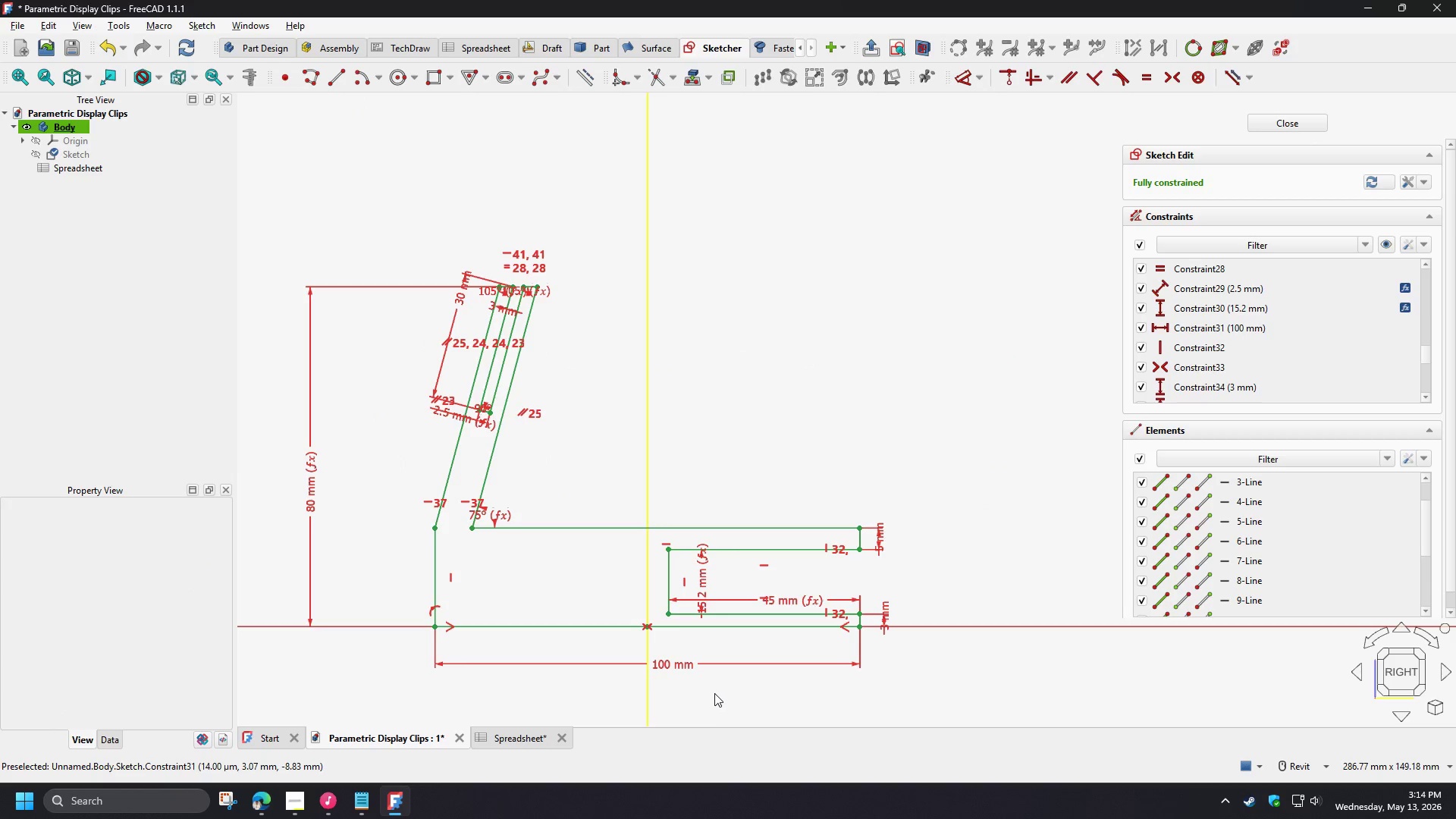 
scroll: coordinate [698, 682], scroll_direction: up, amount: 2.0
 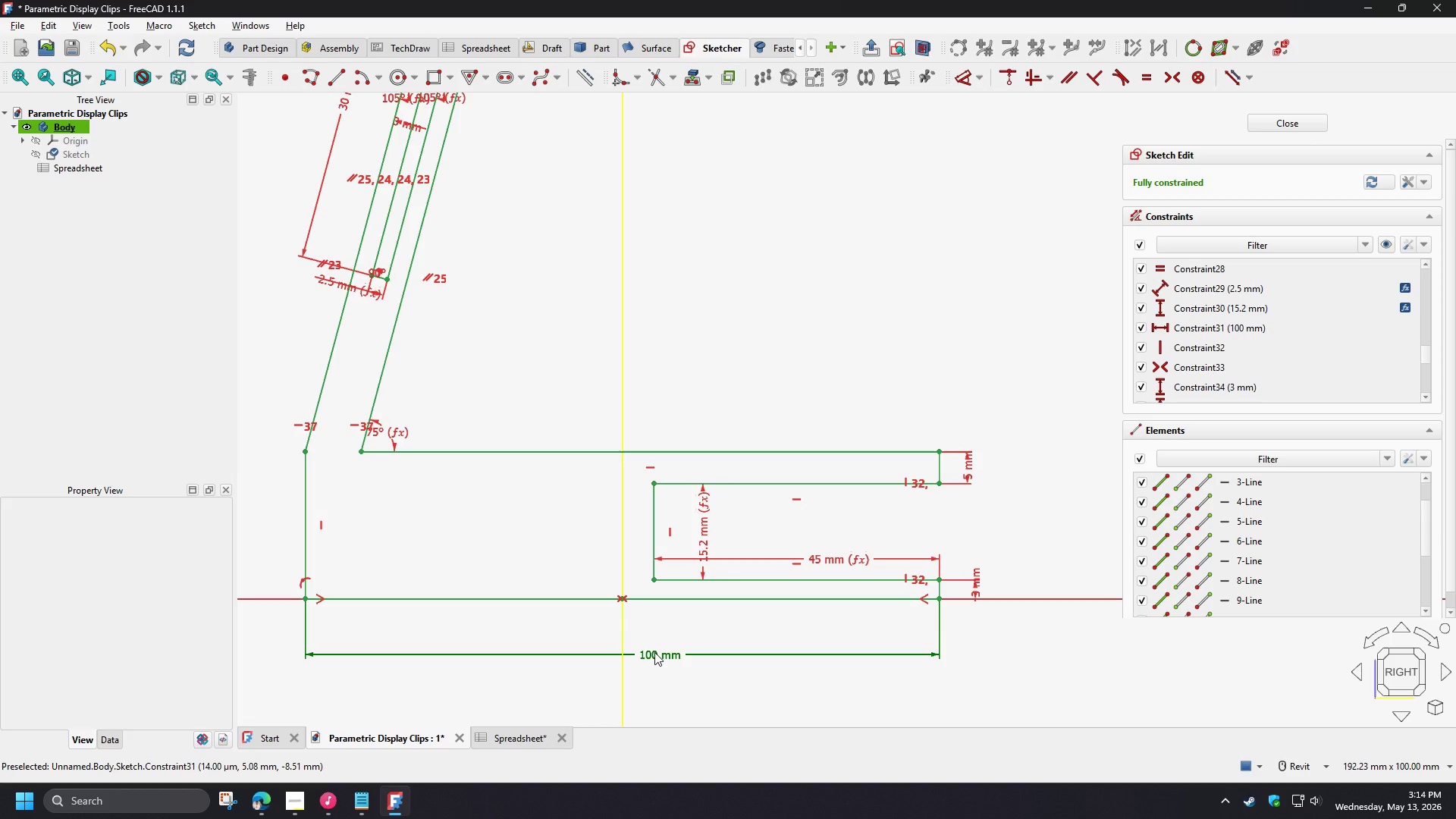 
double_click([654, 652])
 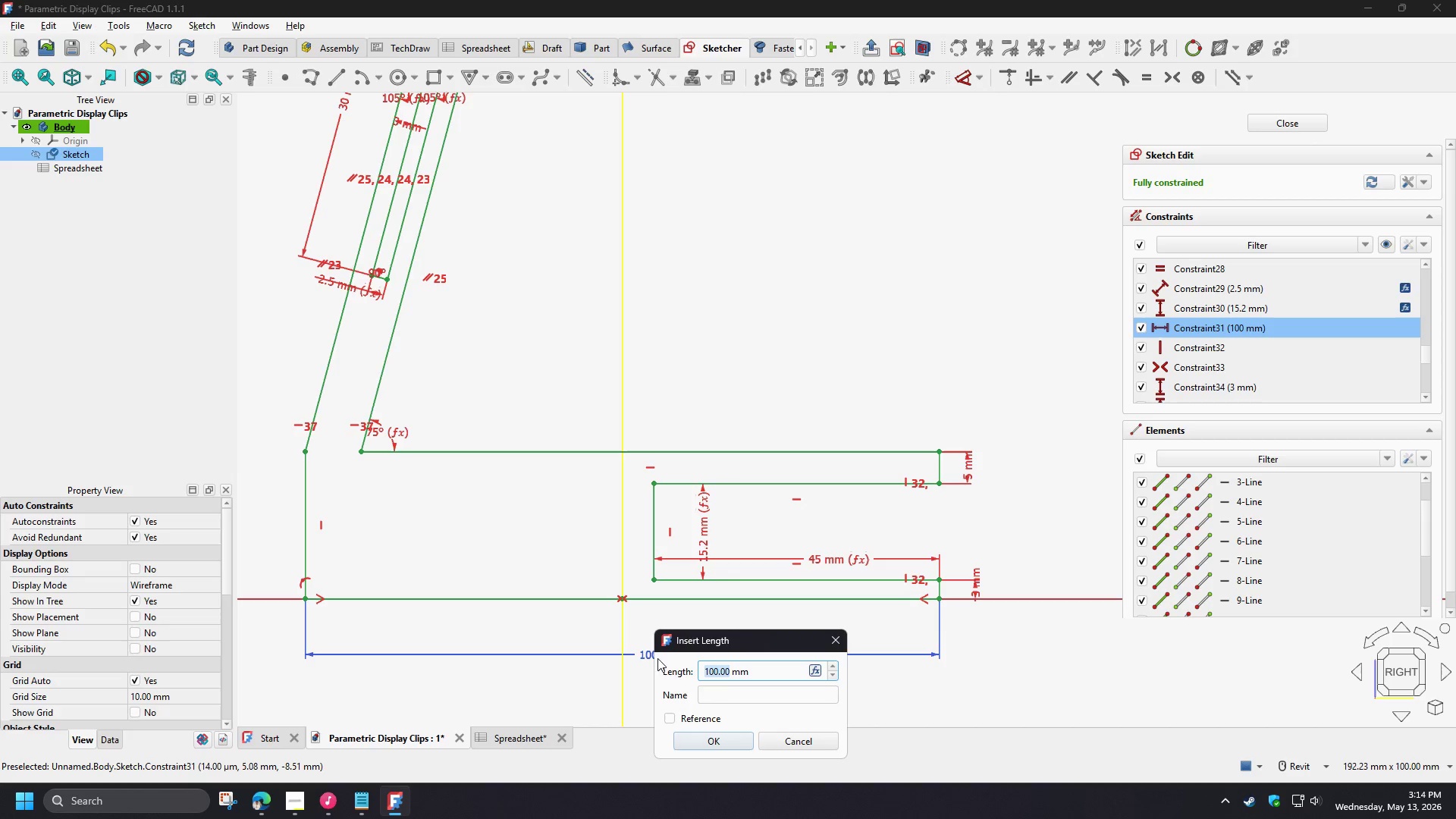 
mouse_move([763, 700])
 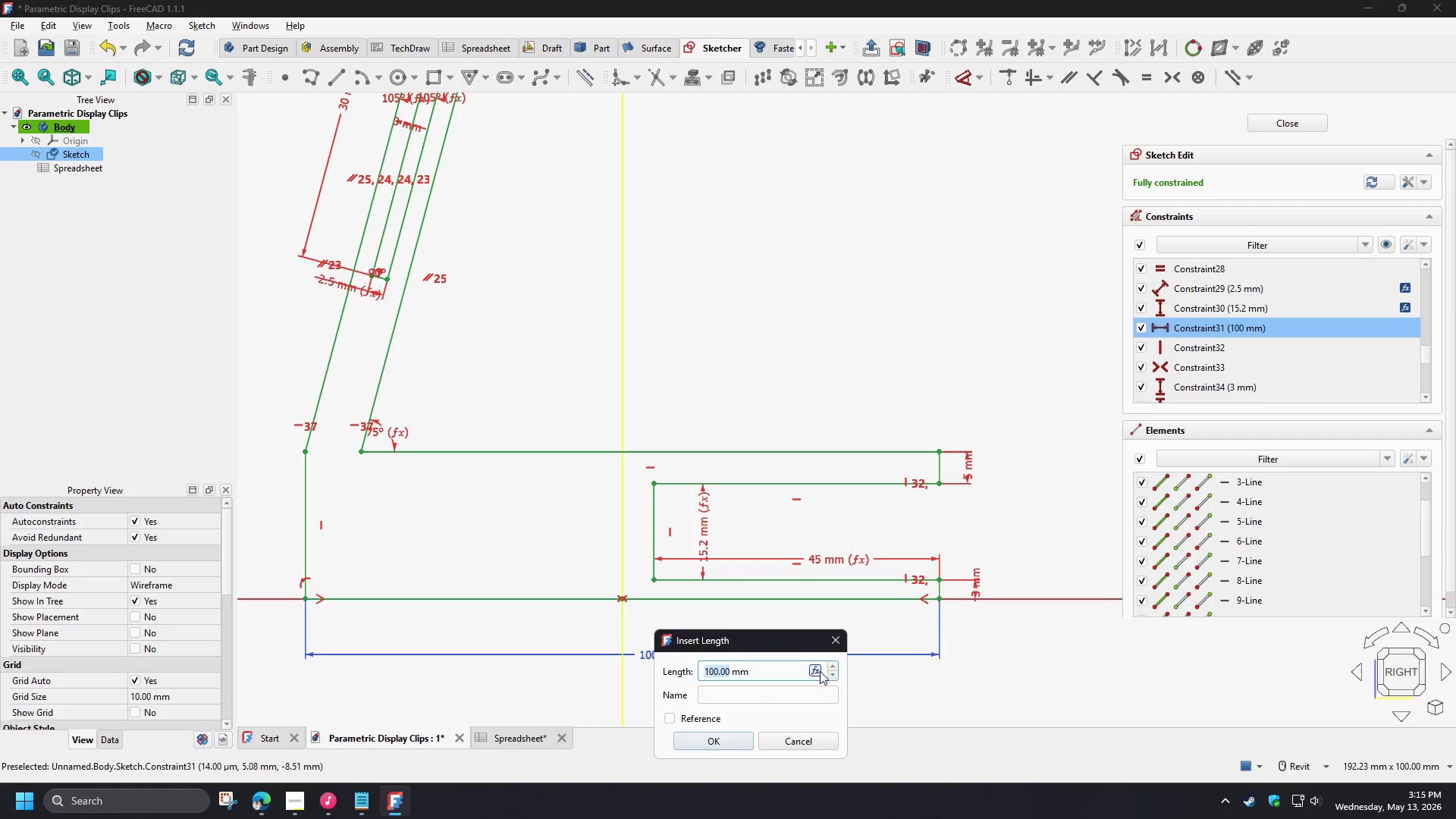 
left_click([815, 671])
 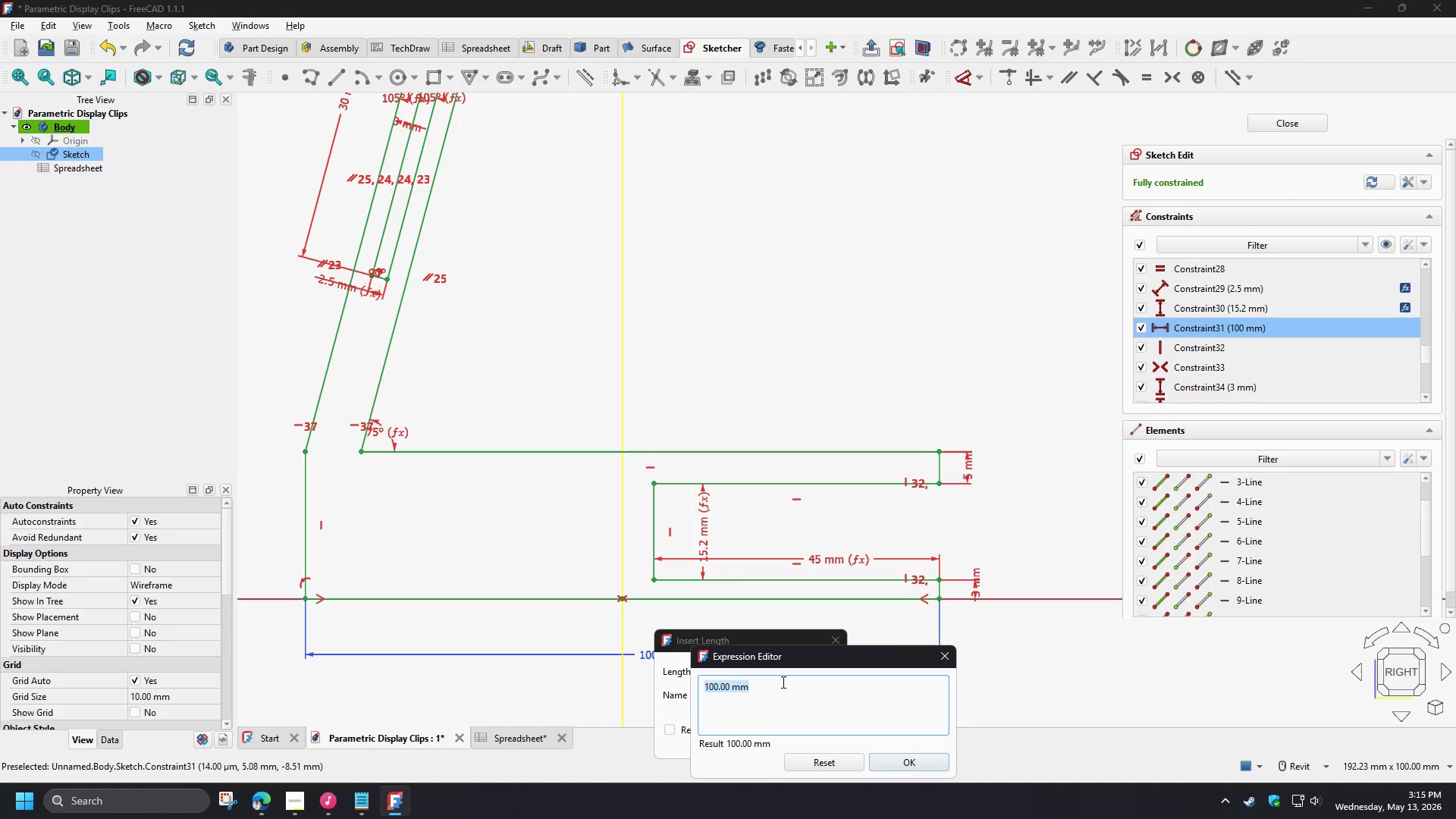 
type(sp)
 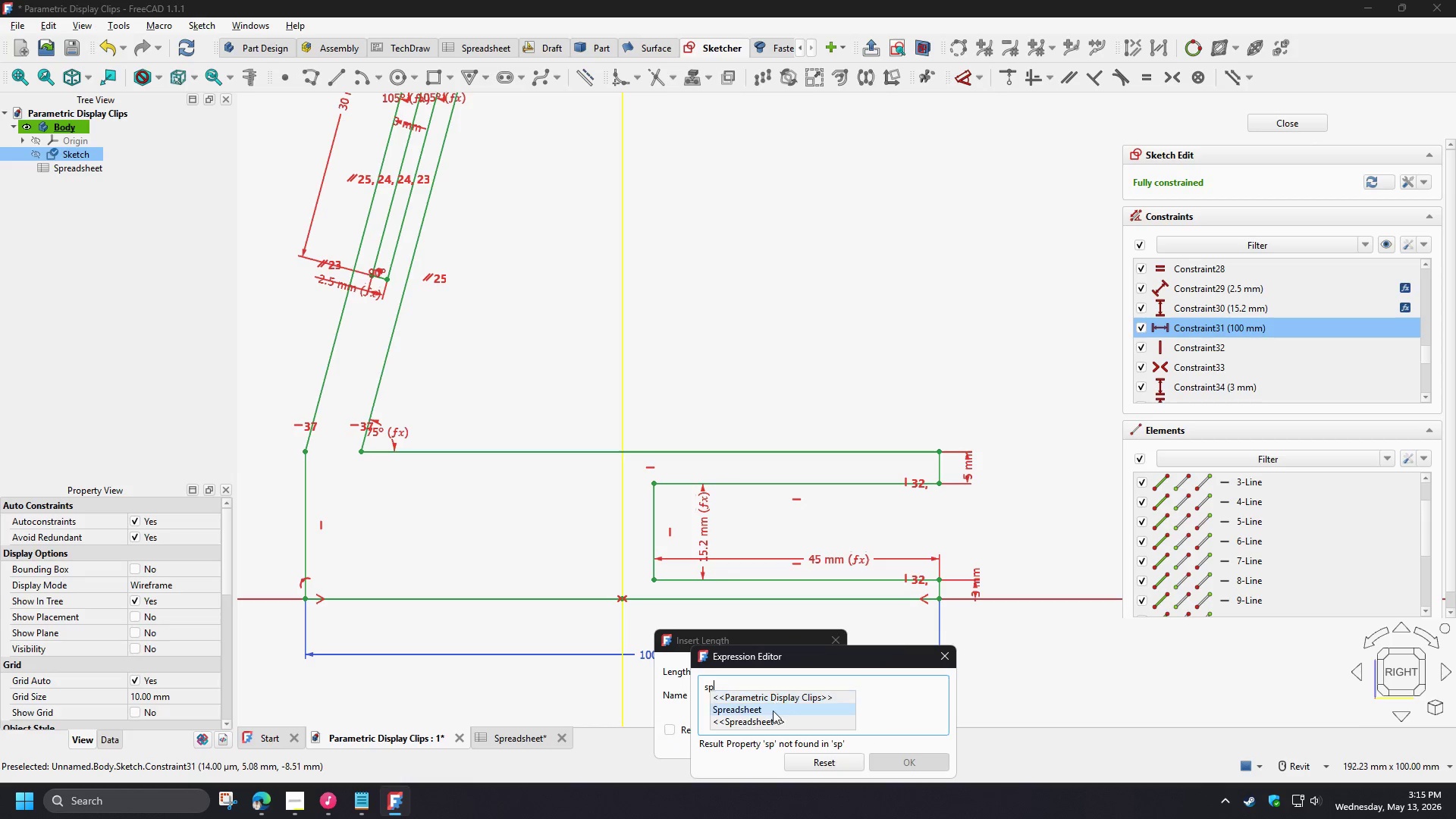 
left_click([773, 711])
 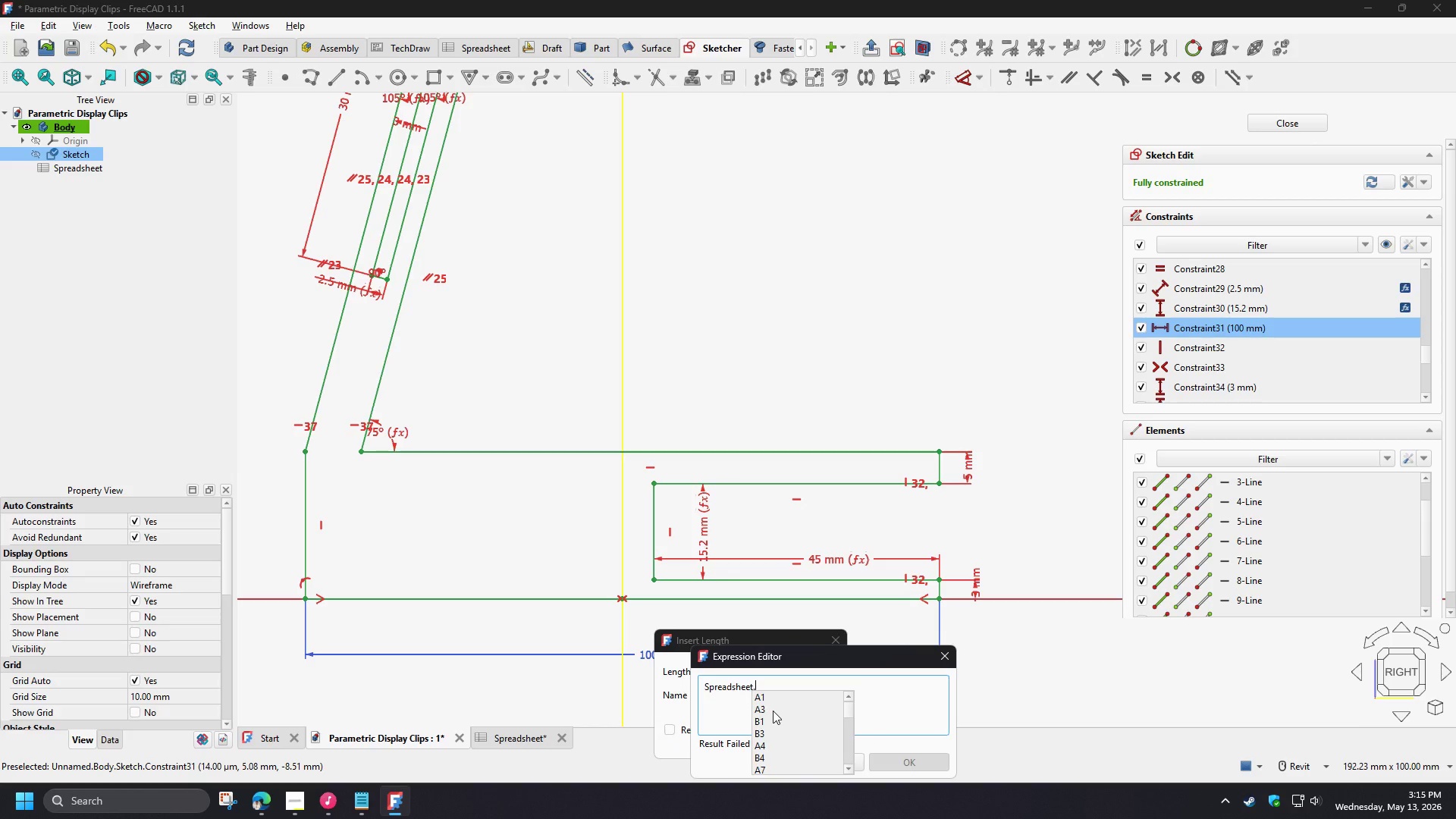 
type(de)
 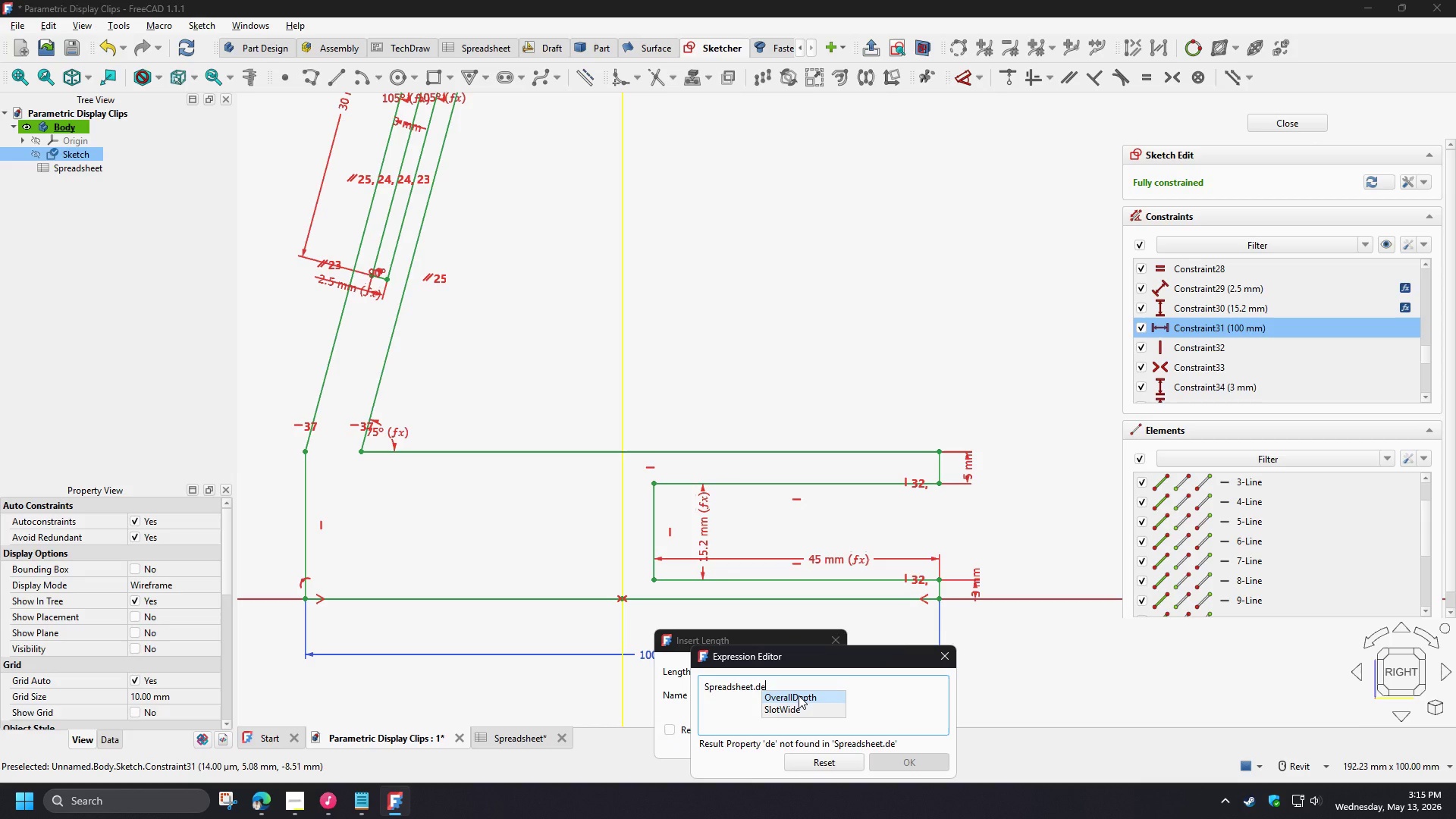 
left_click([799, 695])
 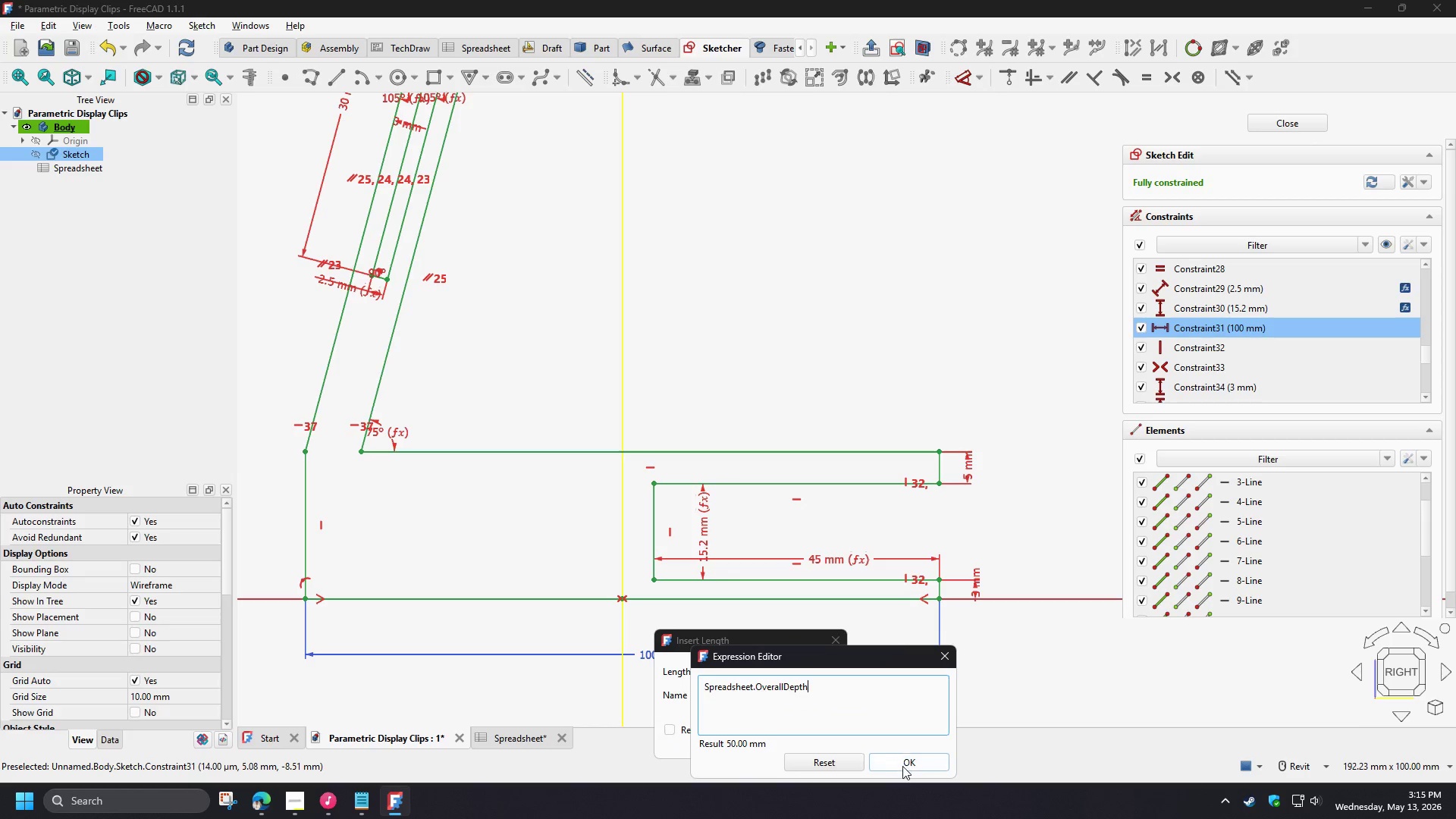 
left_click([902, 766])
 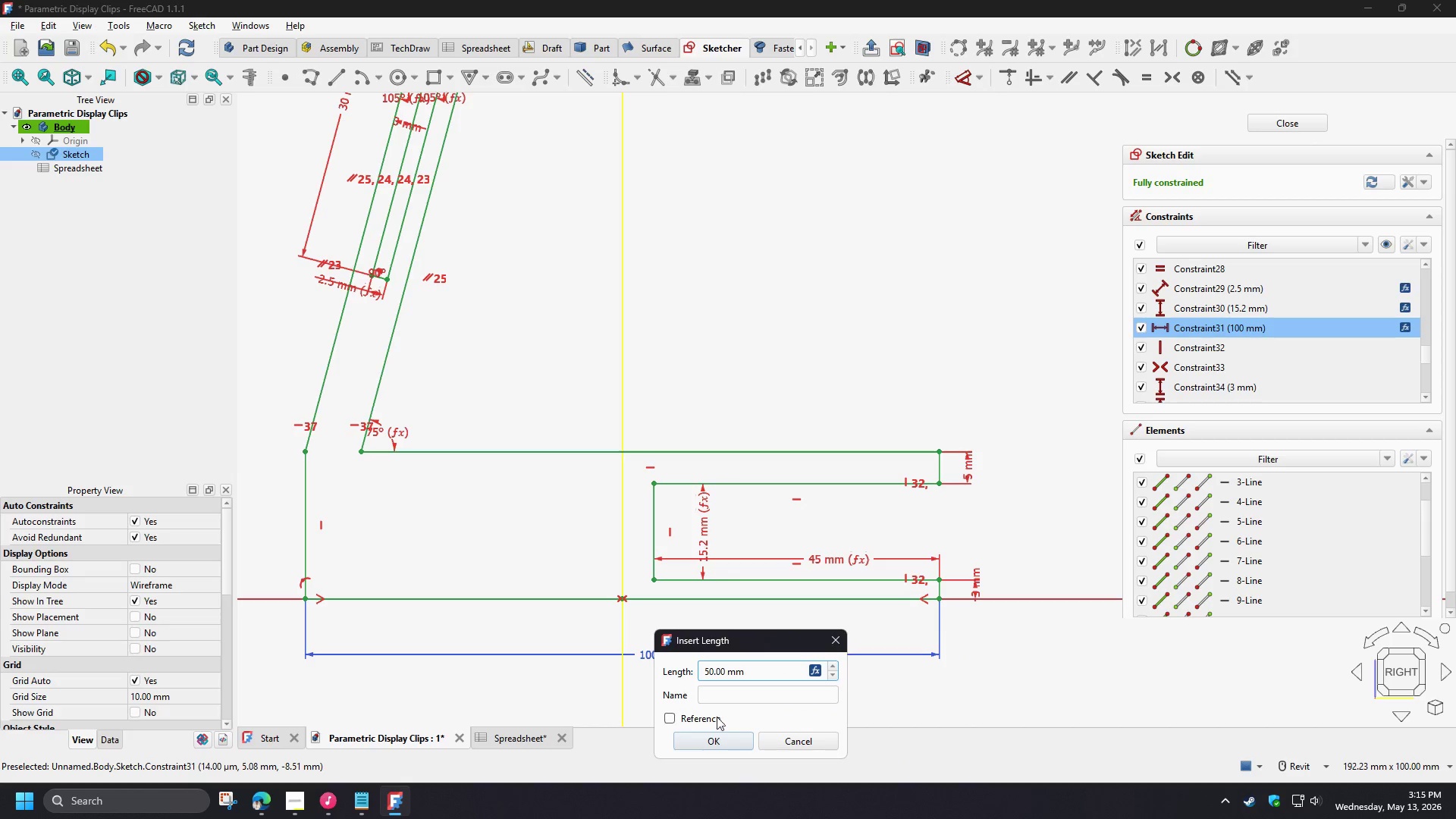 
left_click([708, 740])
 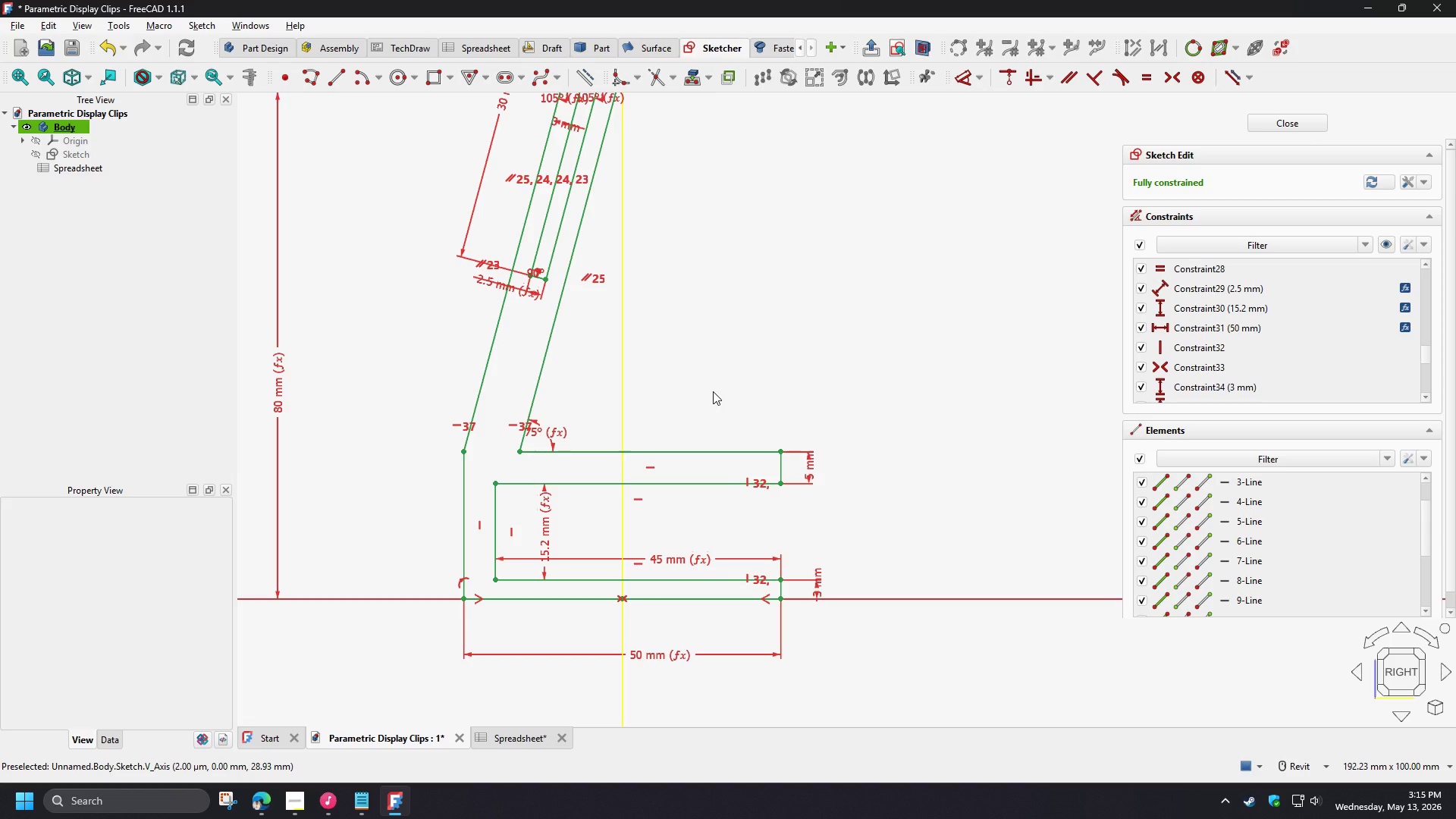 
wait(9.34)
 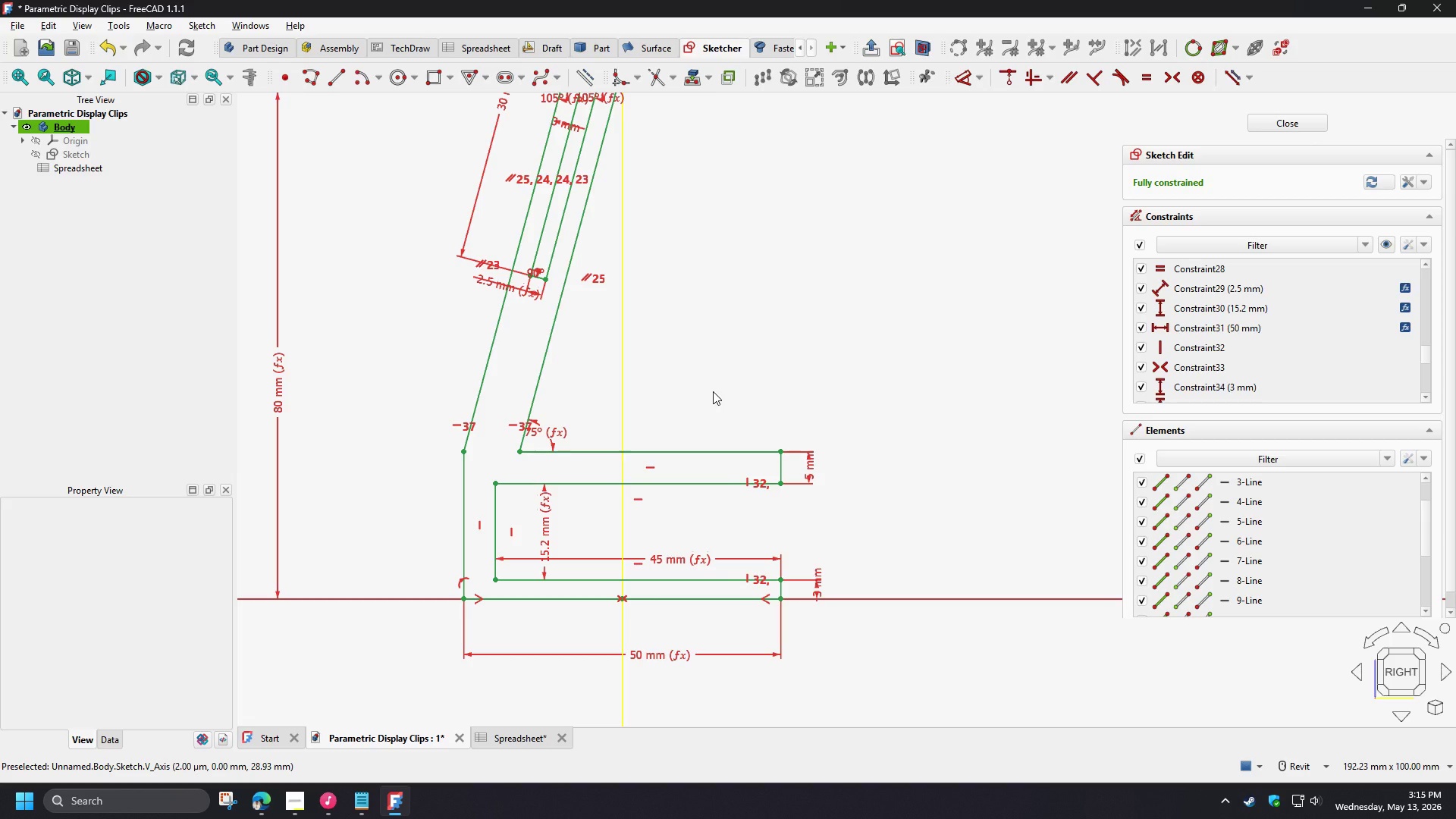 
scroll: coordinate [792, 567], scroll_direction: up, amount: 2.0
 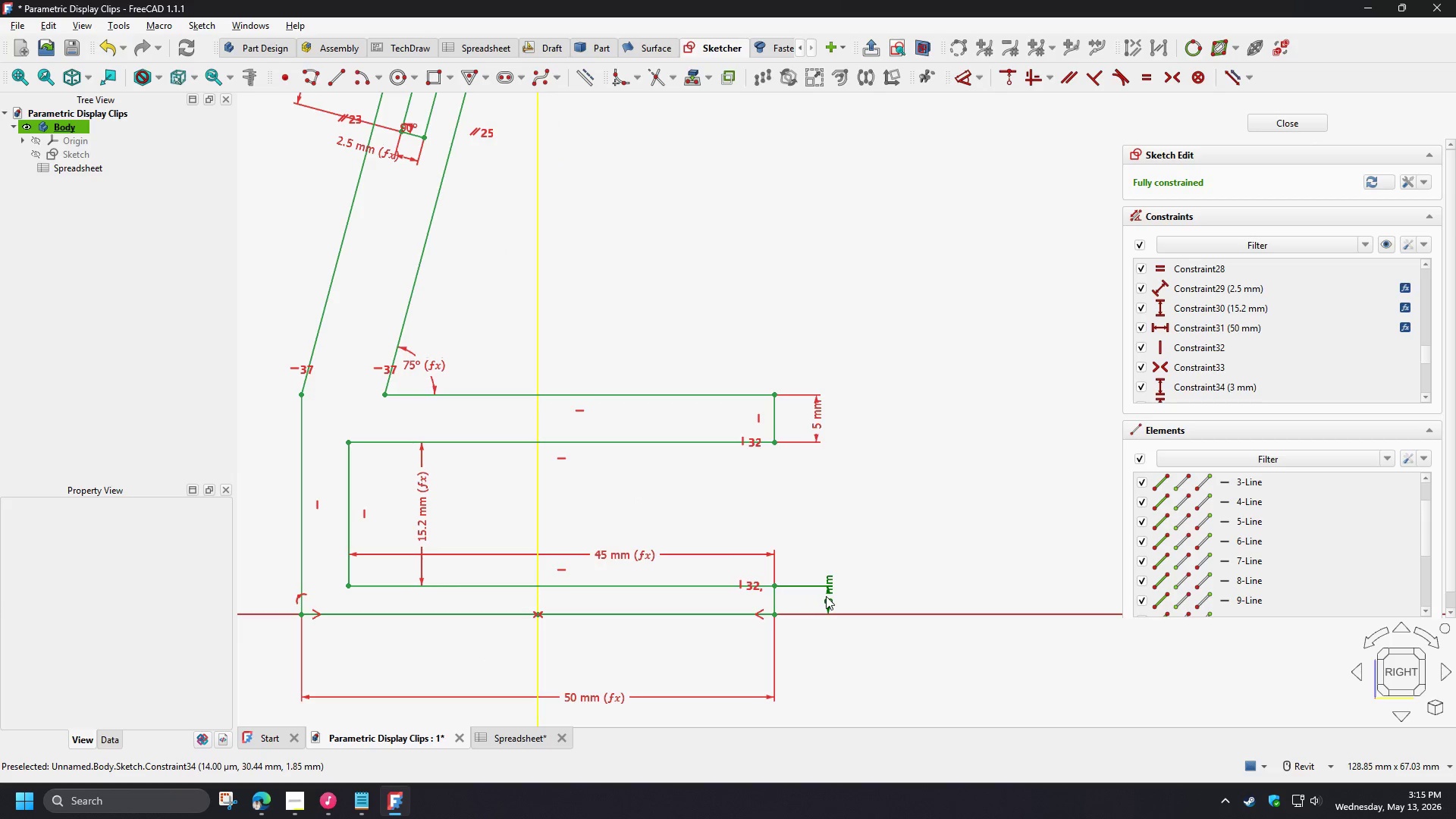 
double_click([826, 596])
 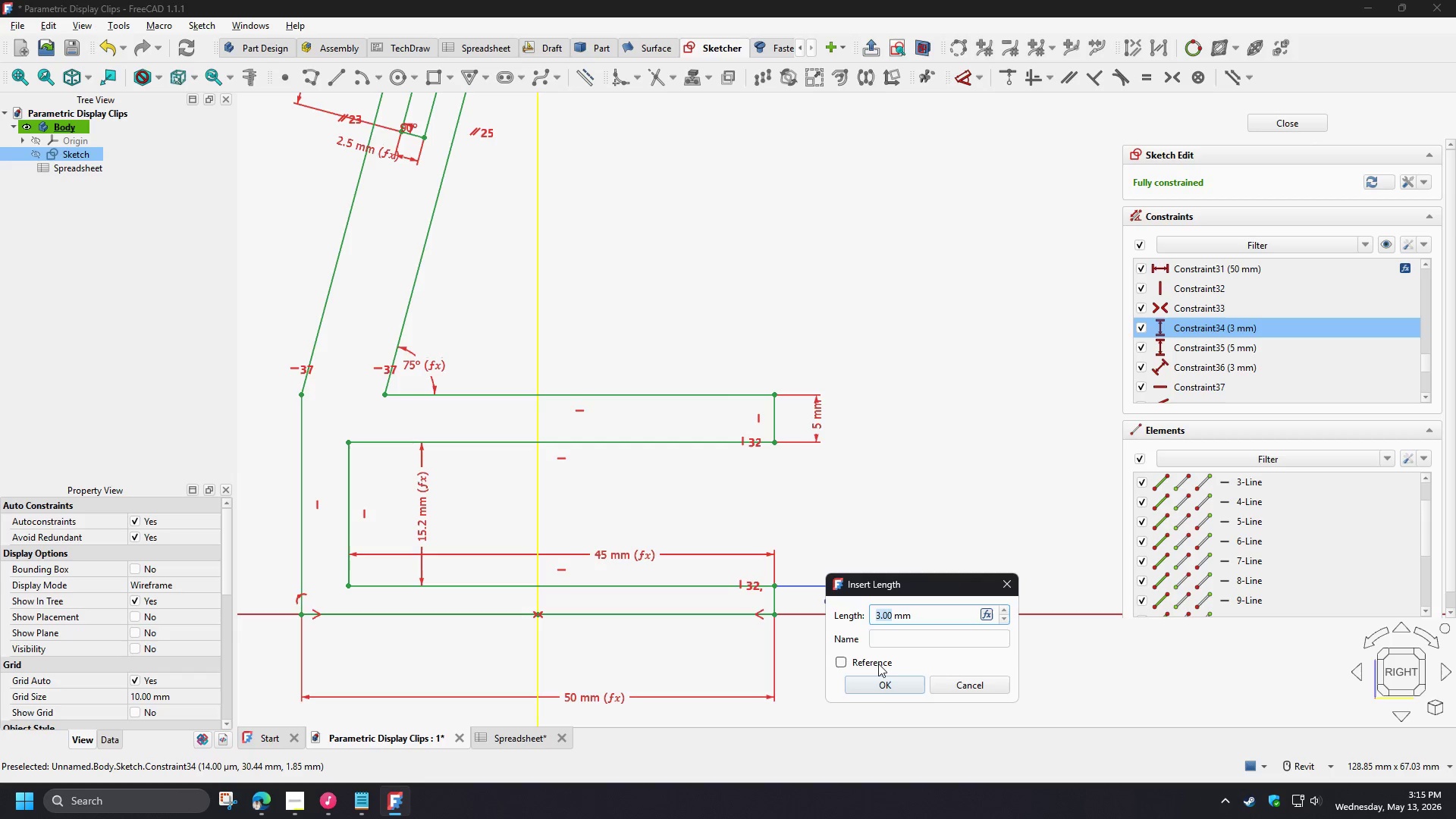 
key(5)
 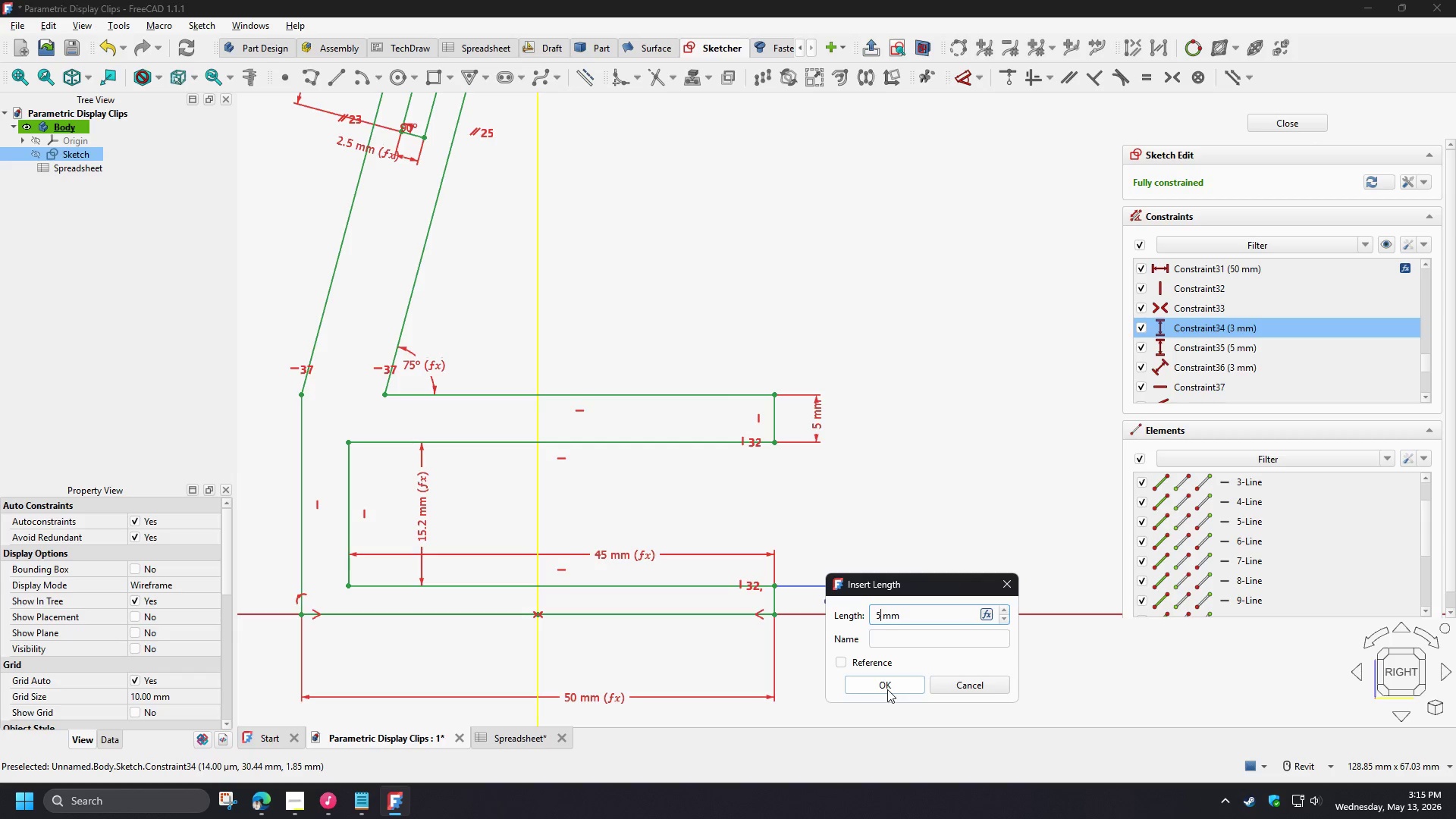 
left_click([887, 689])
 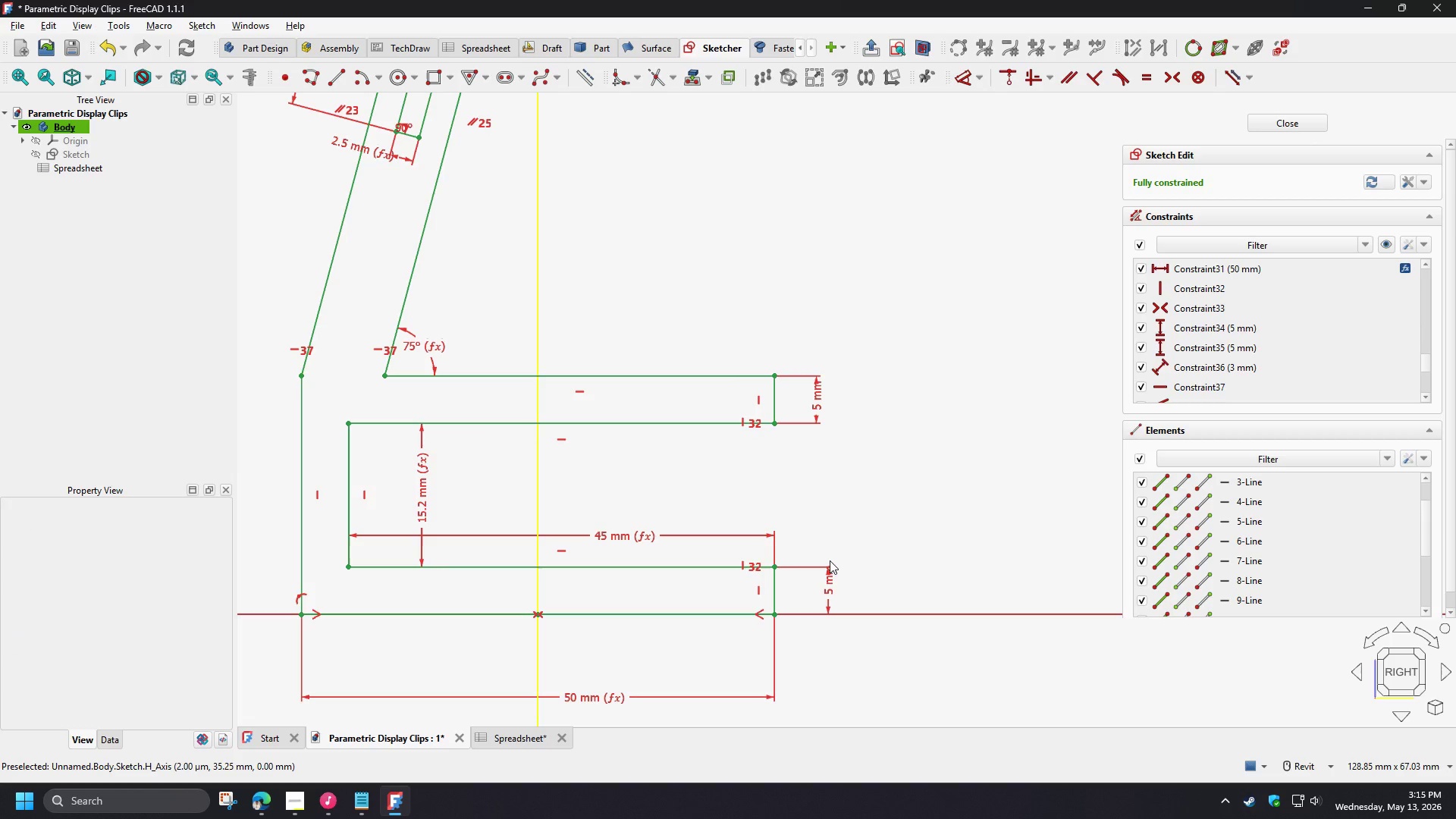 
left_click([805, 418])
 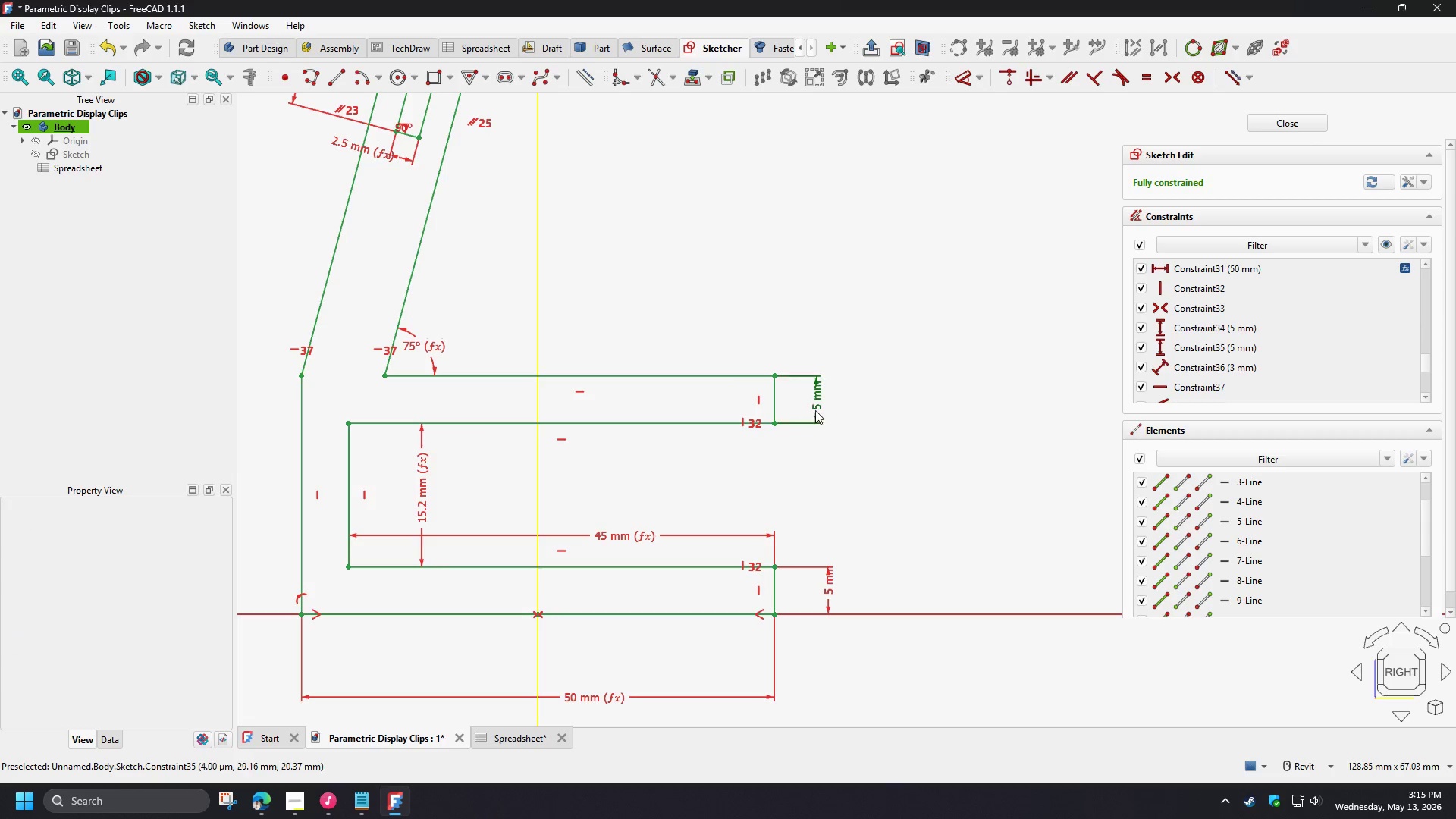 
left_click([817, 400])
 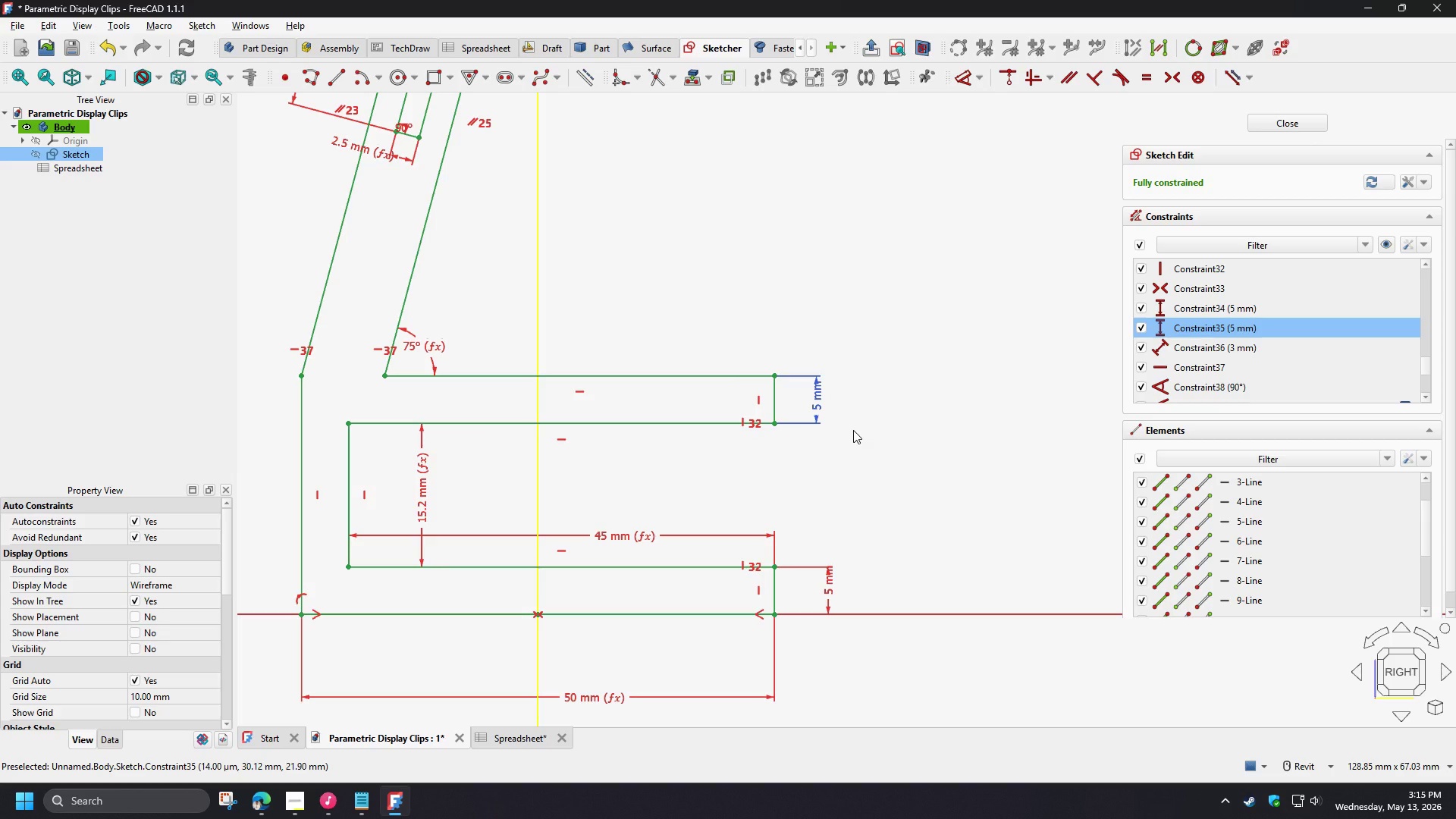 
key(Delete)
 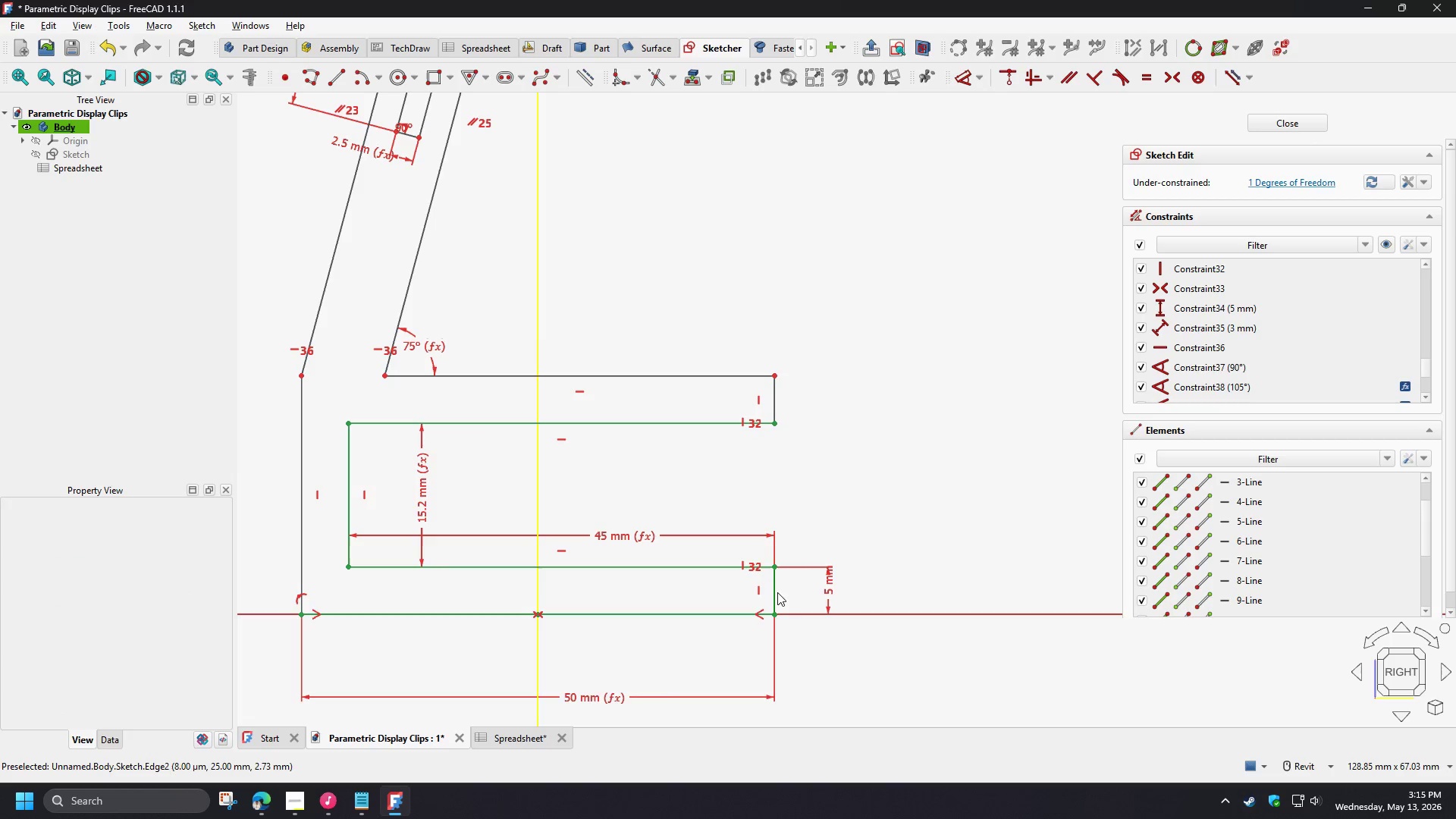 
left_click([776, 593])
 